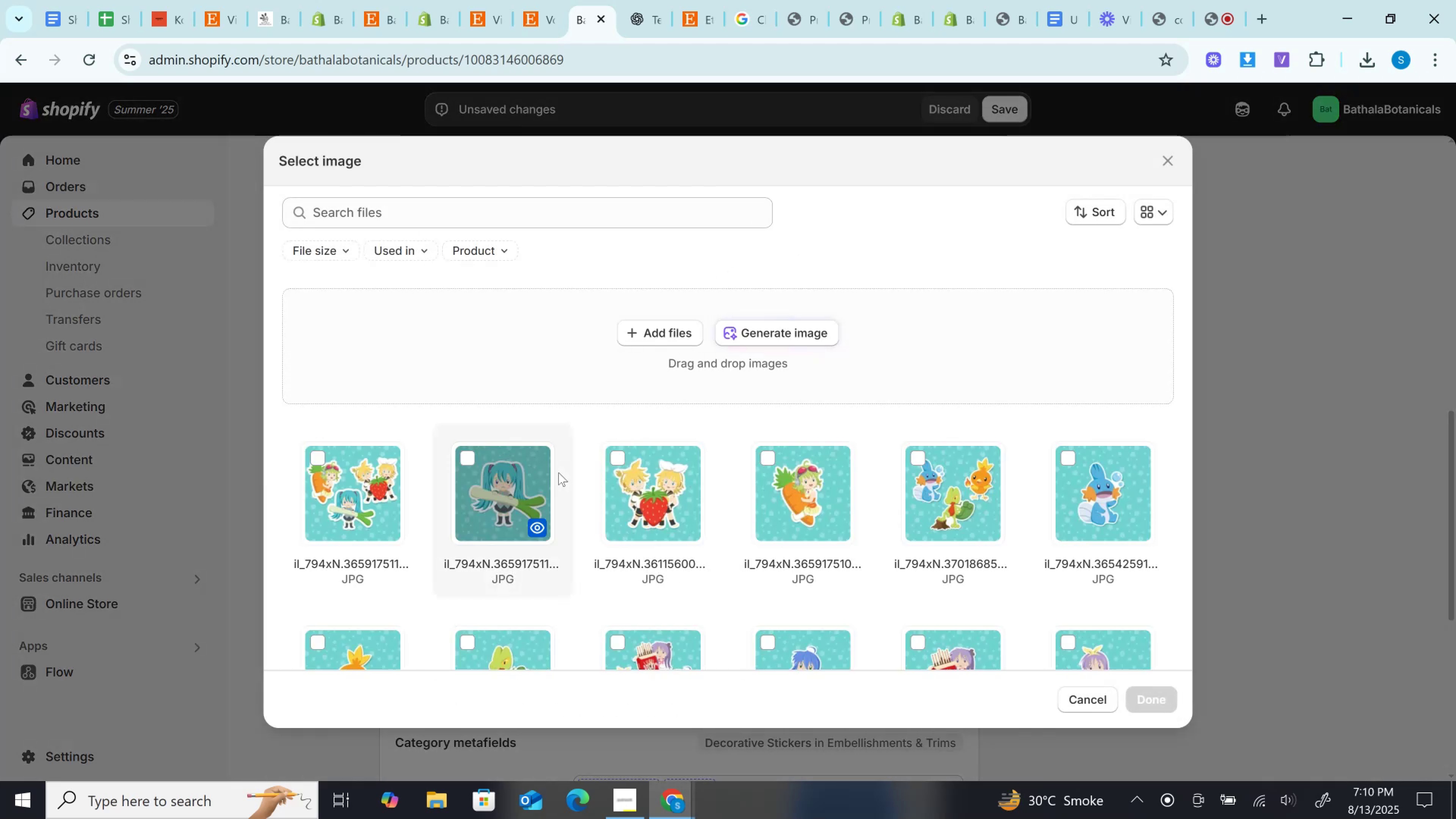 
left_click([528, 483])
 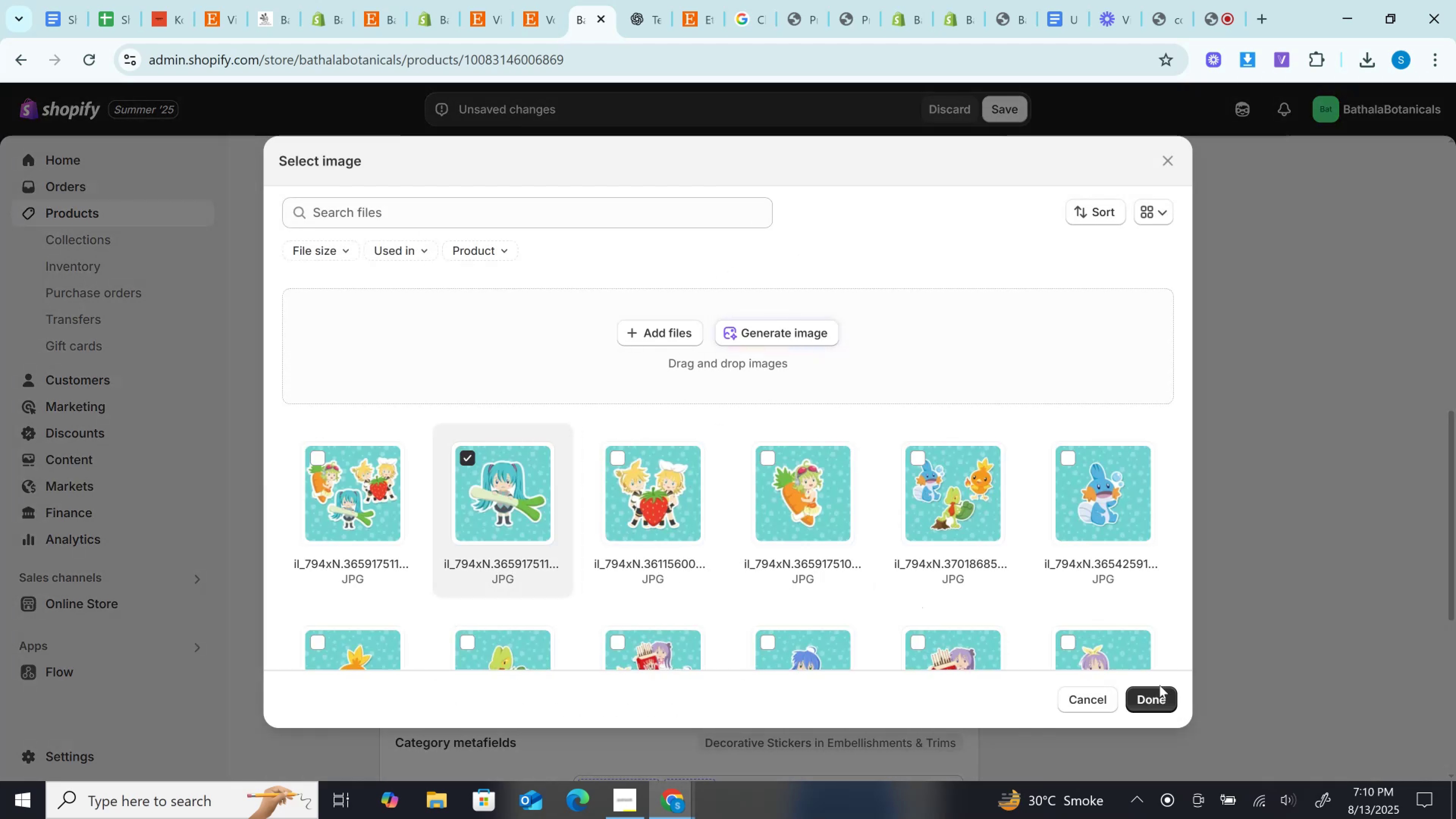 
left_click([1157, 688])
 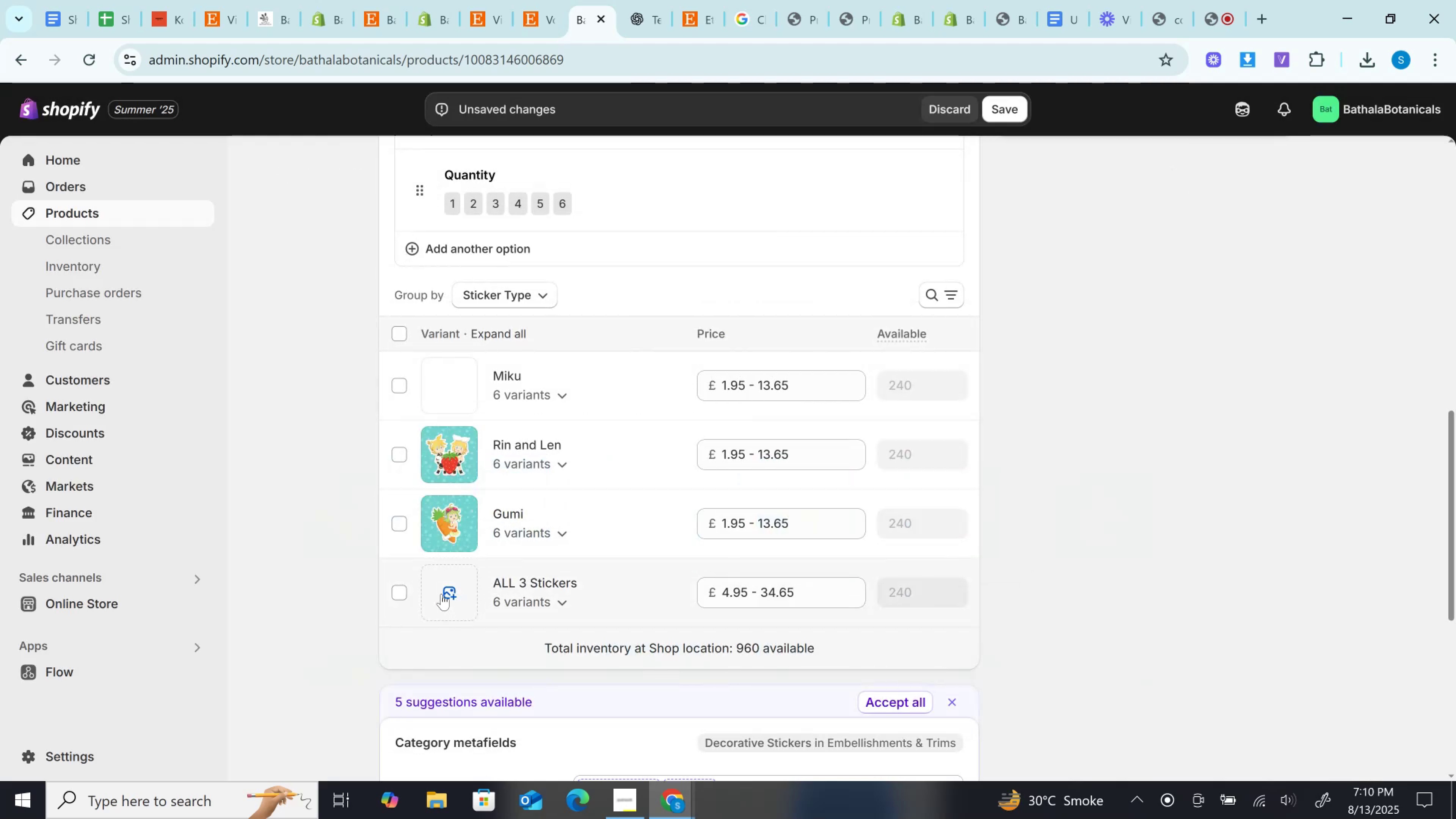 
left_click([441, 594])
 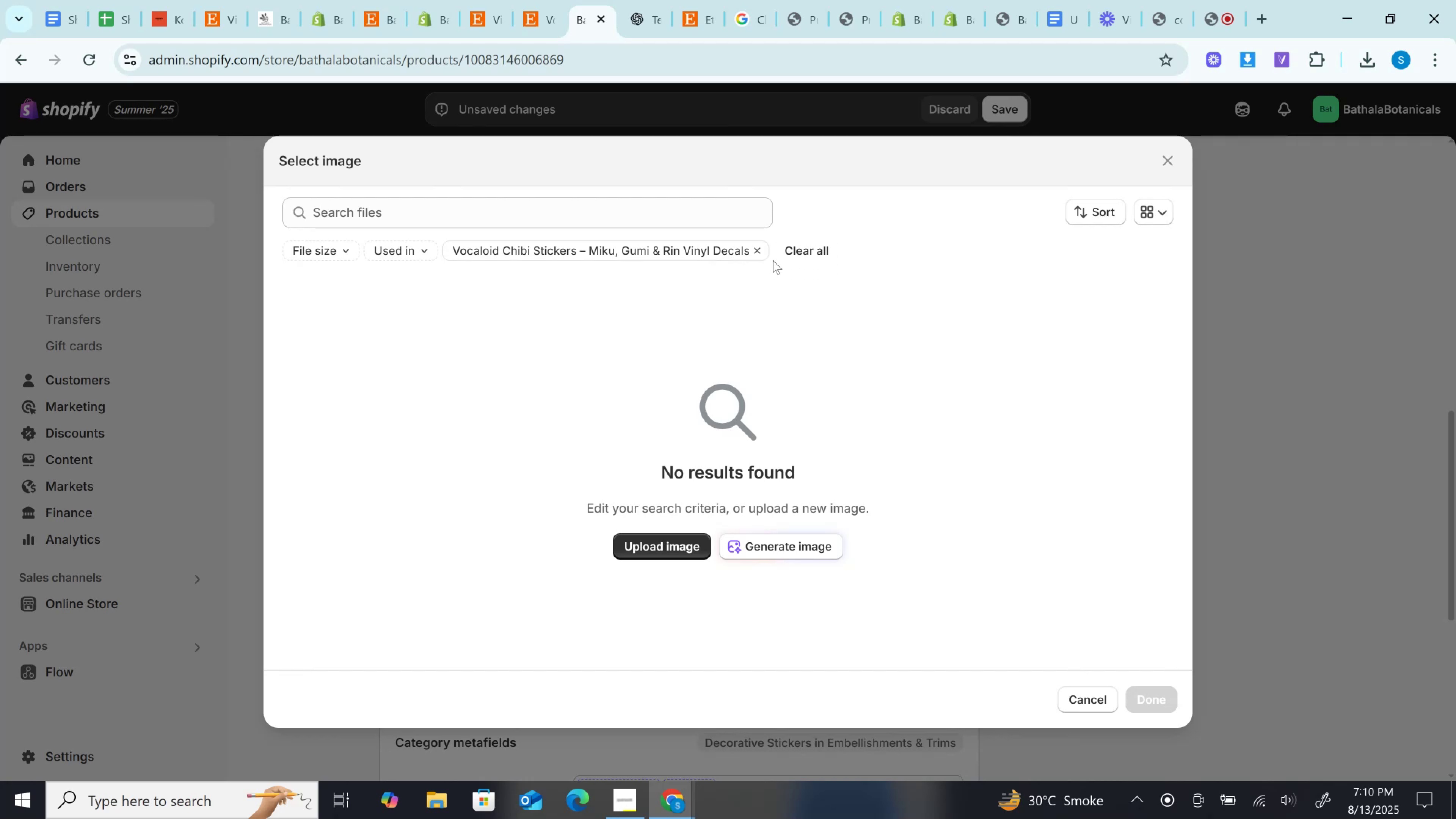 
left_click([758, 243])
 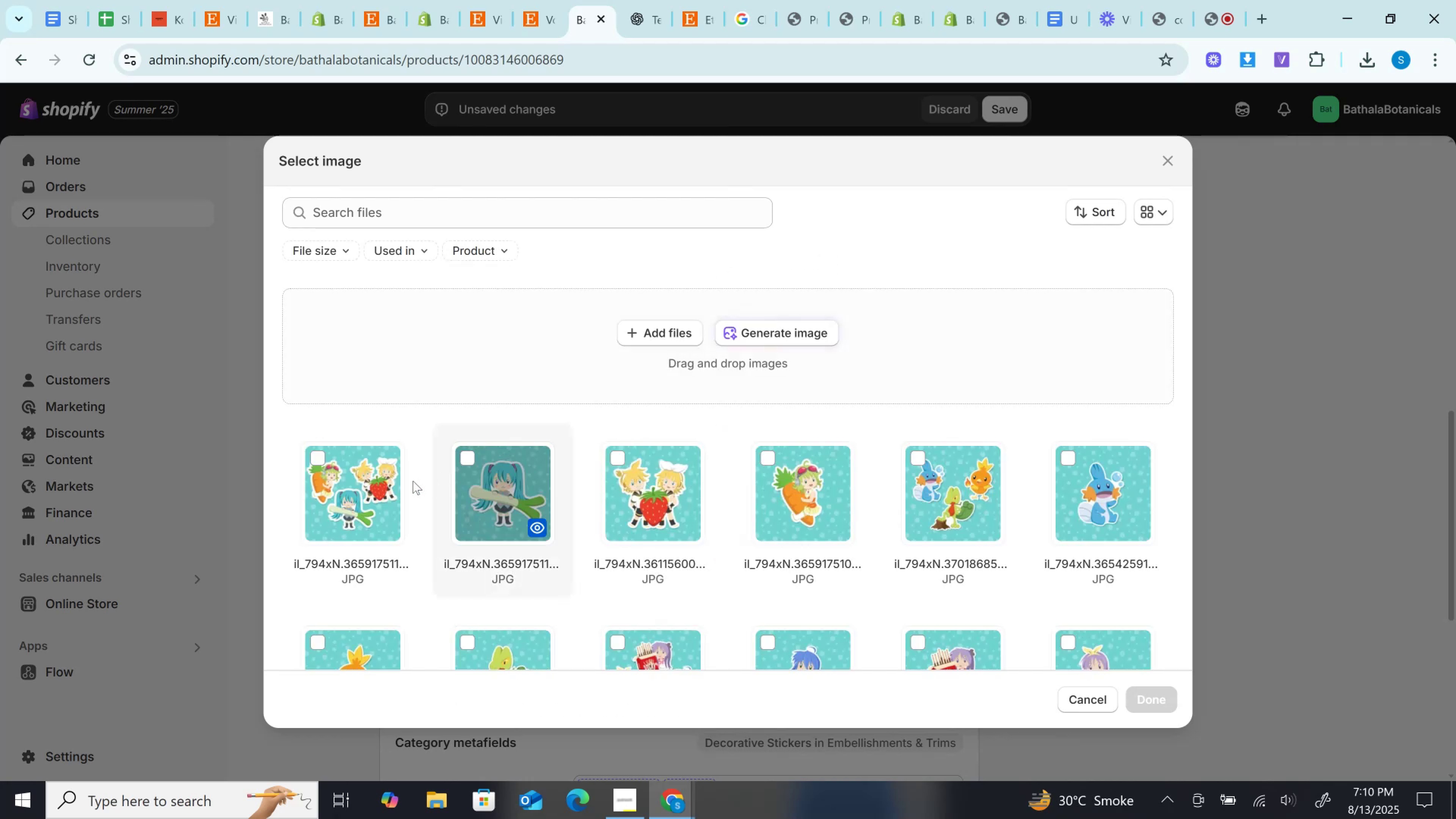 
left_click([351, 490])
 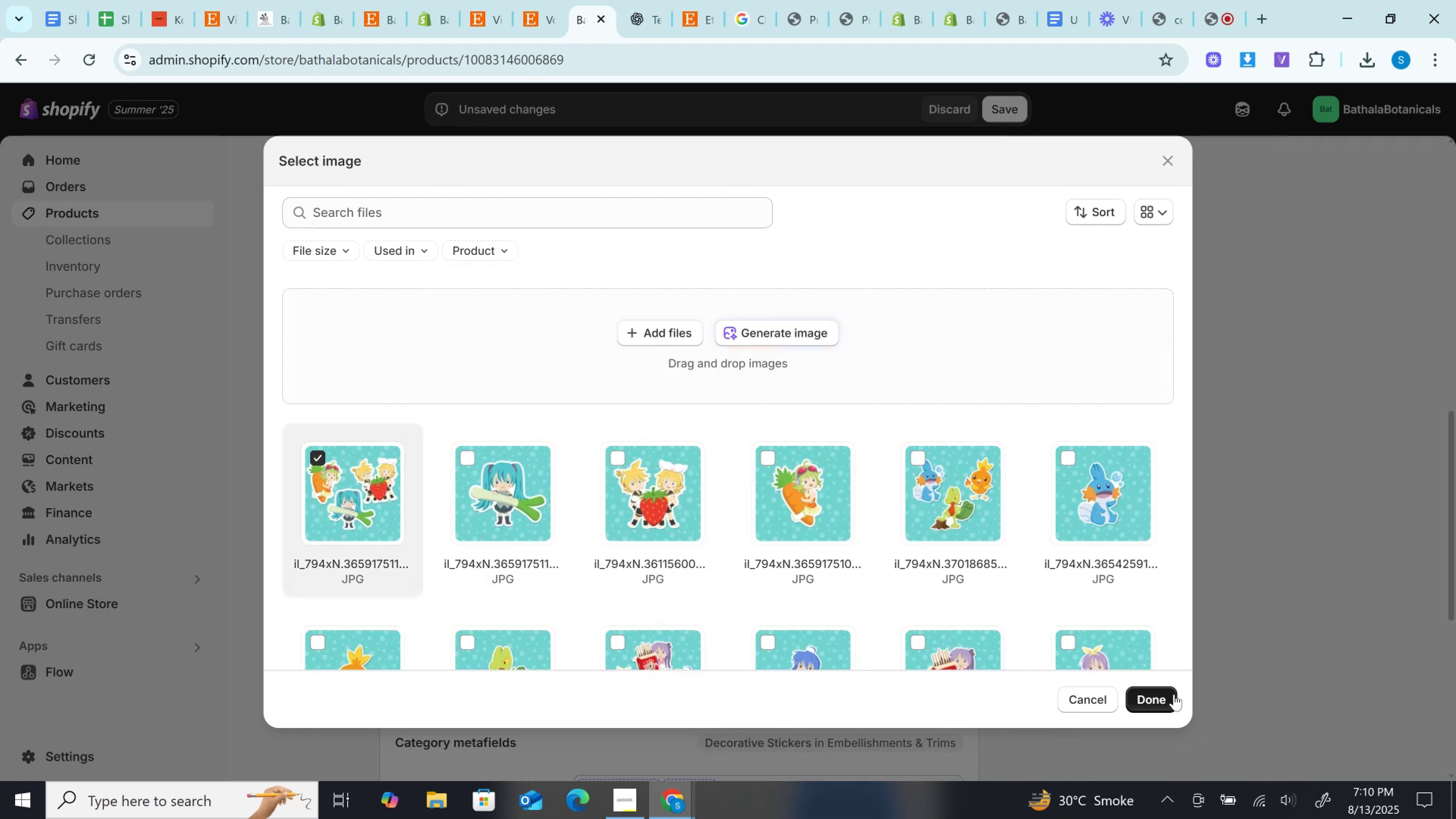 
left_click([1140, 691])
 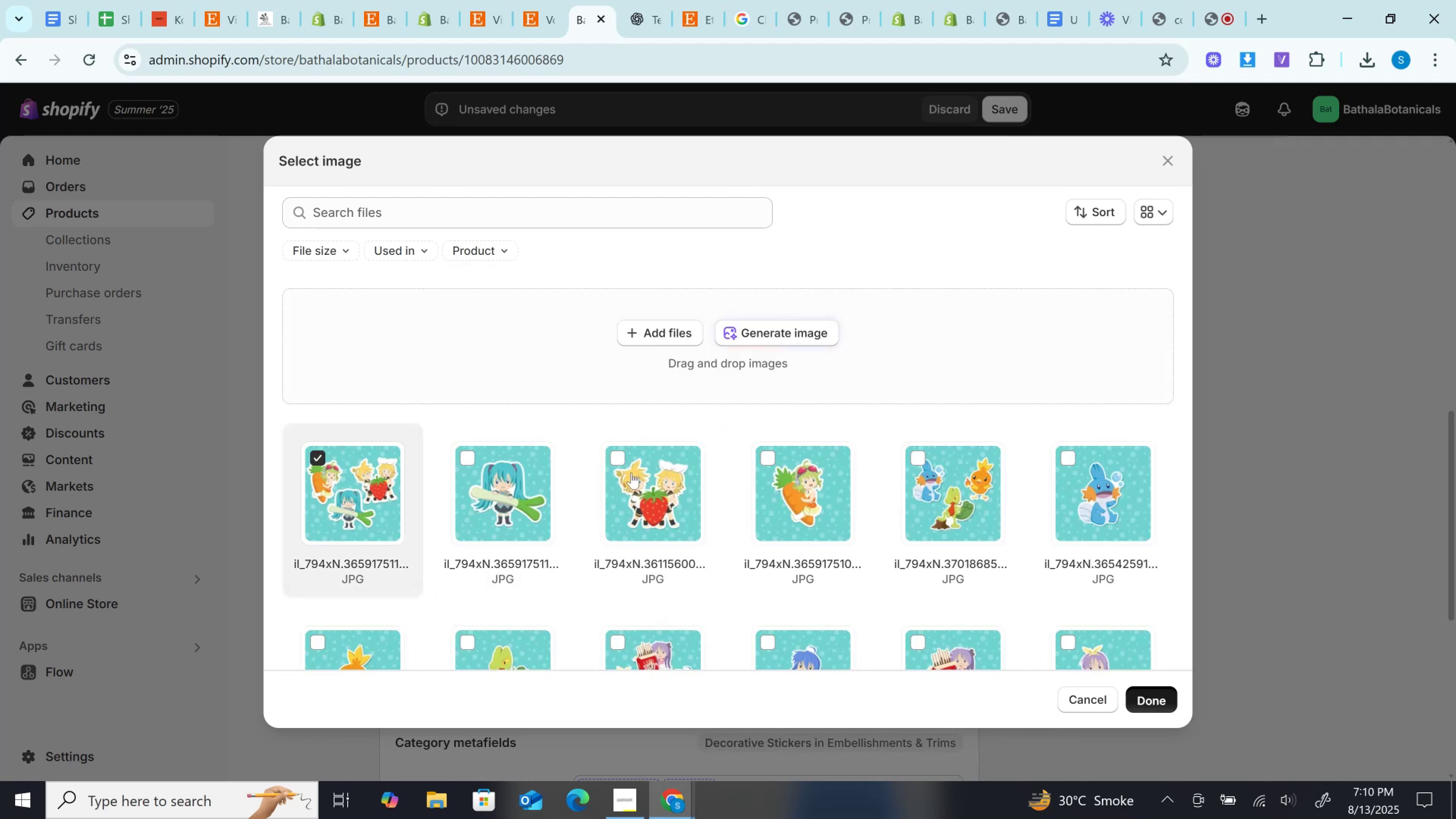 
mouse_move([470, 361])
 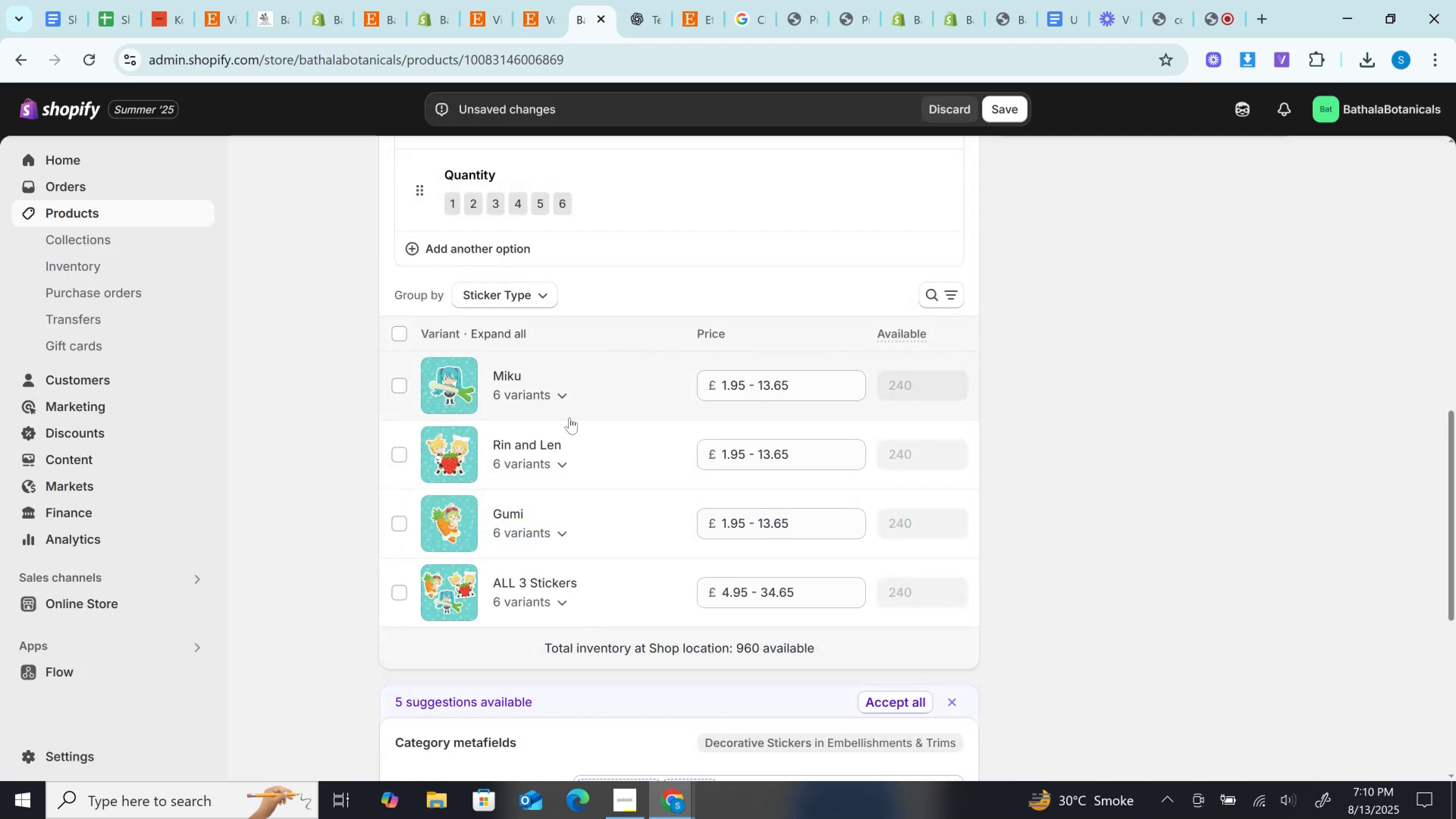 
left_click([574, 407])
 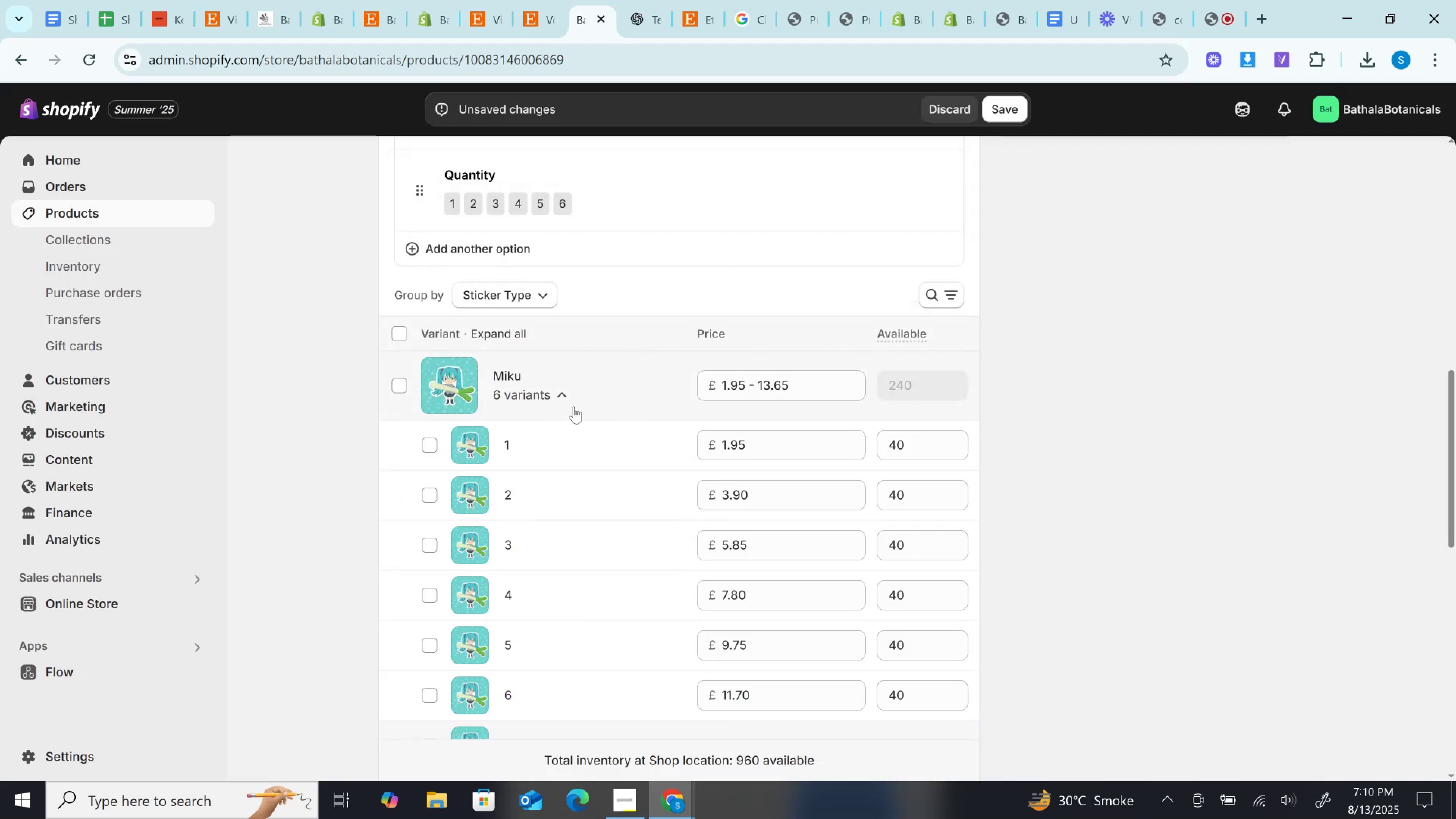 
scroll: coordinate [574, 407], scroll_direction: down, amount: 6.0
 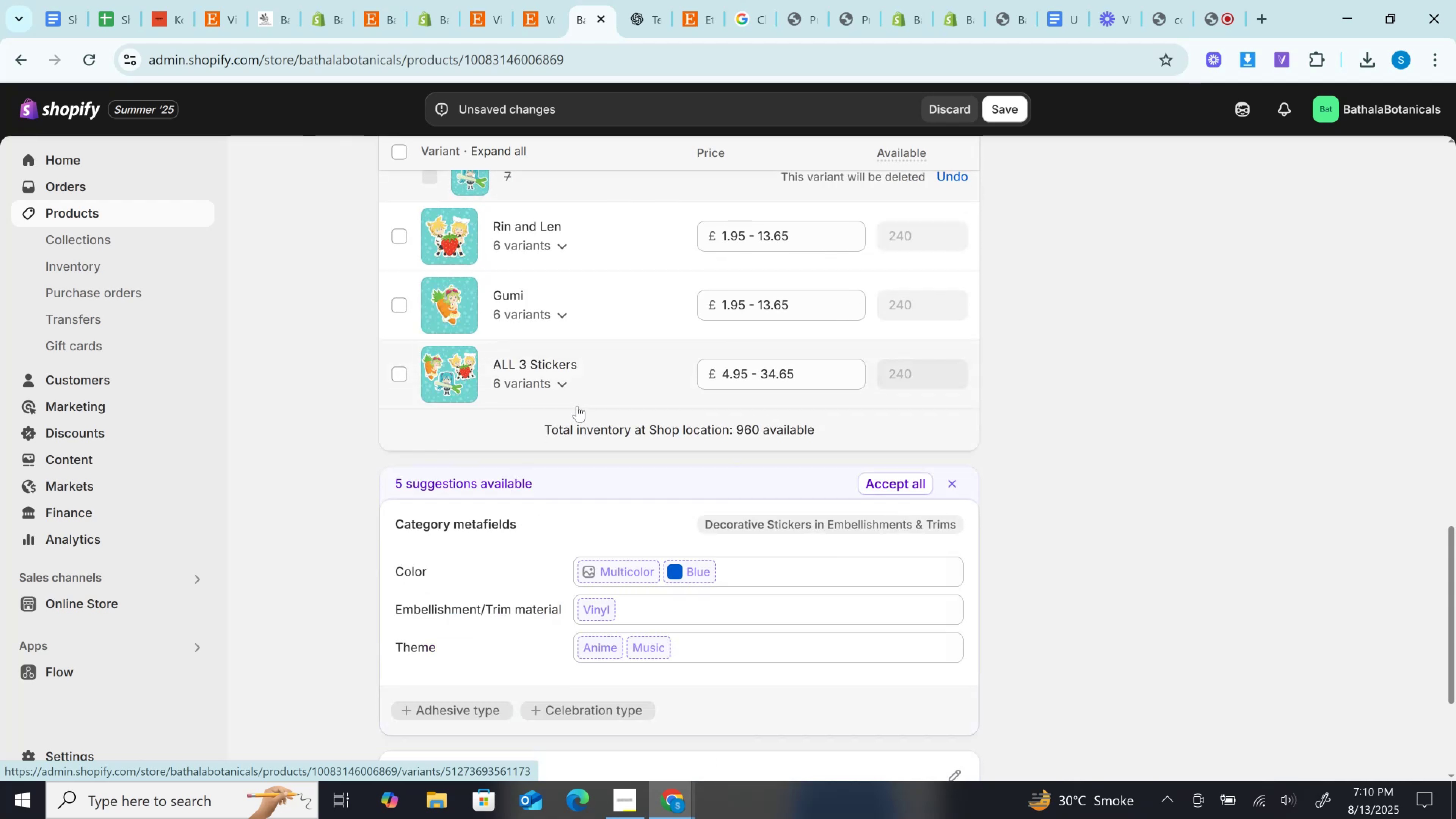 
scroll: coordinate [574, 432], scroll_direction: up, amount: 14.0
 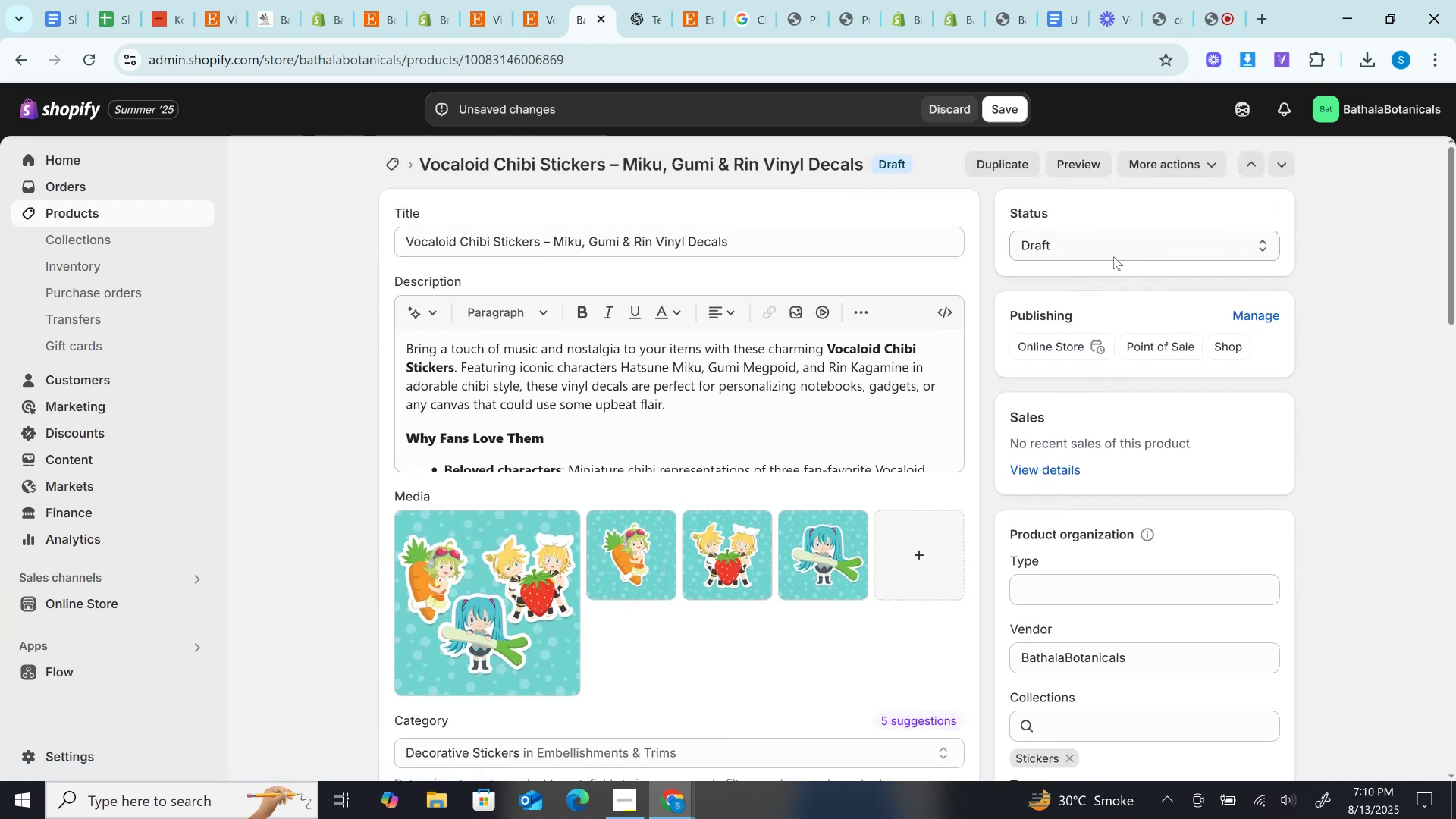 
left_click([1101, 264])
 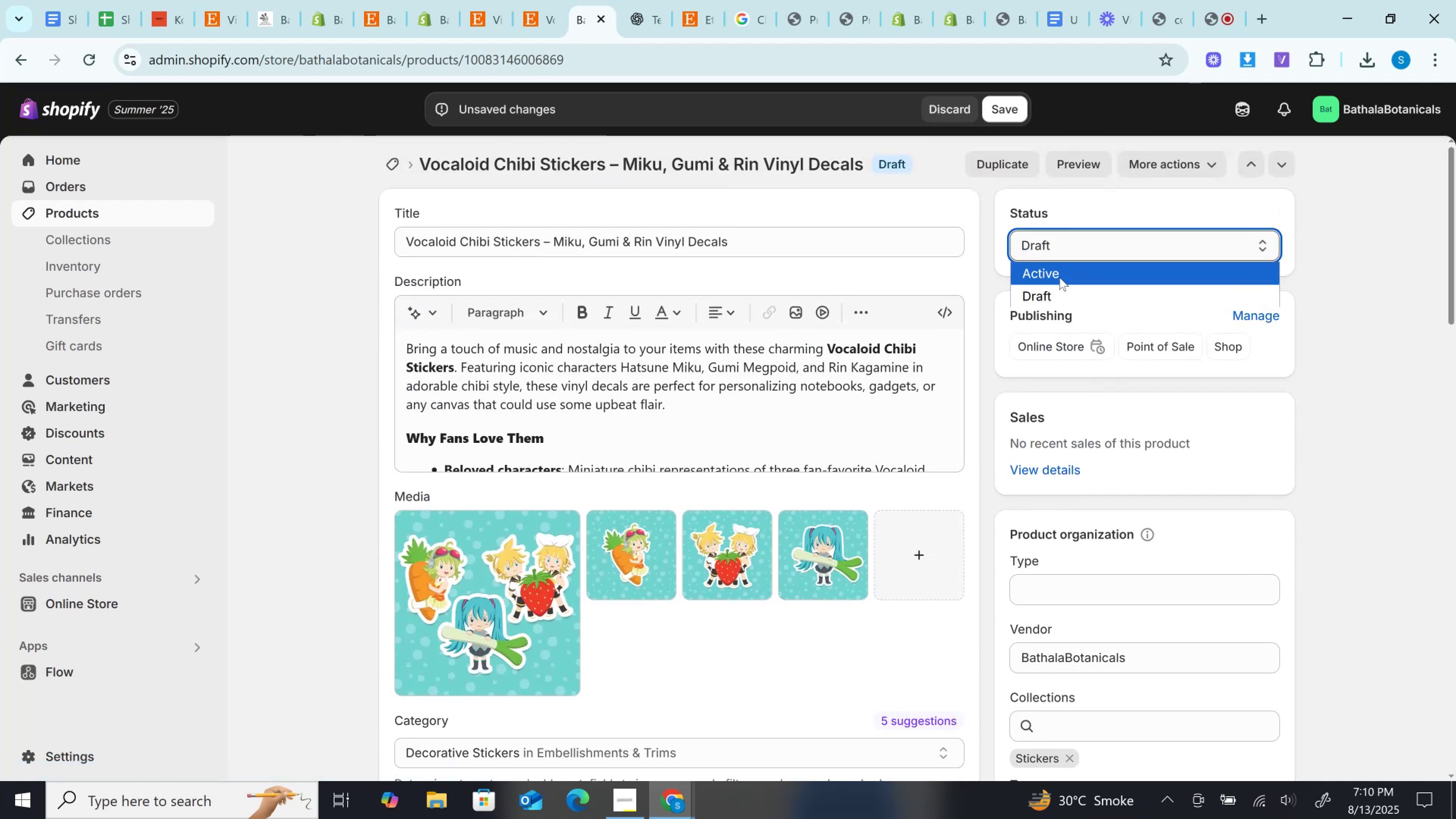 
double_click([1059, 277])
 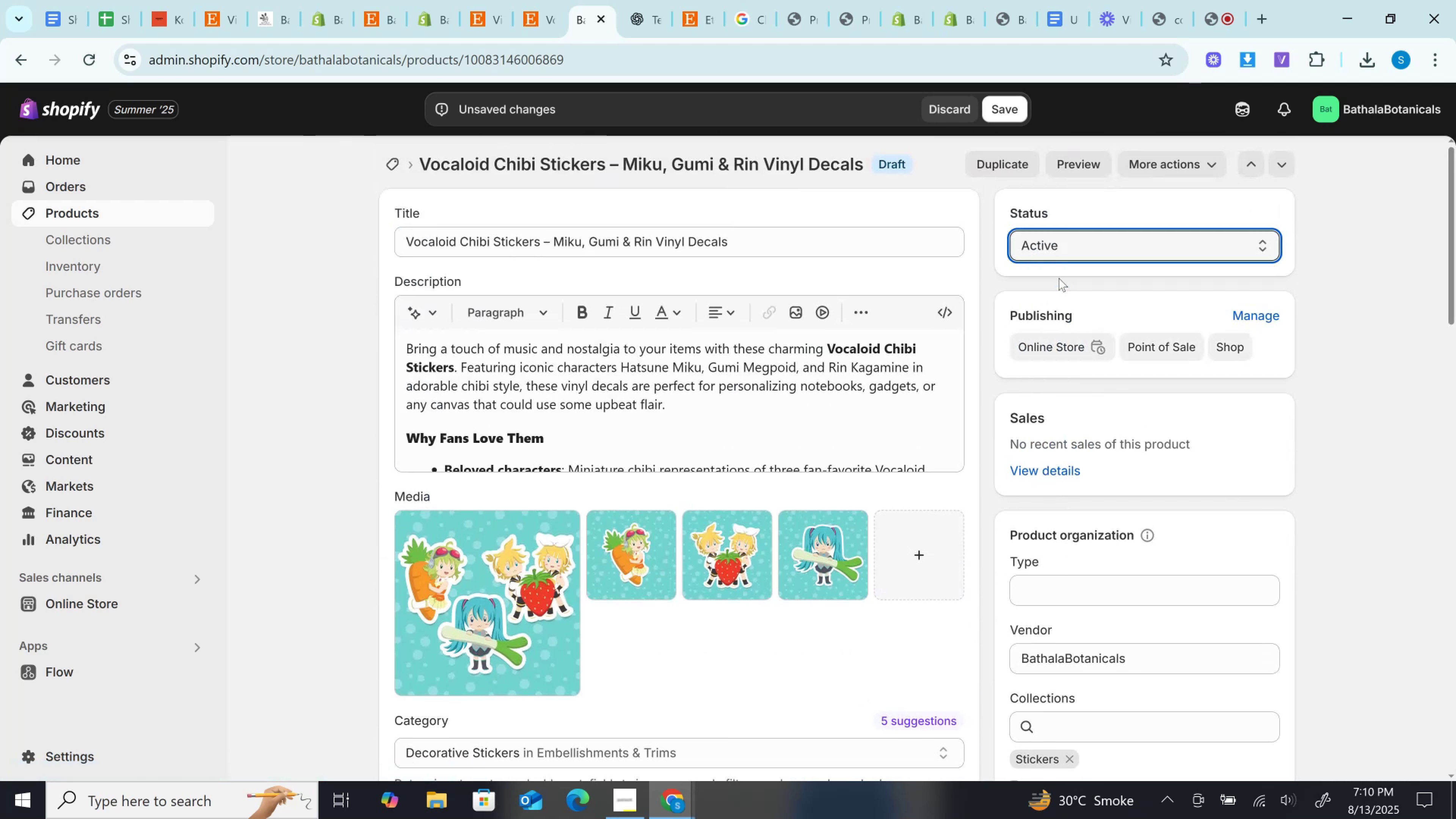 
scroll: coordinate [1059, 278], scroll_direction: down, amount: 5.0
 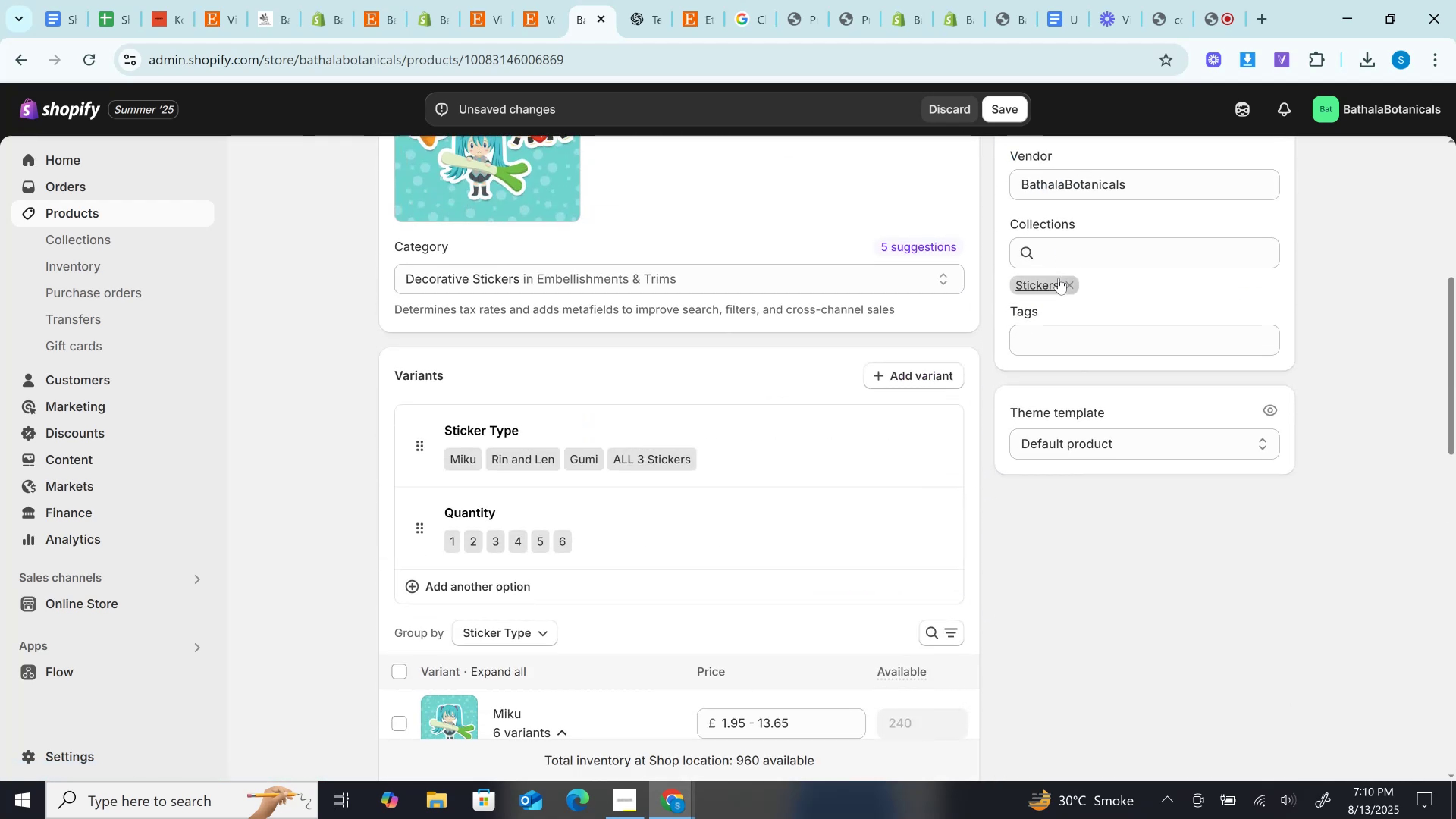 
scroll: coordinate [1059, 278], scroll_direction: up, amount: 3.0
 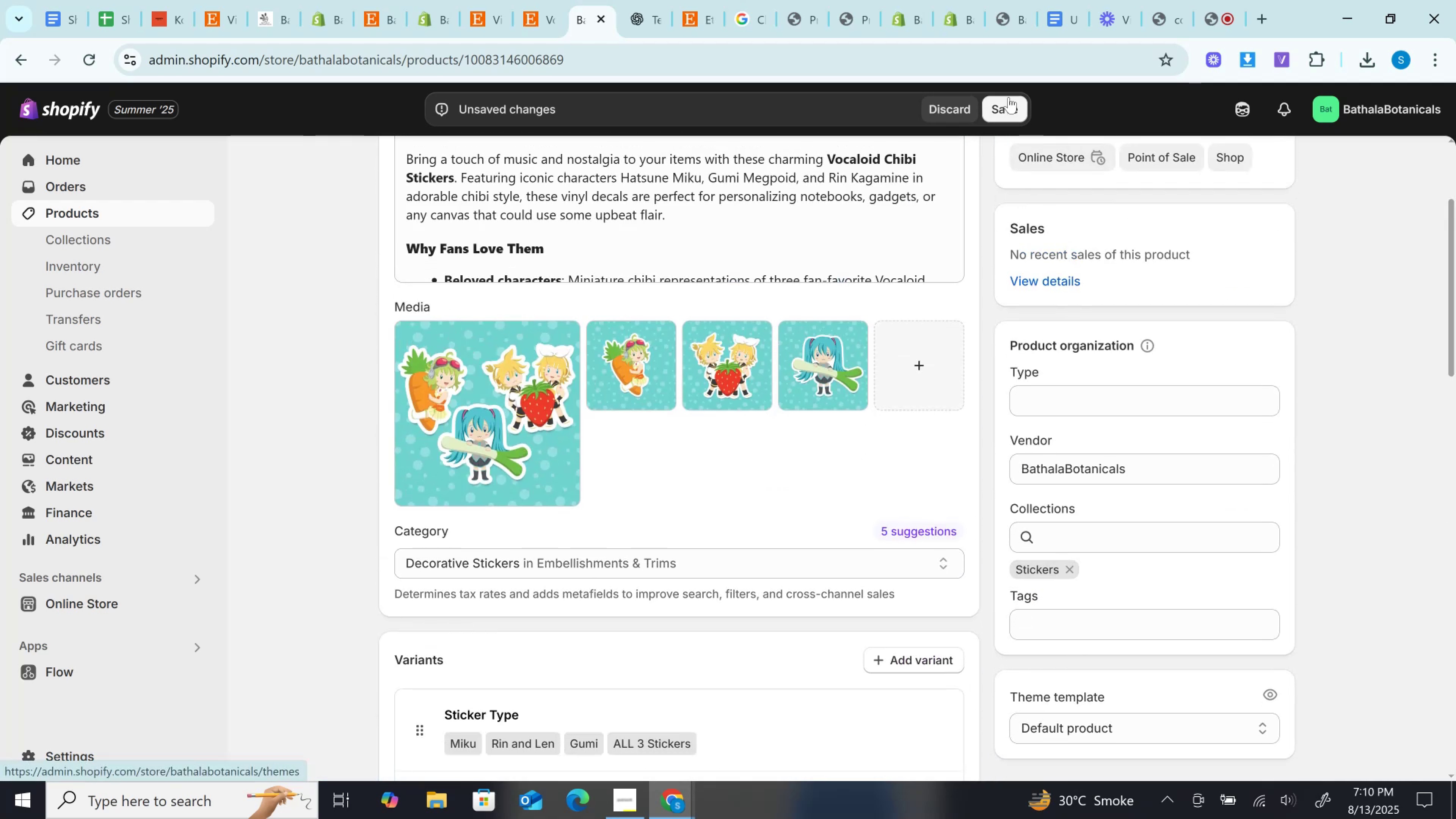 
left_click([1009, 97])
 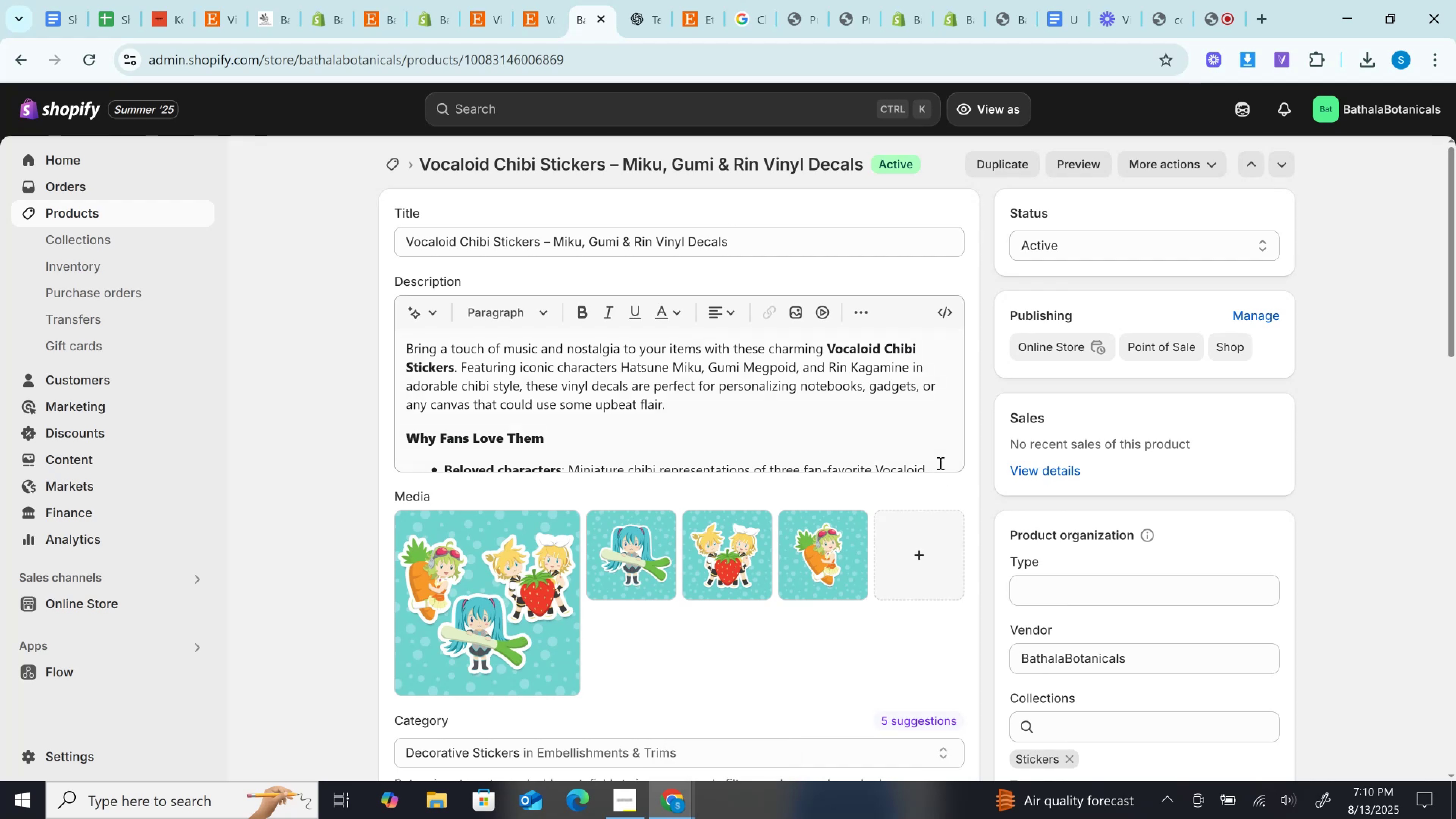 
wait(25.03)
 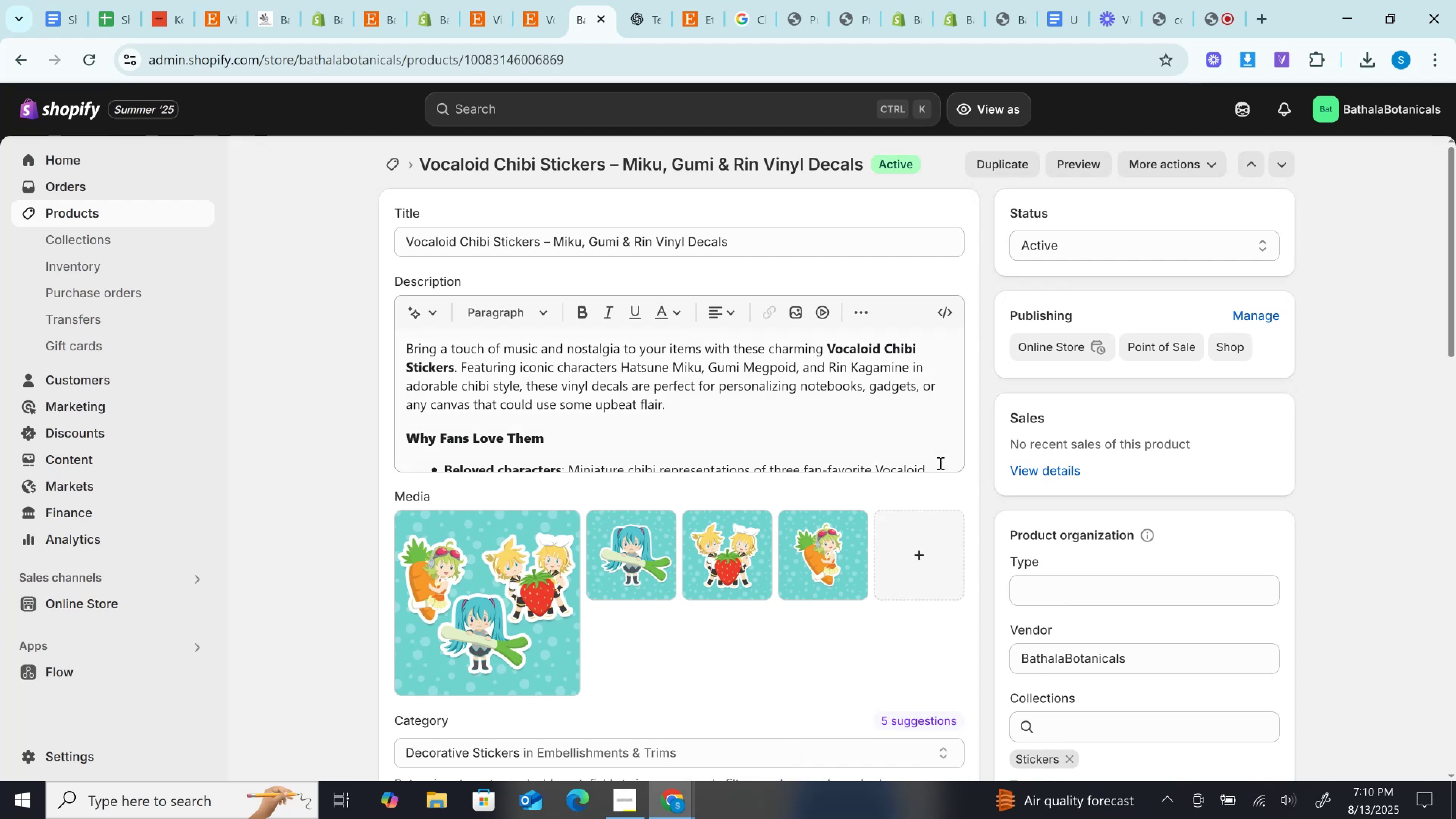 
left_click([535, 0])
 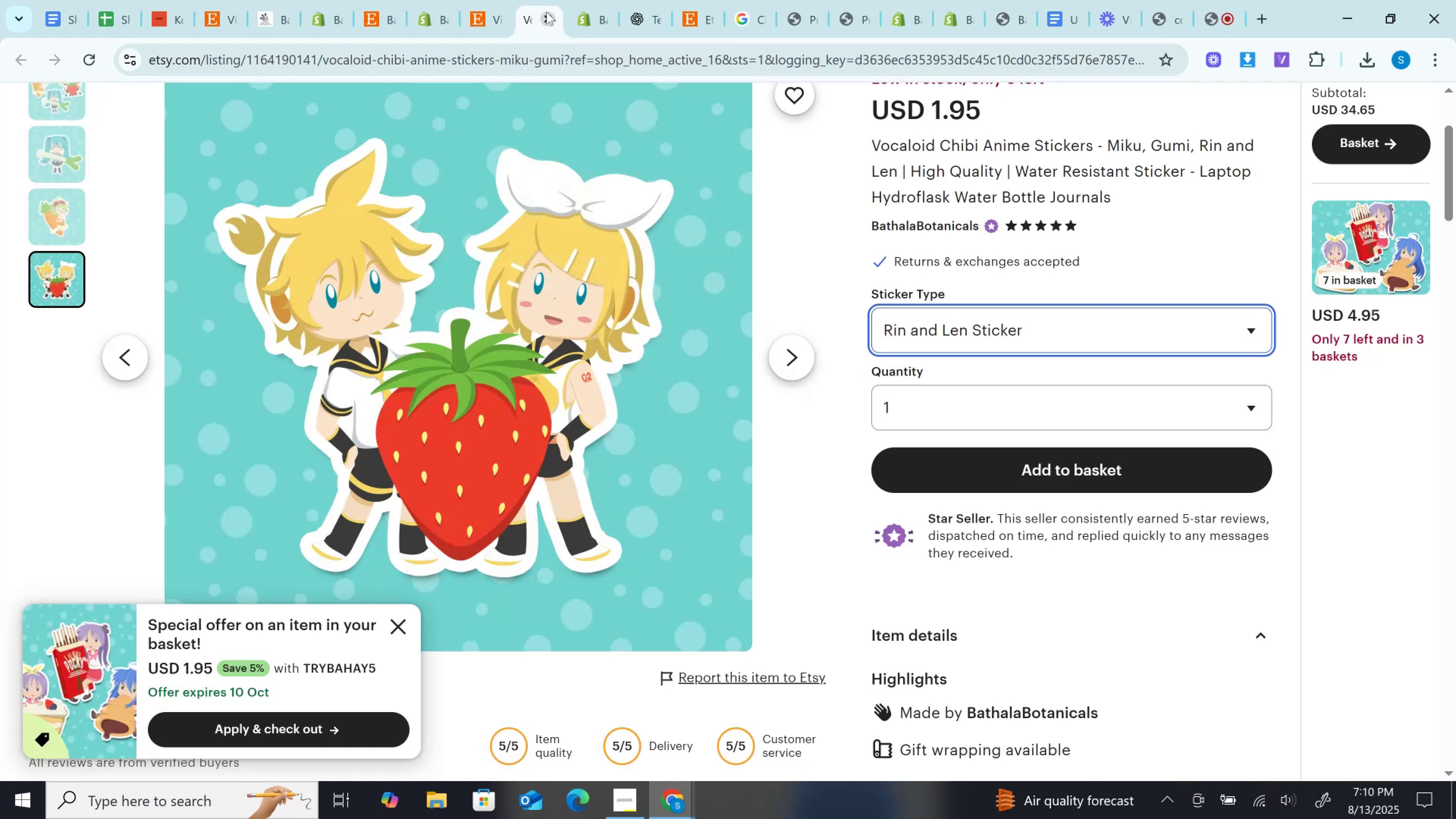 
left_click([546, 12])
 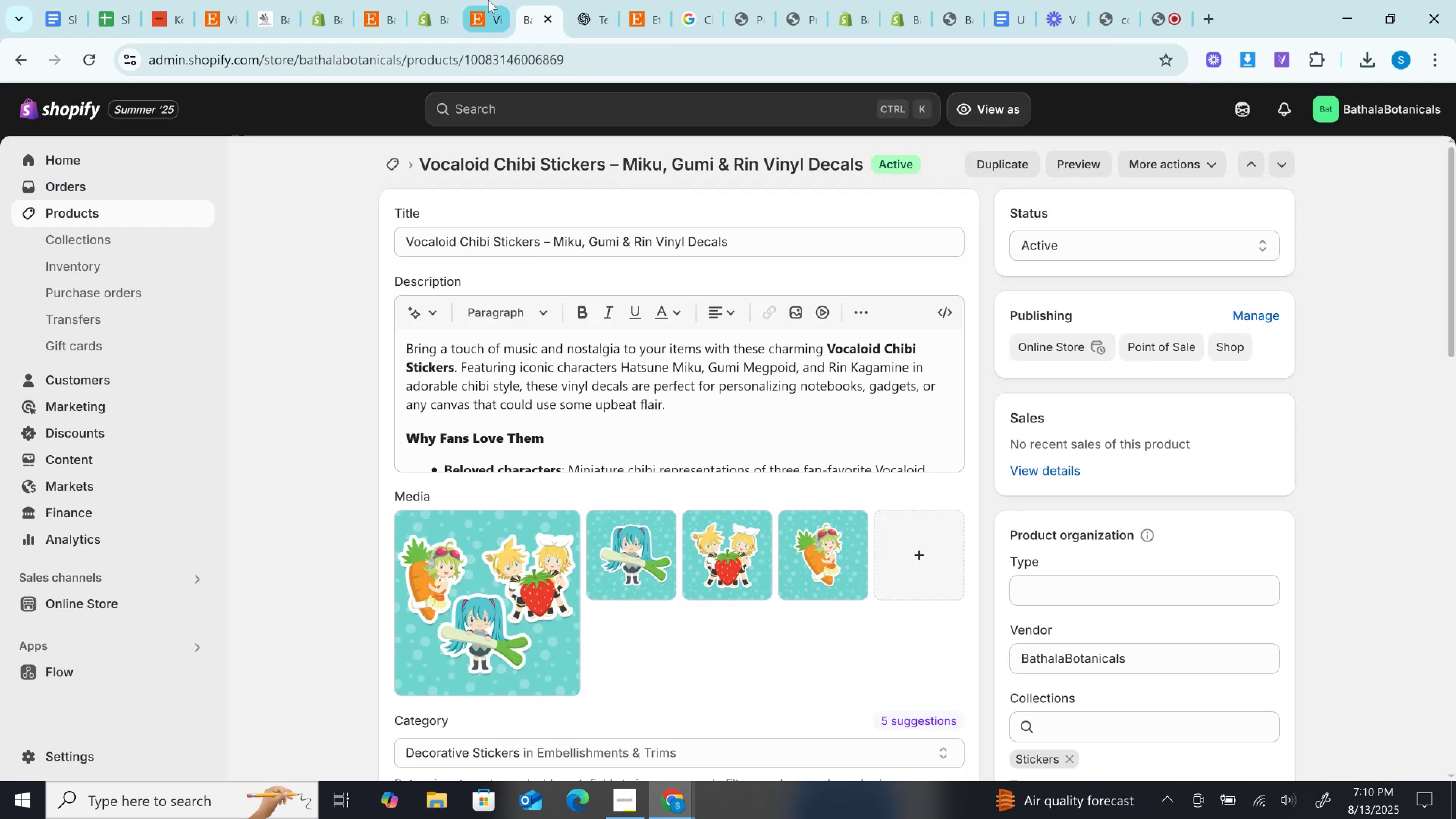 
left_click([488, 0])
 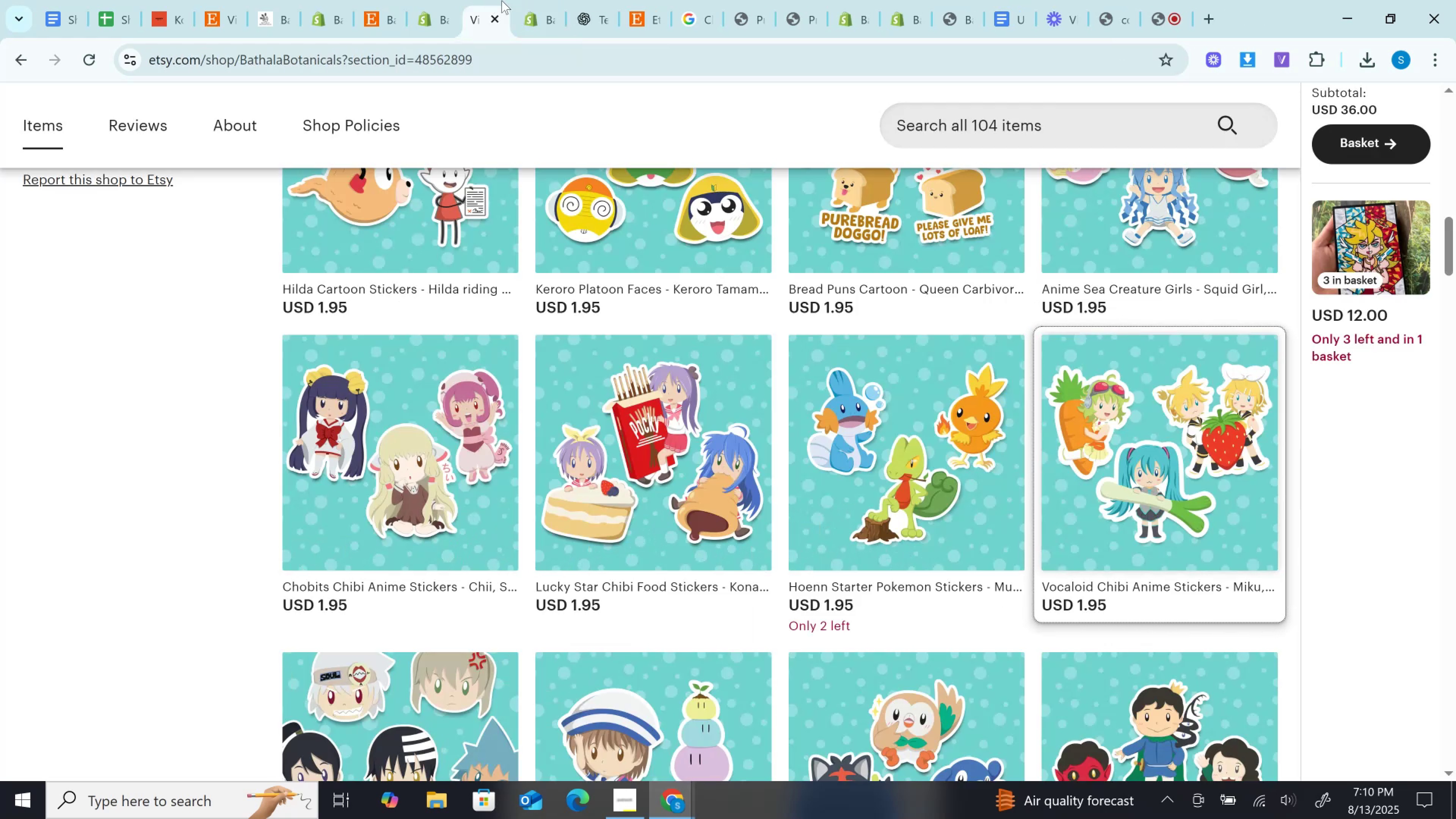 
scroll: coordinate [674, 391], scroll_direction: down, amount: 3.0
 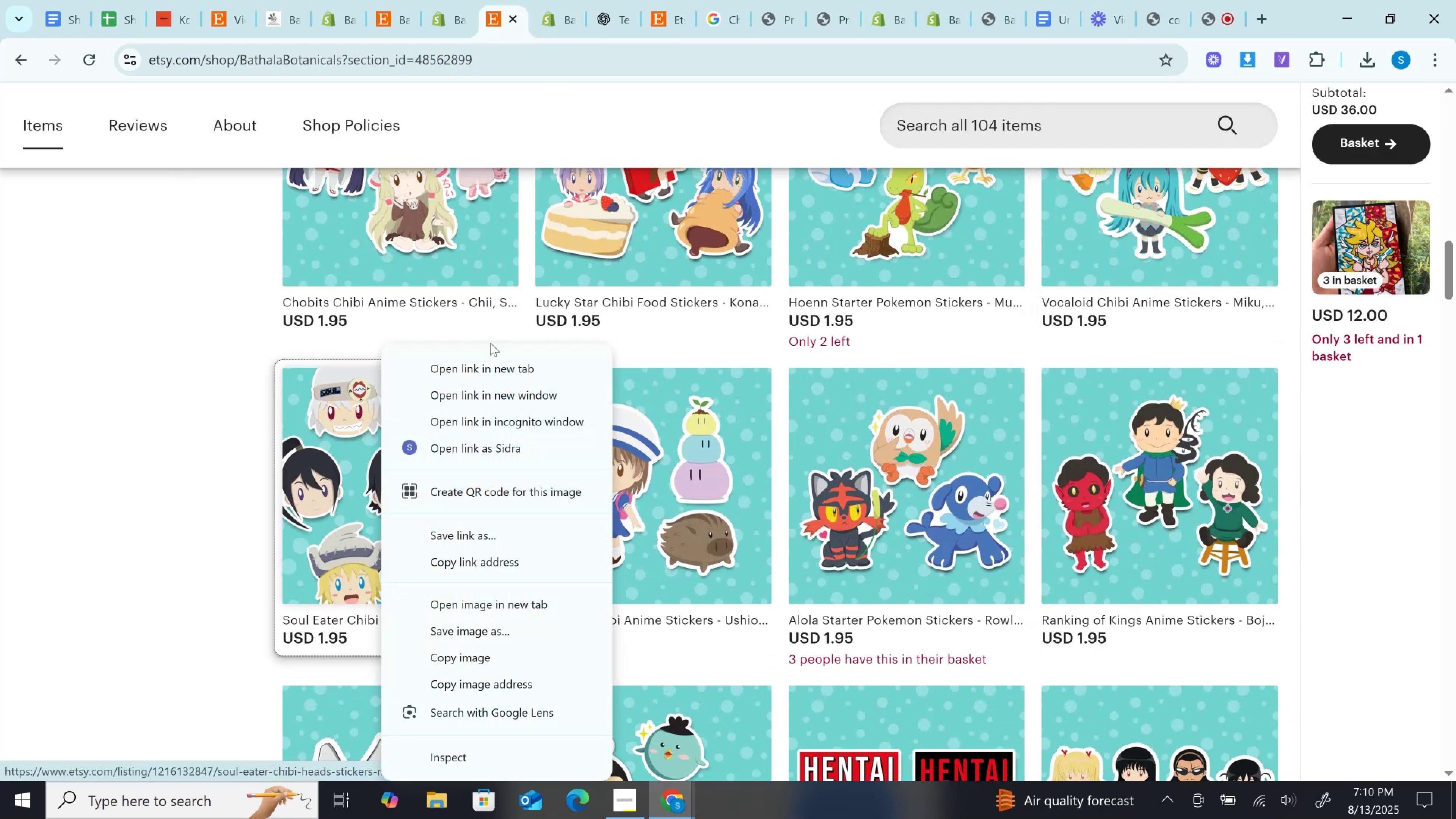 
left_click([494, 372])
 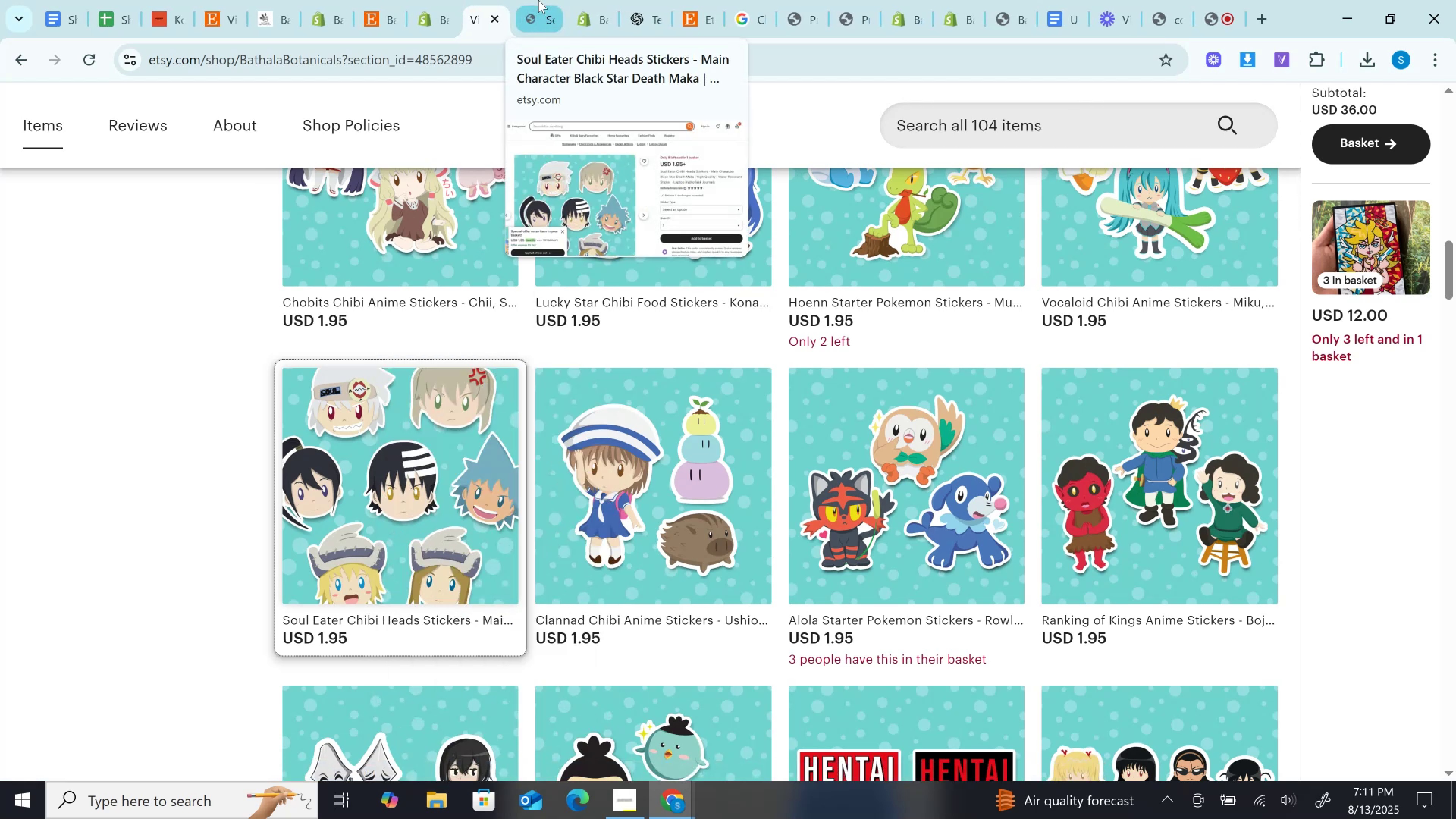 
wait(5.65)
 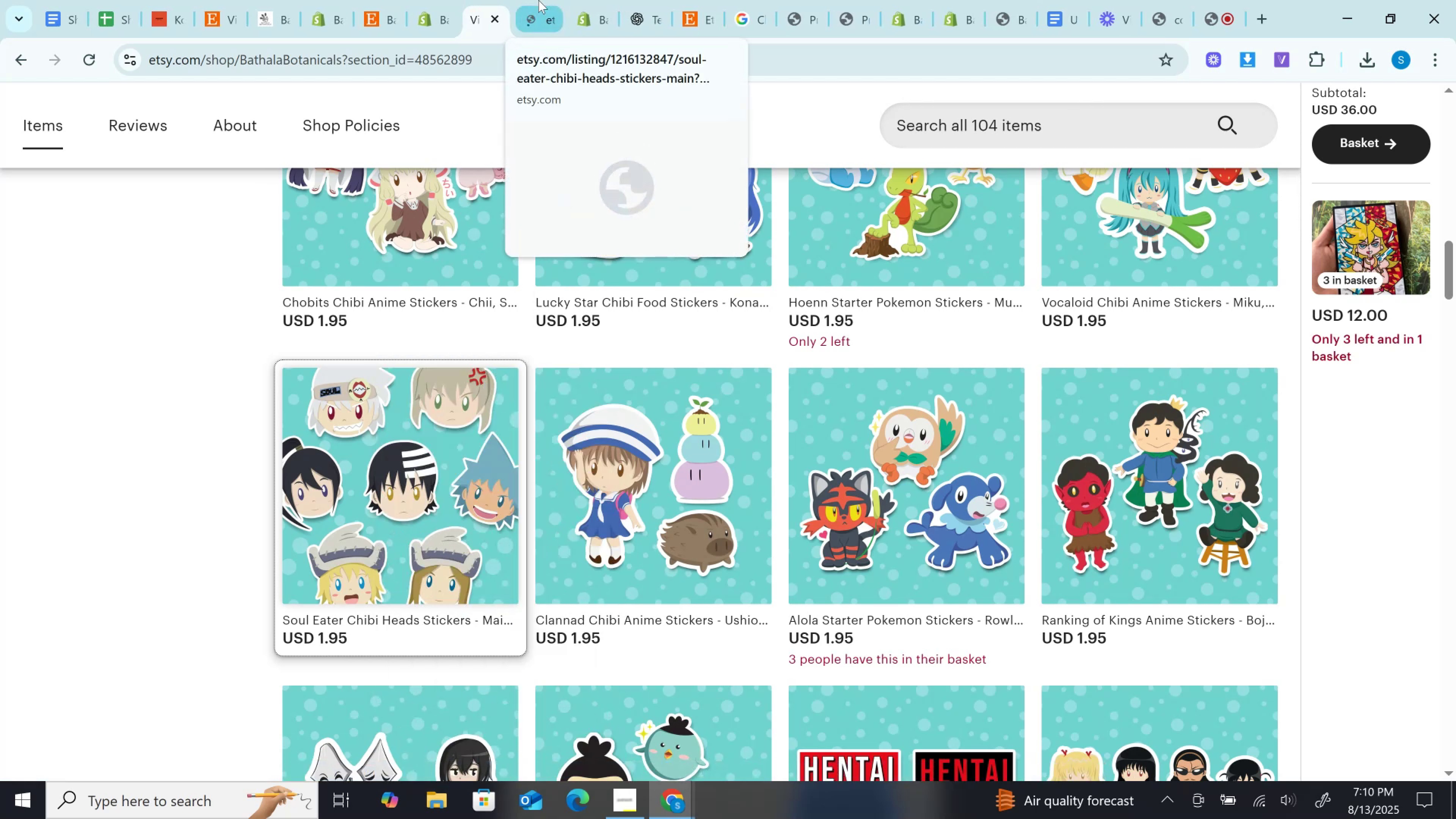 
left_click([538, 0])
 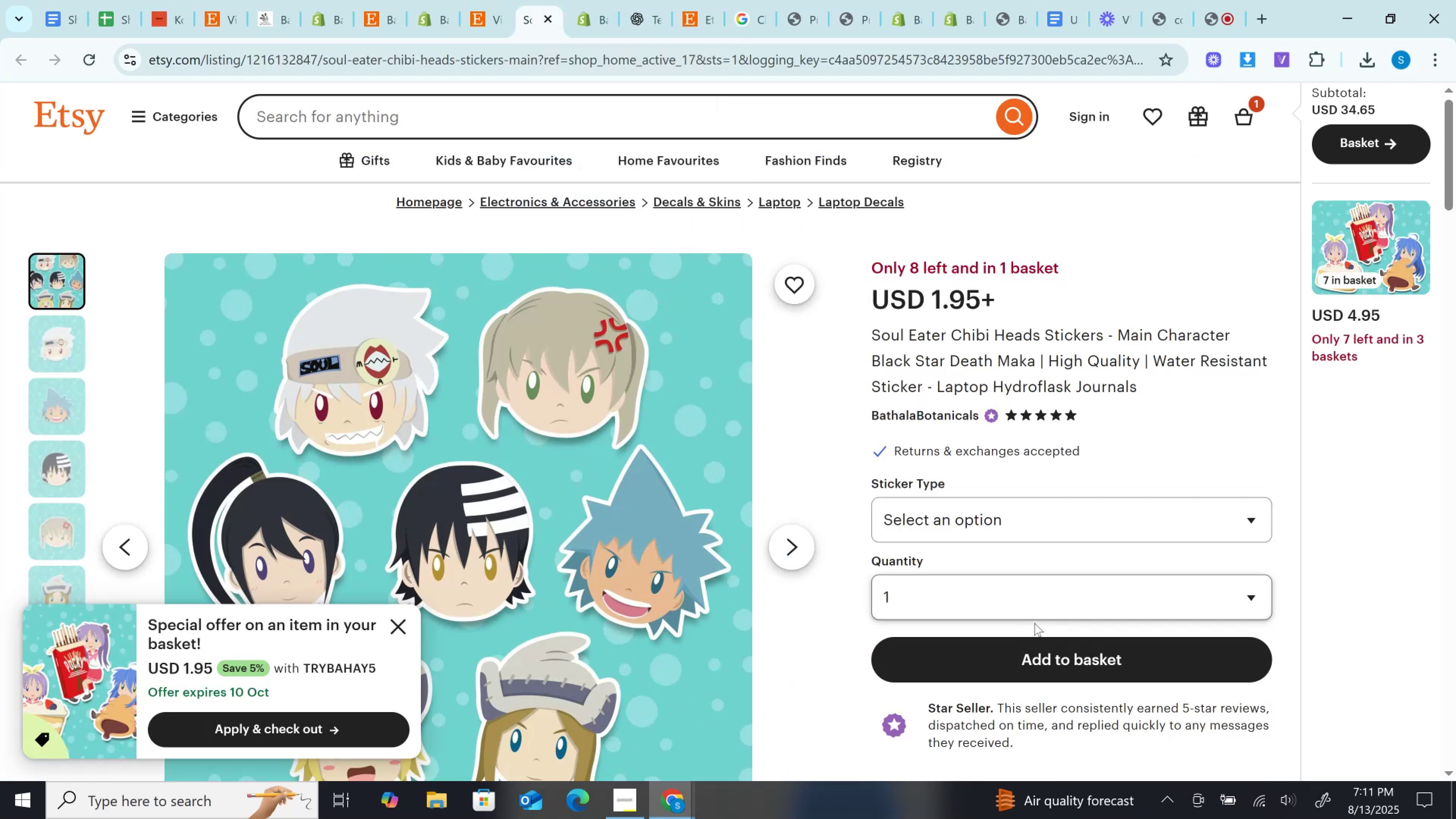 
left_click([1032, 613])
 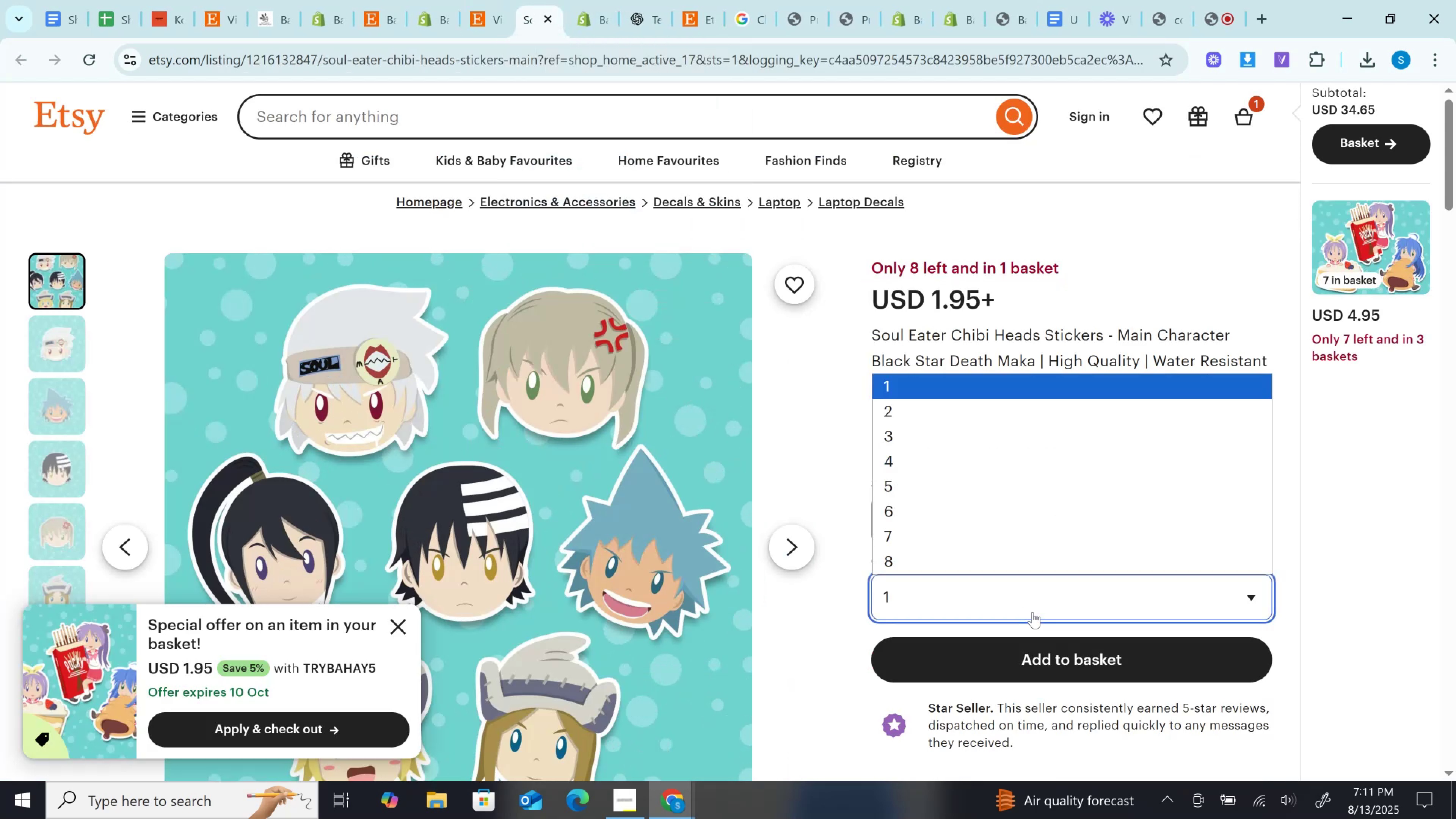 
left_click([1032, 612])
 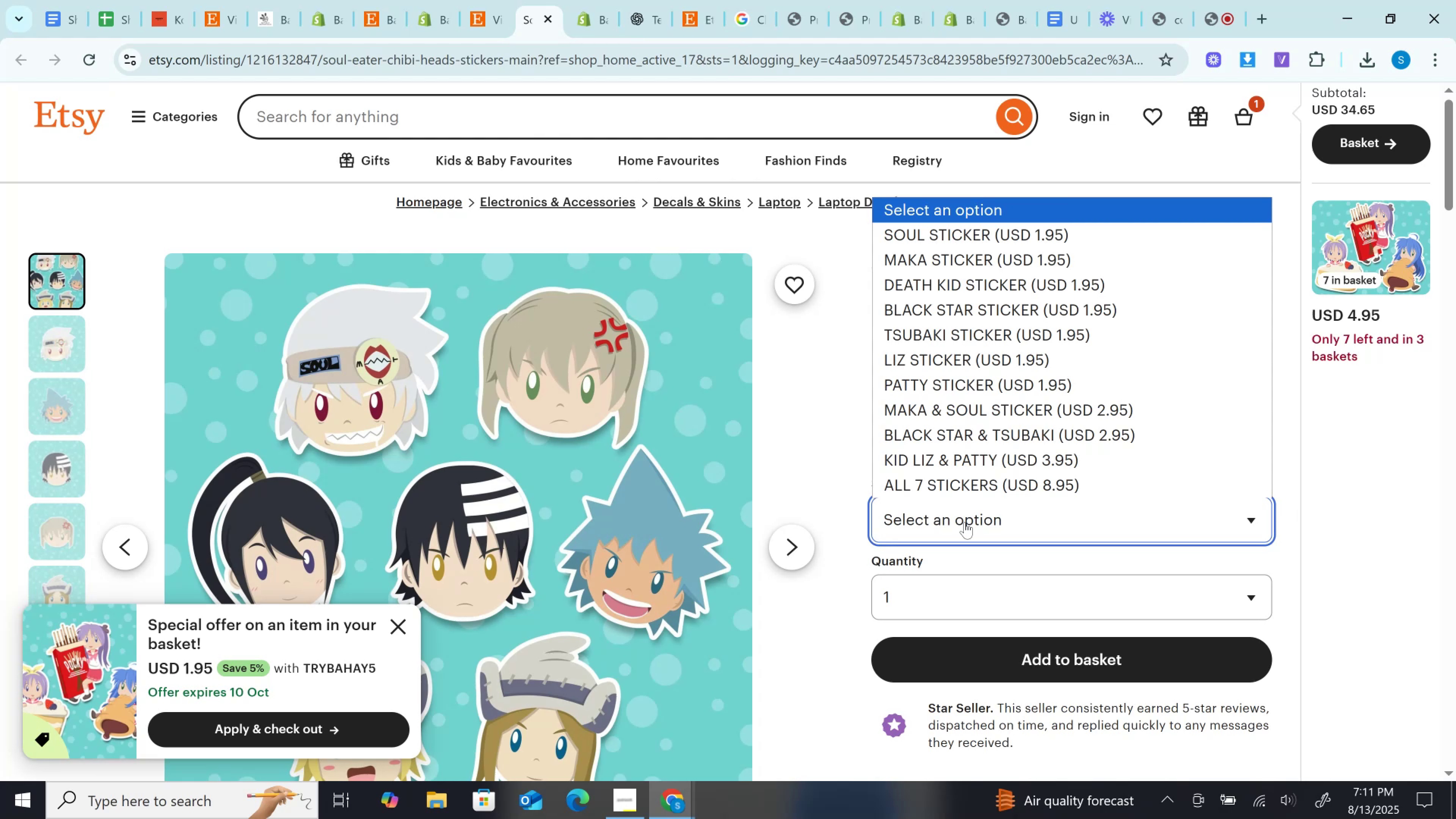 
left_click([965, 522])
 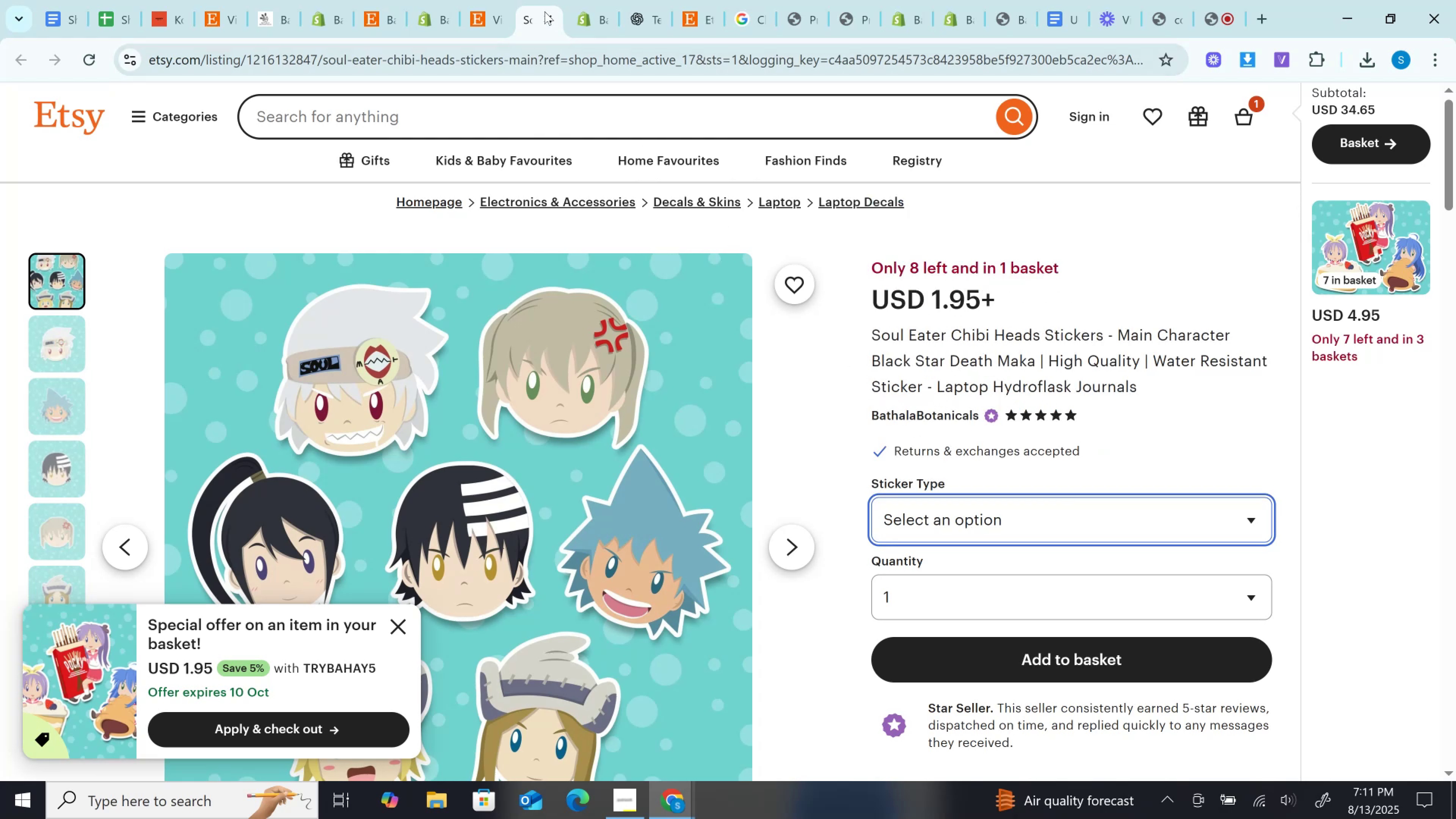 
left_click([544, 16])
 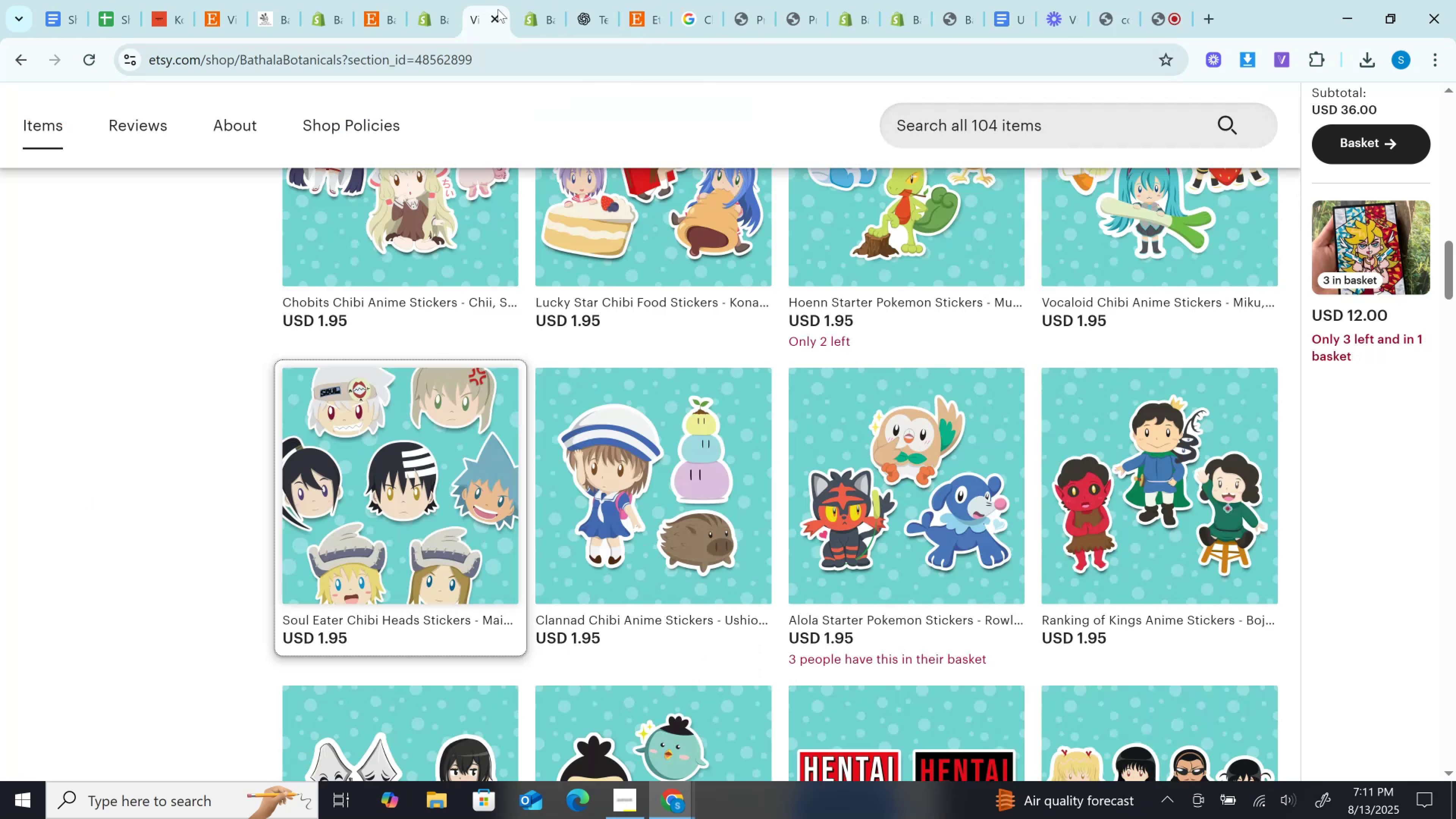 
mouse_move([684, 436])
 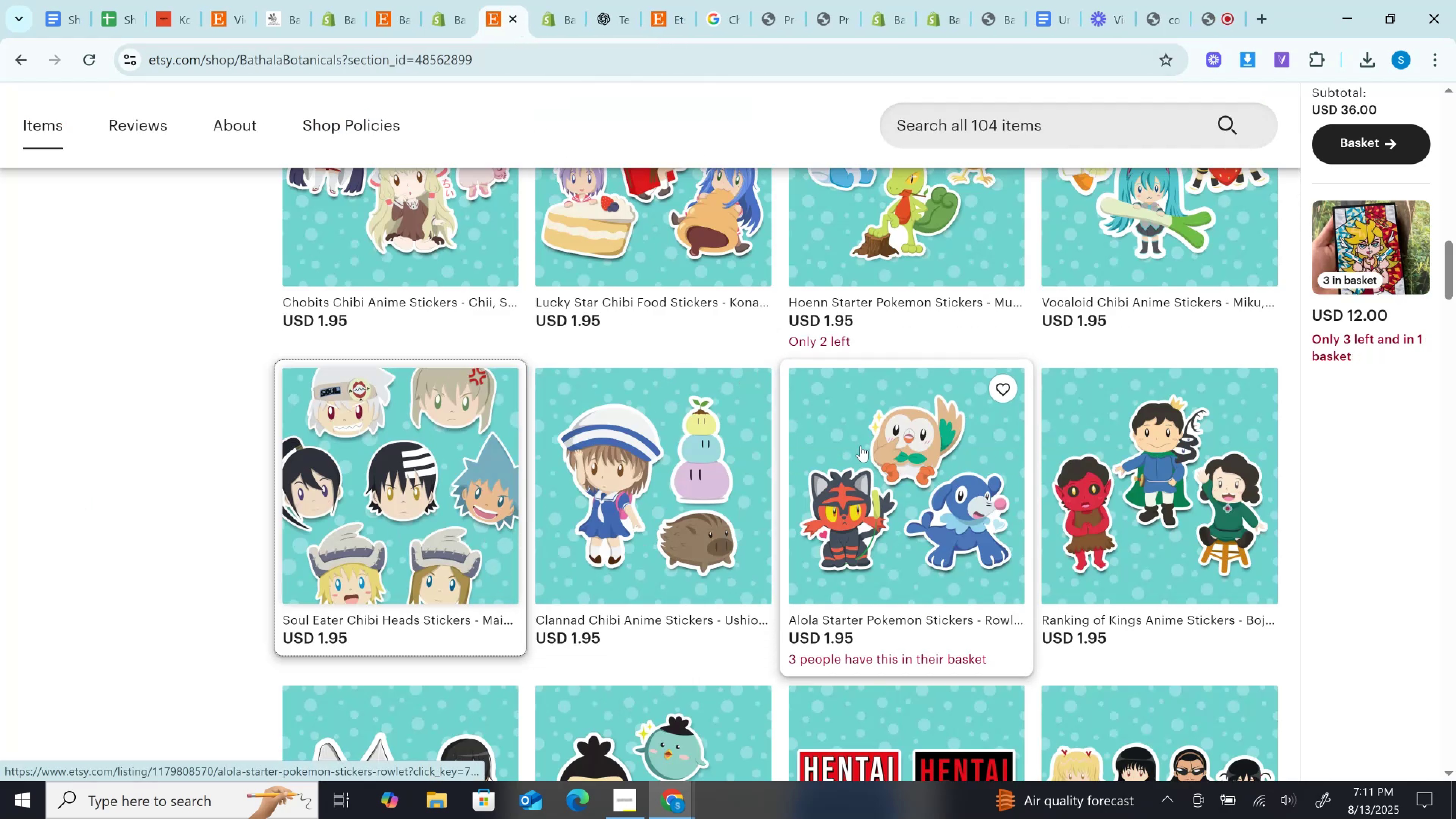 
right_click([861, 446])
 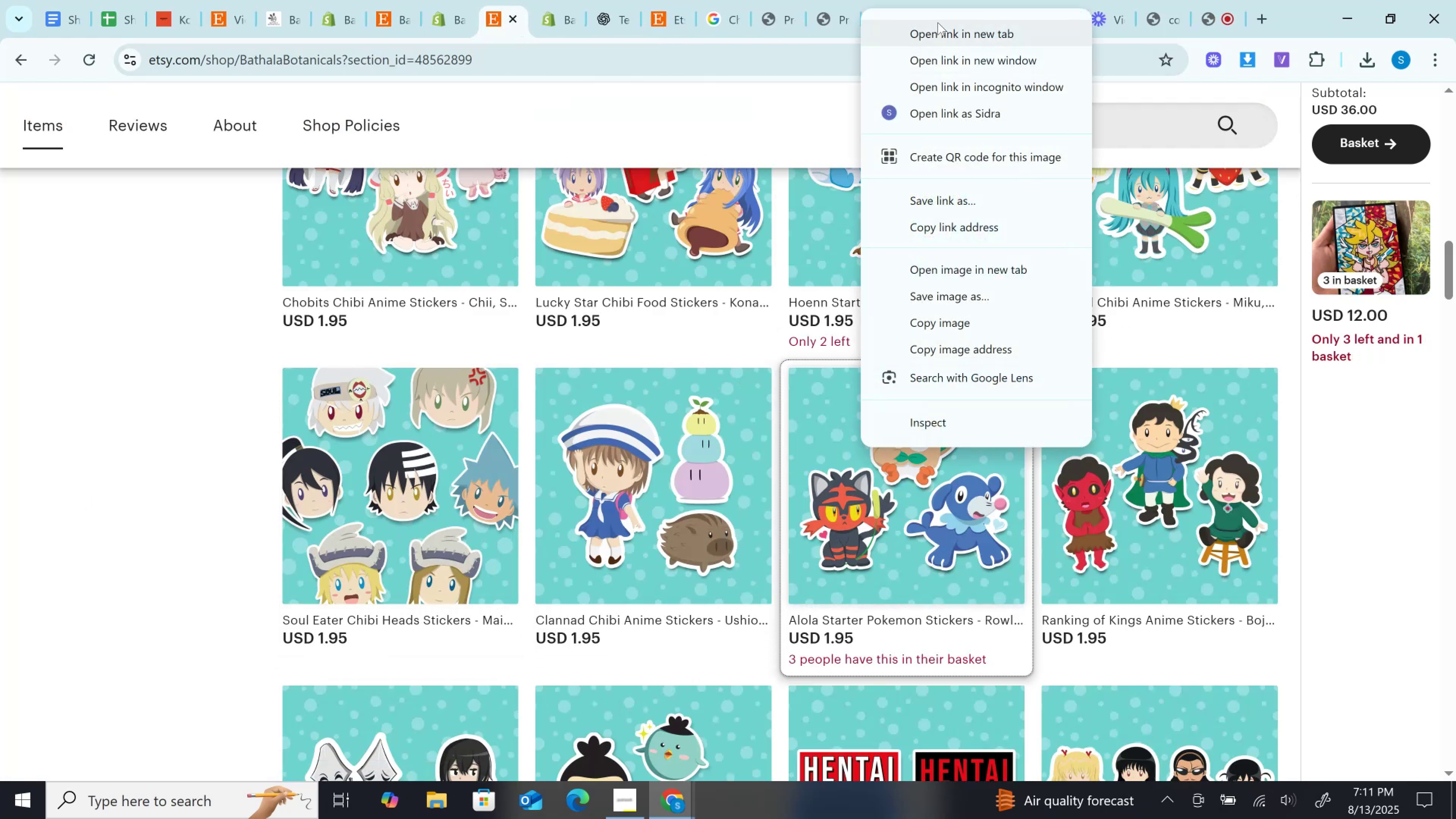 
left_click([938, 22])
 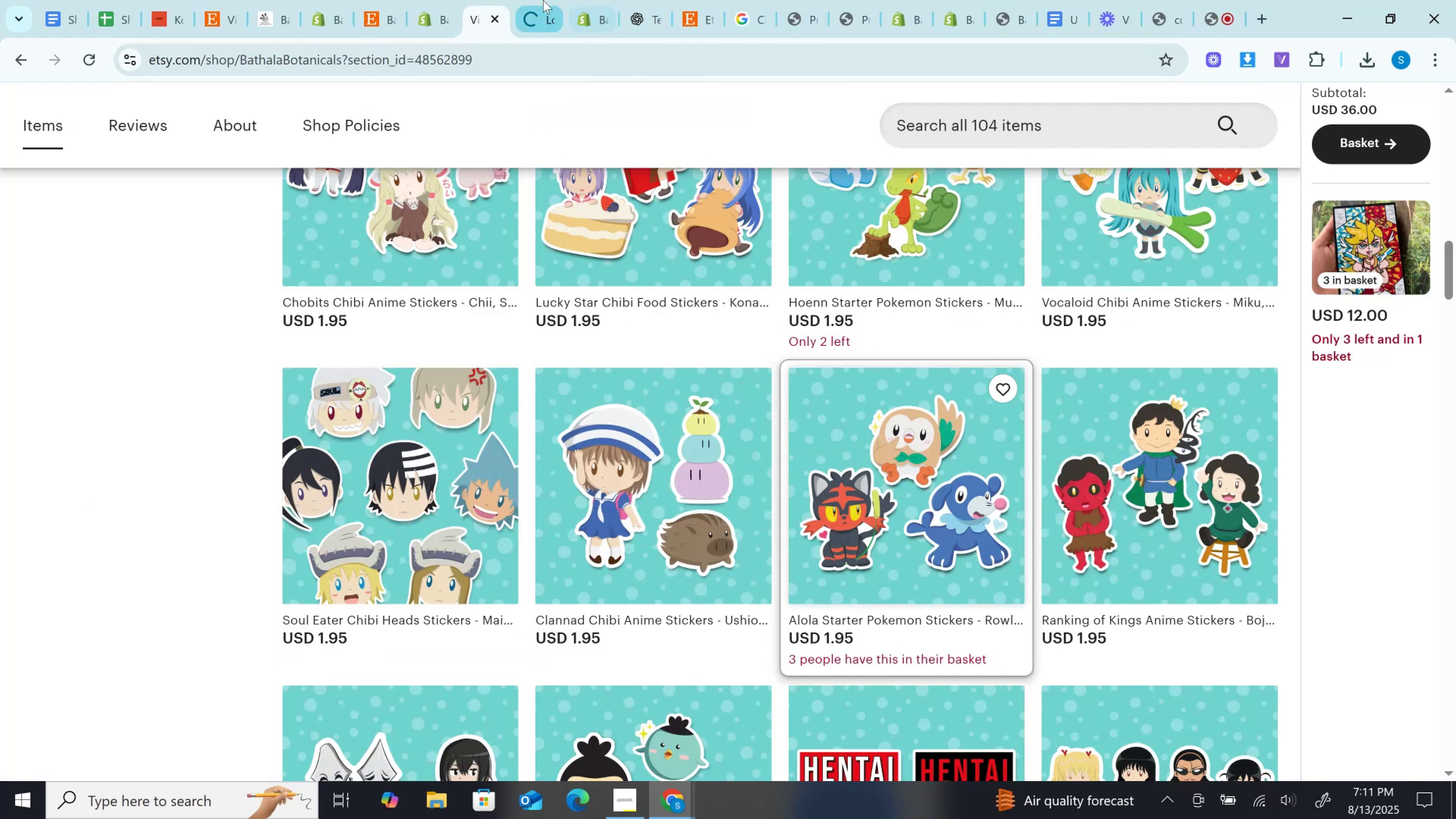 
left_click([543, 0])
 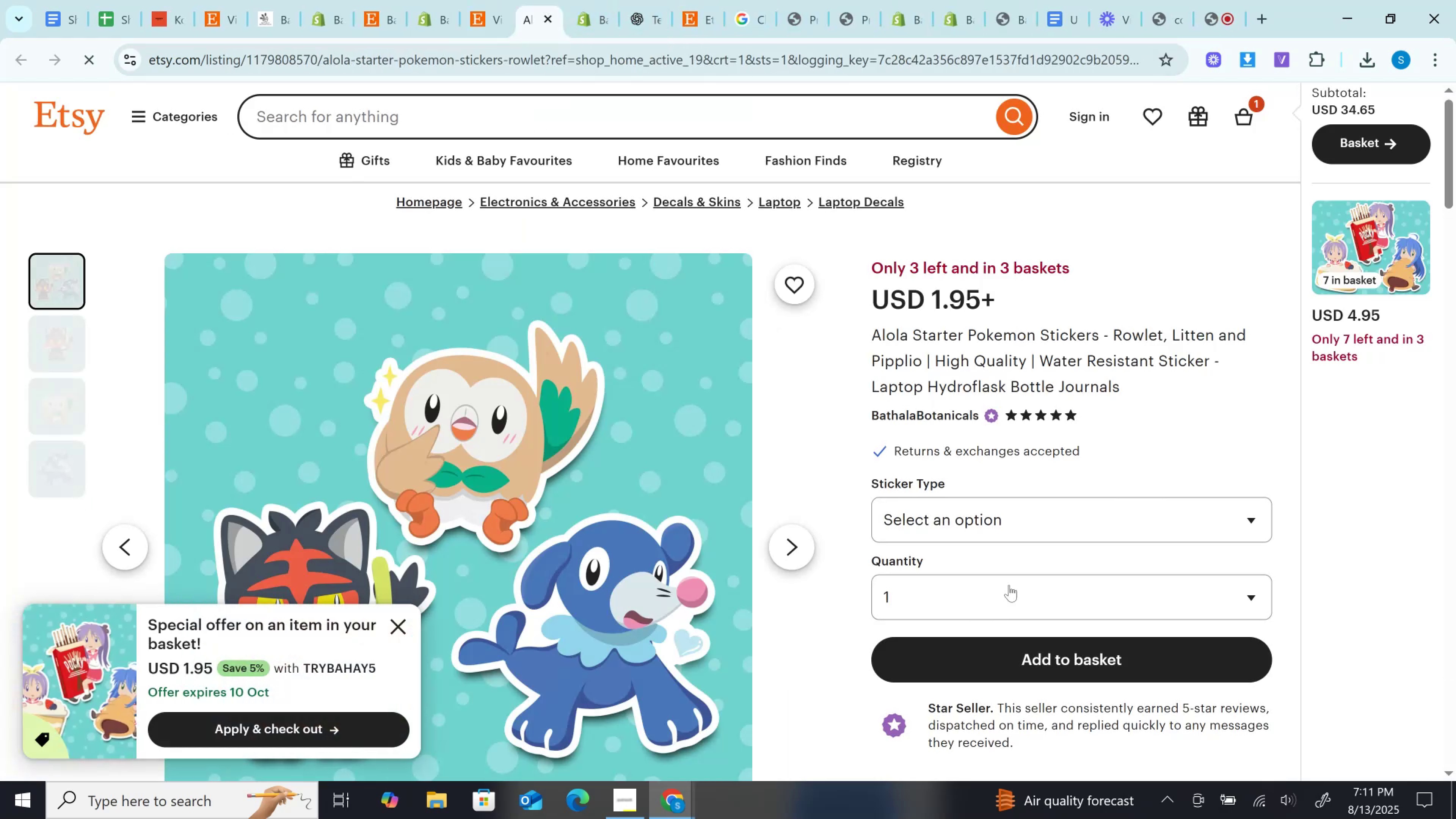 
left_click([1014, 524])
 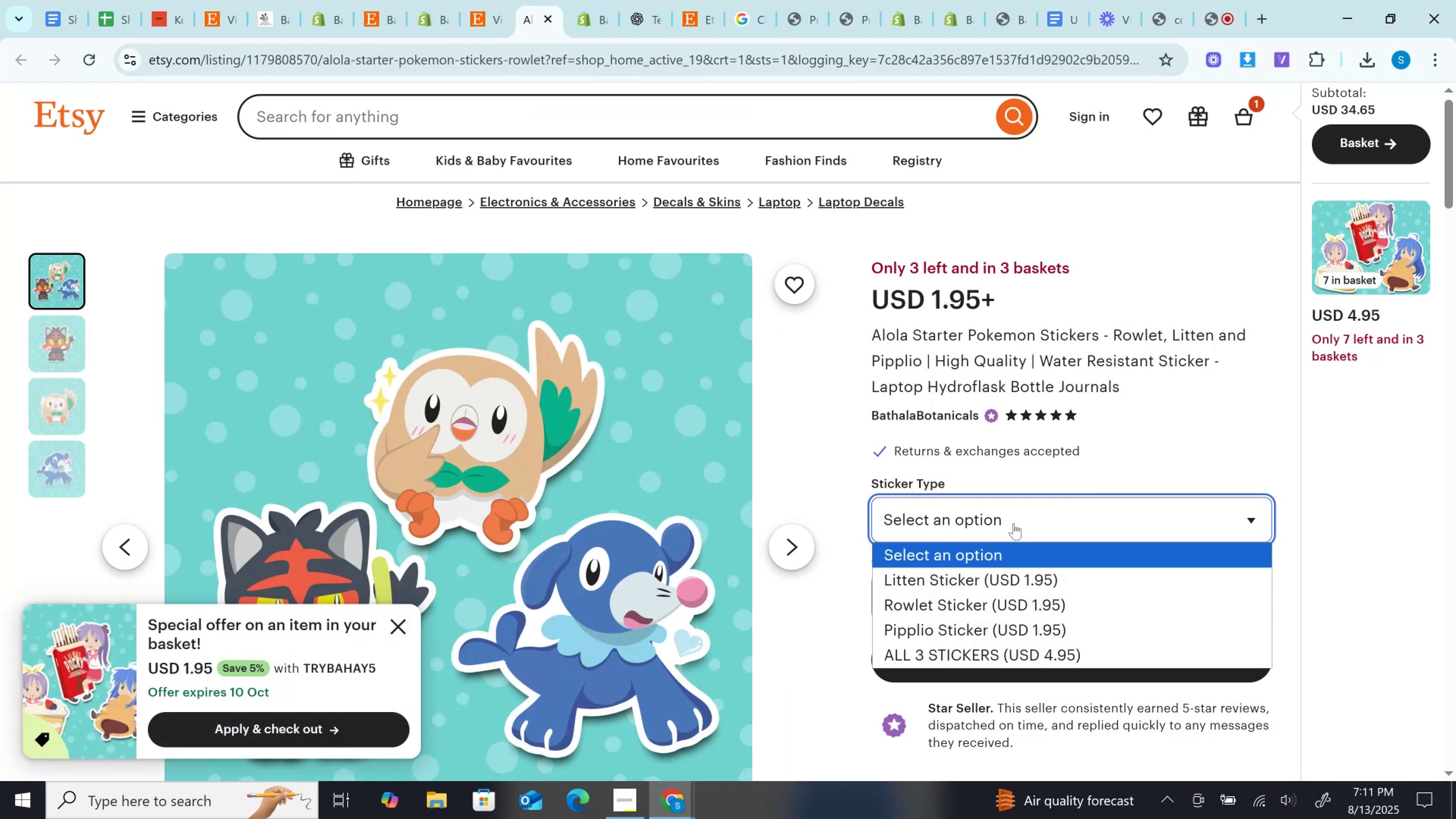 
left_click([1014, 523])
 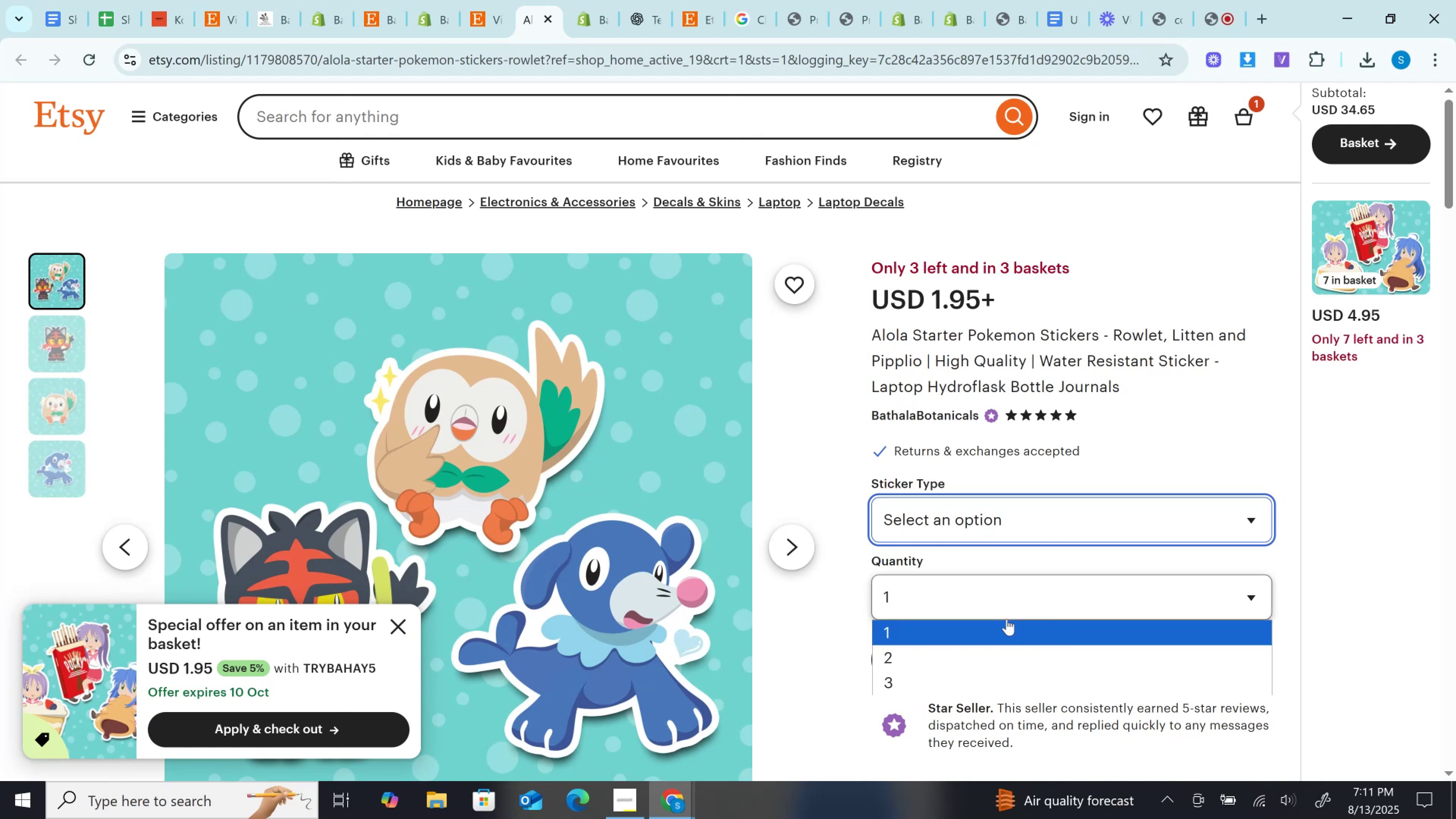 
double_click([1007, 619])
 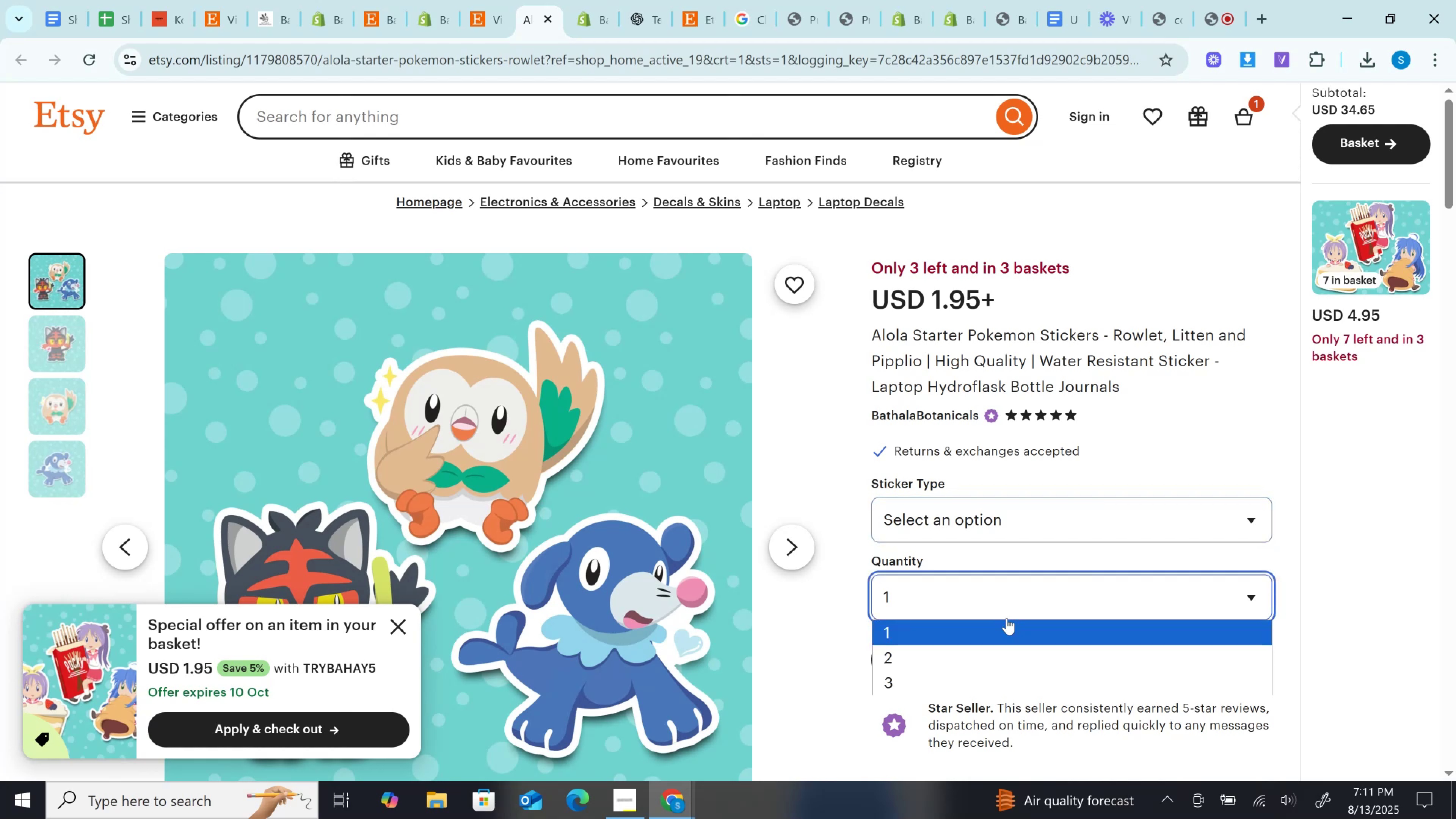 
left_click([1007, 618])
 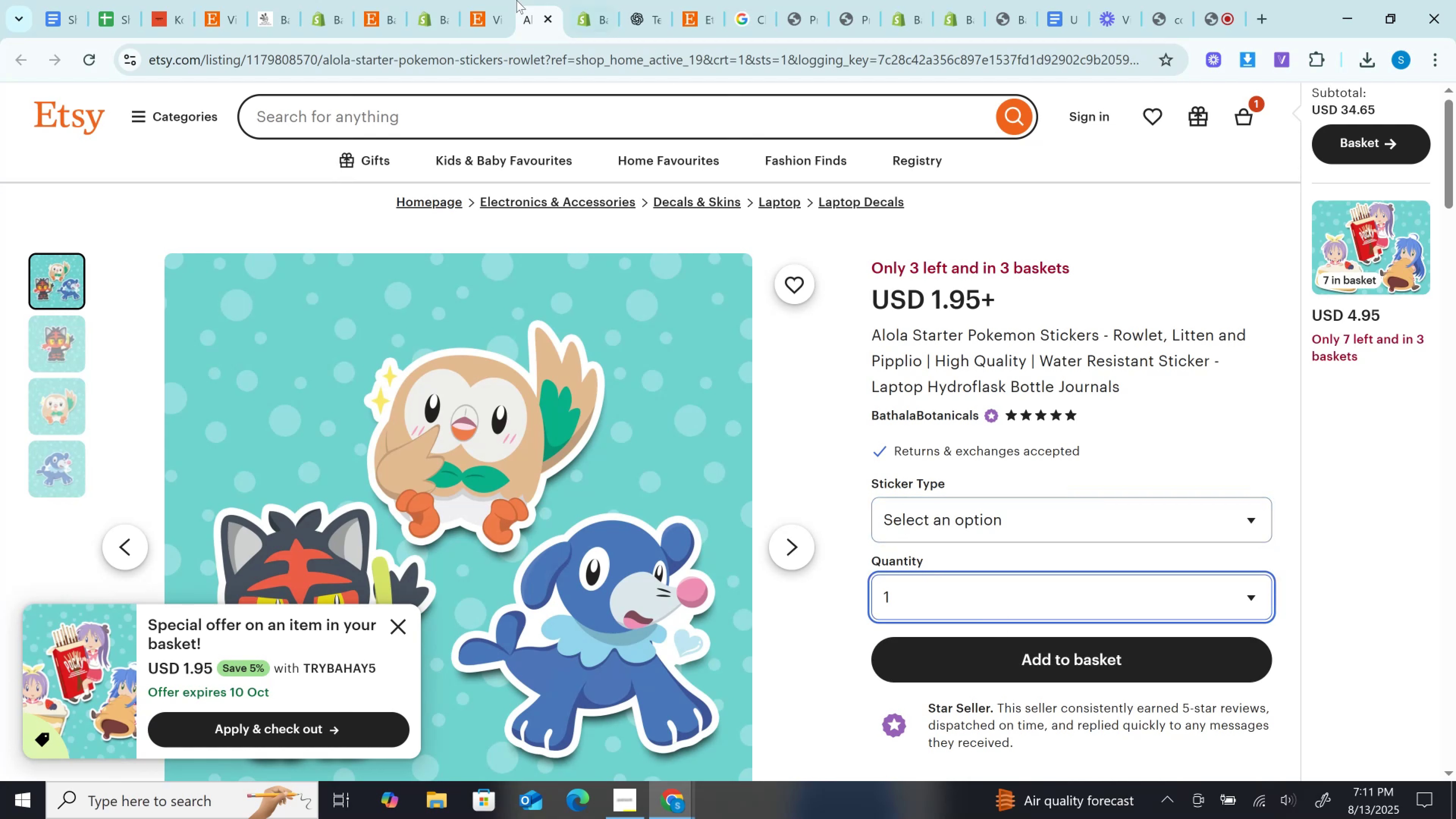 
left_click([474, 0])
 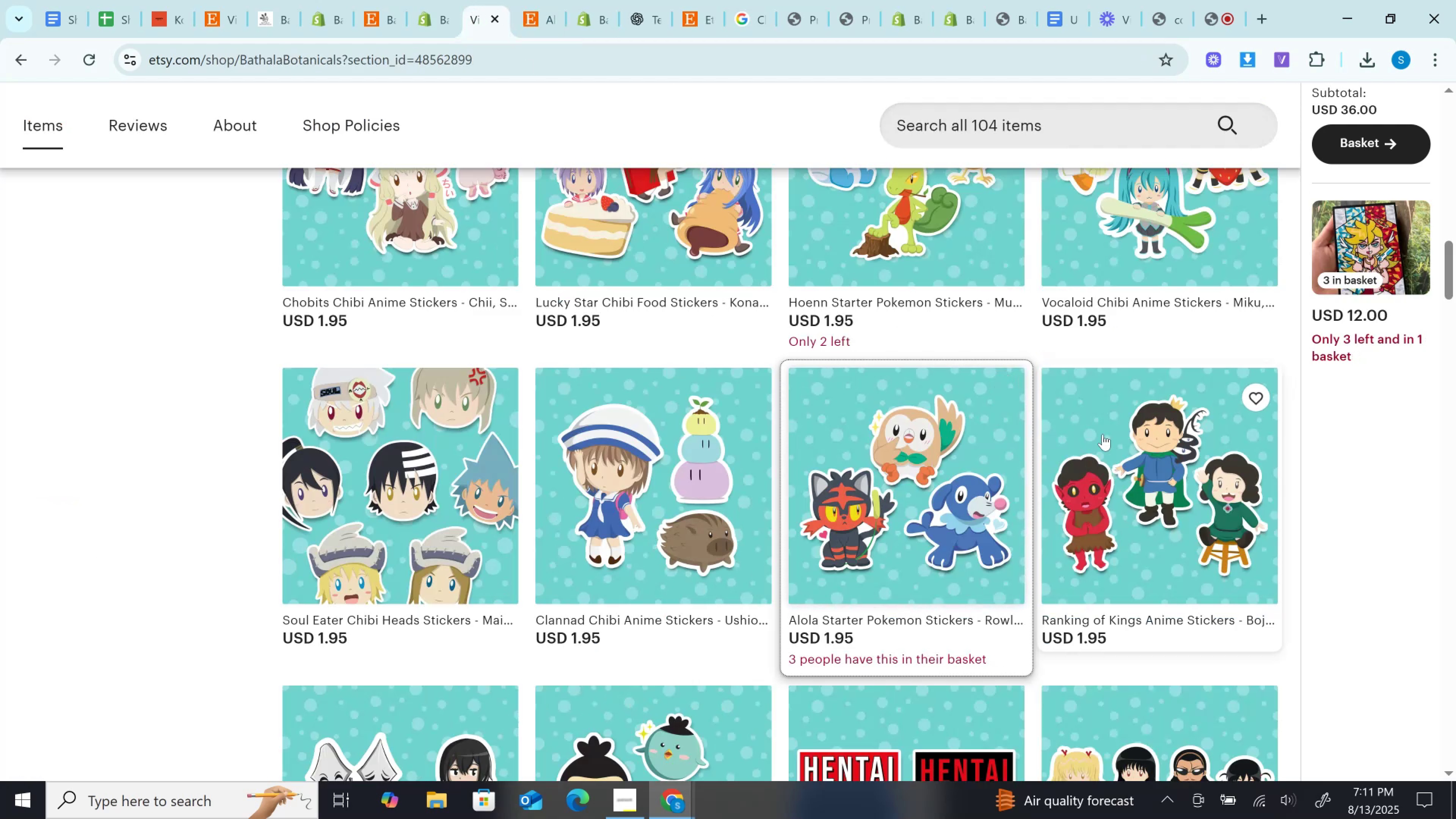 
right_click([1103, 434])
 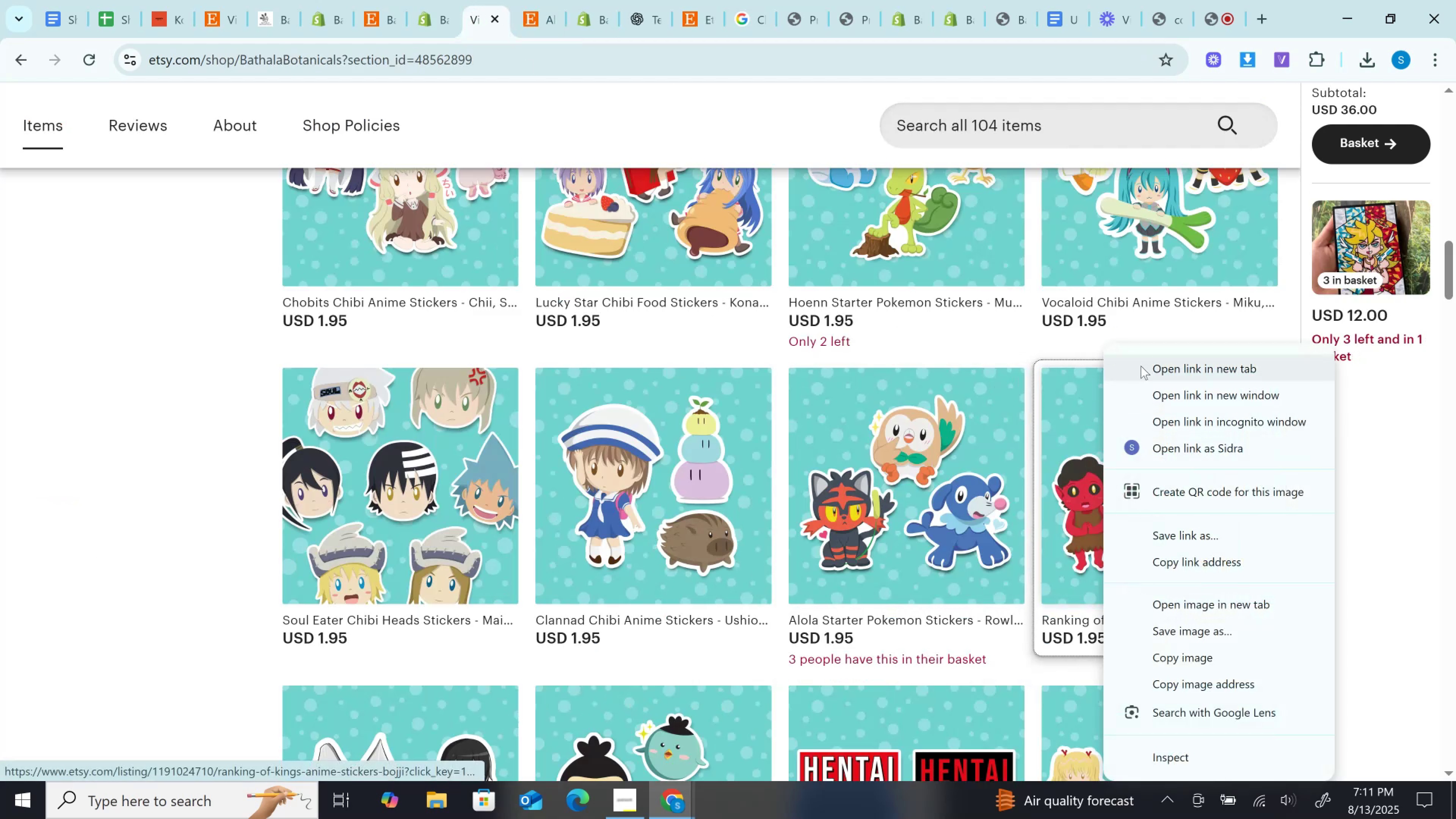 
left_click([1141, 366])
 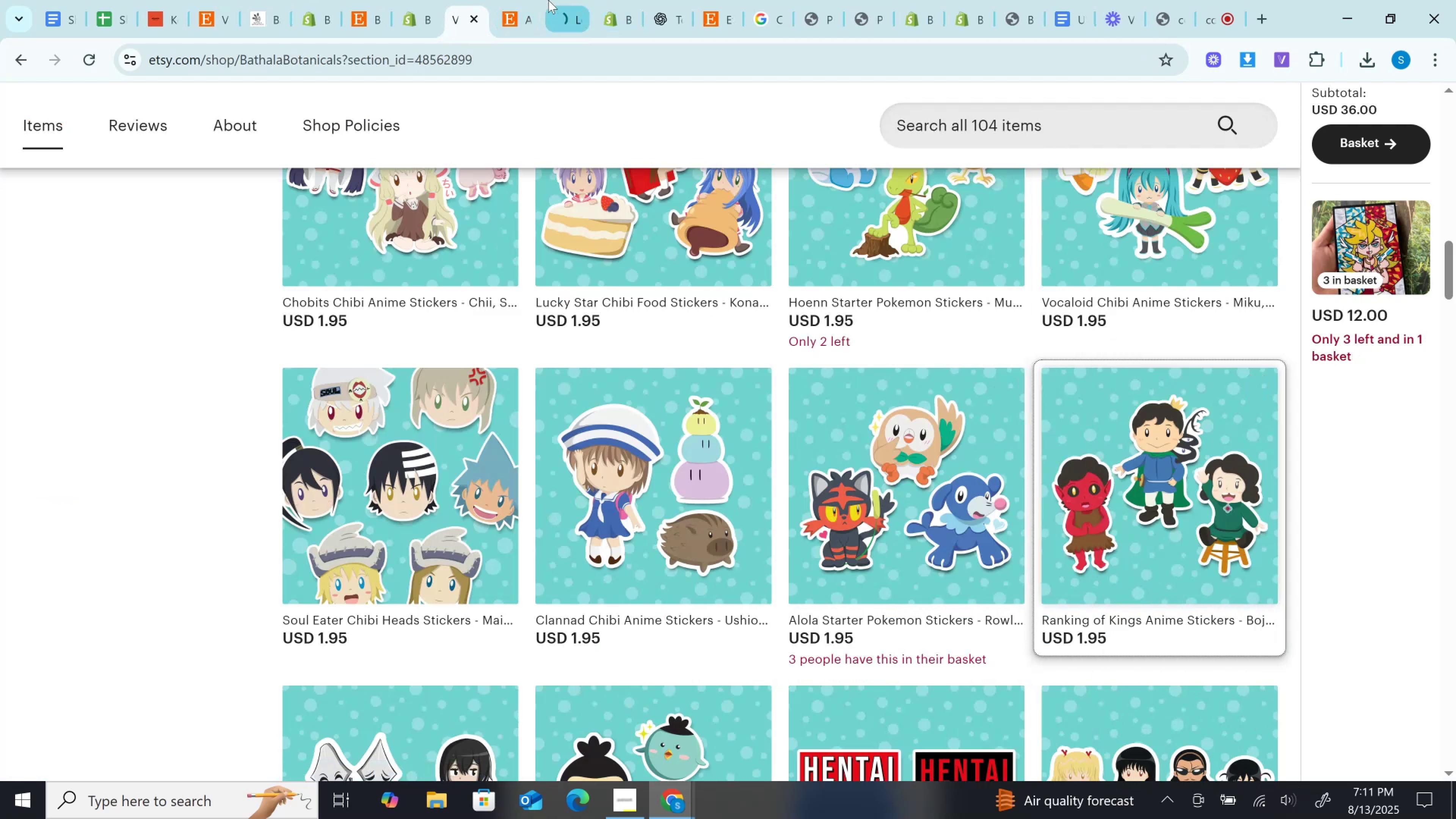 
left_click([552, 0])
 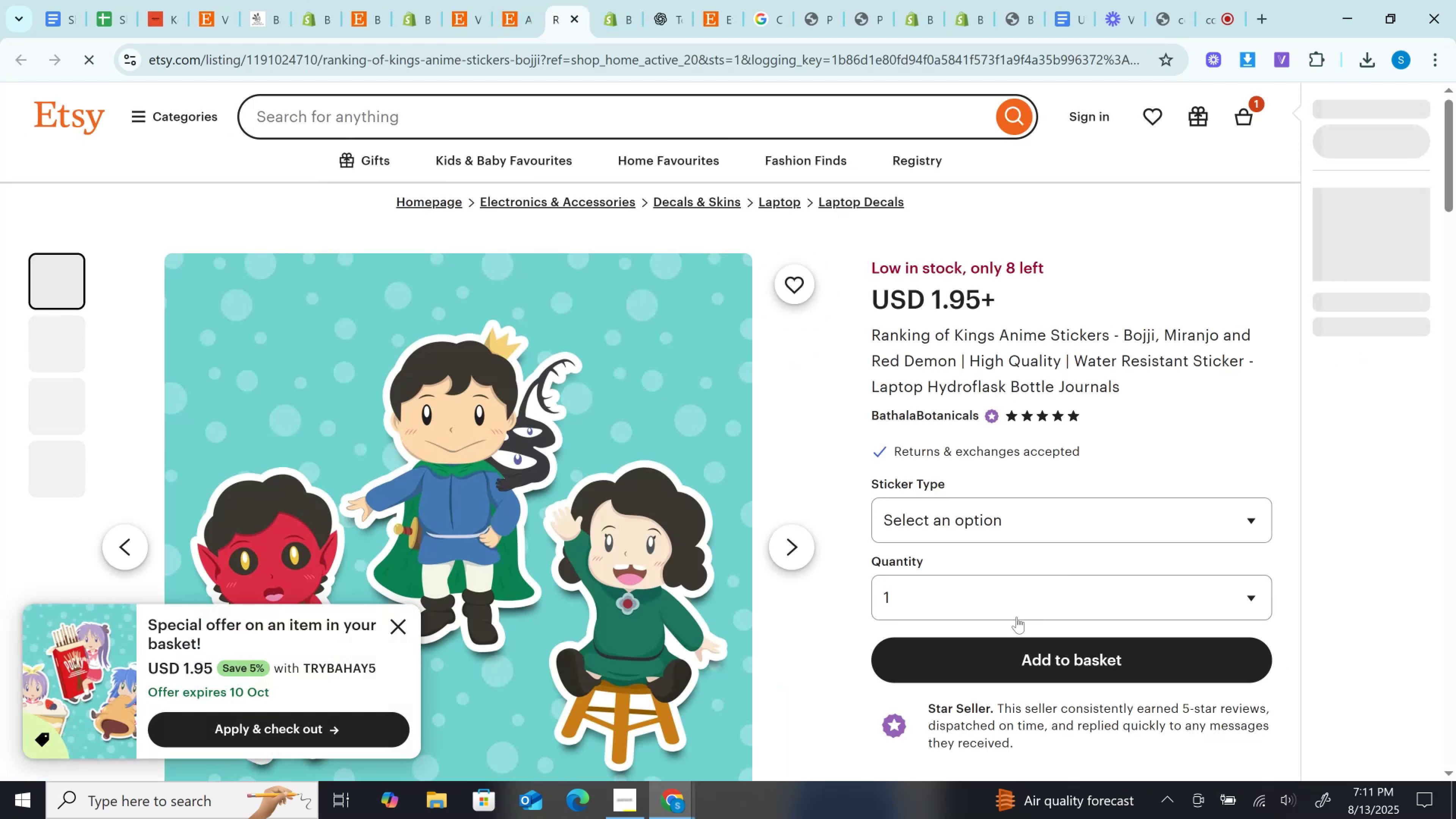 
left_click([1016, 617])
 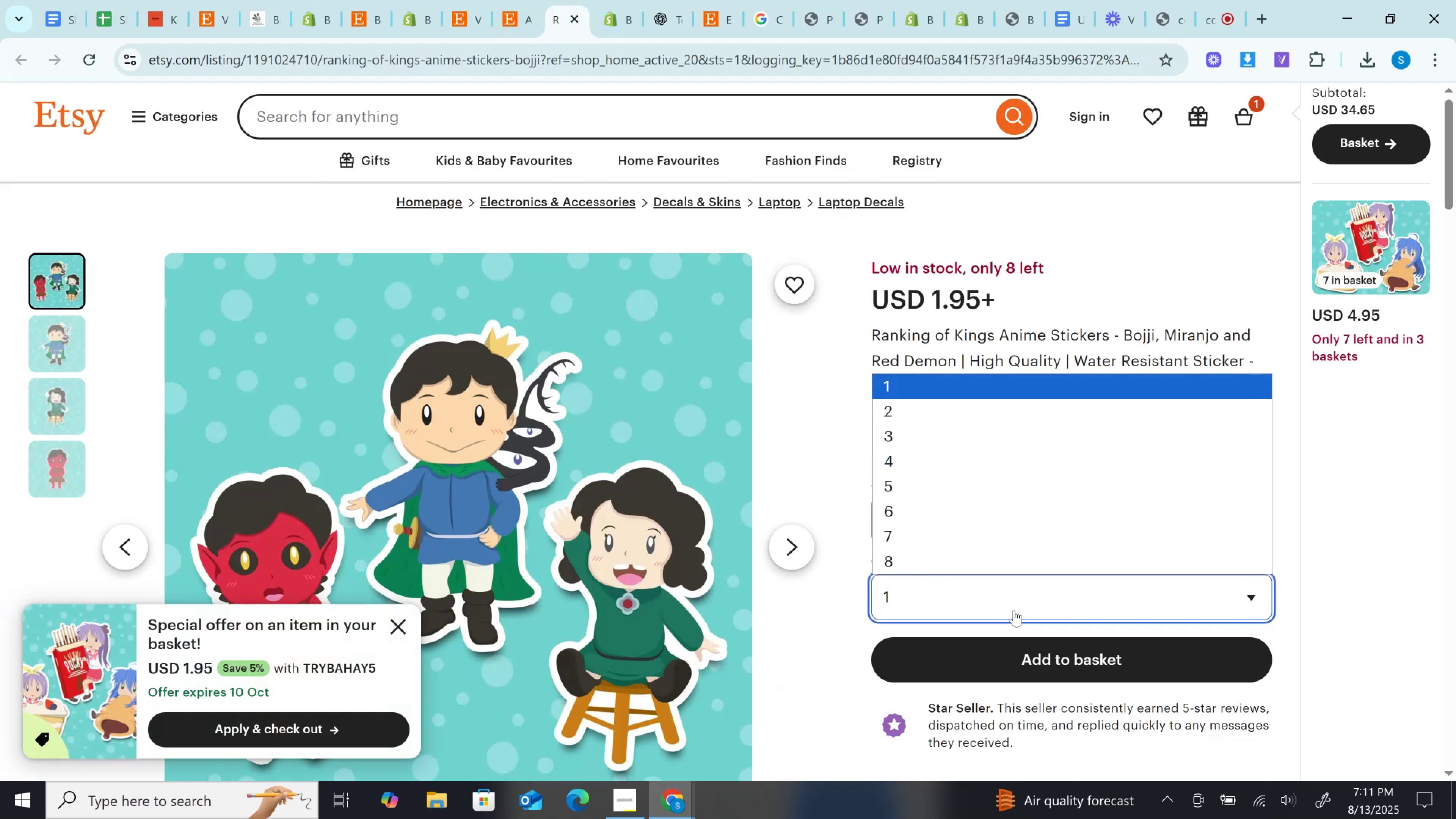 
left_click([1014, 610])
 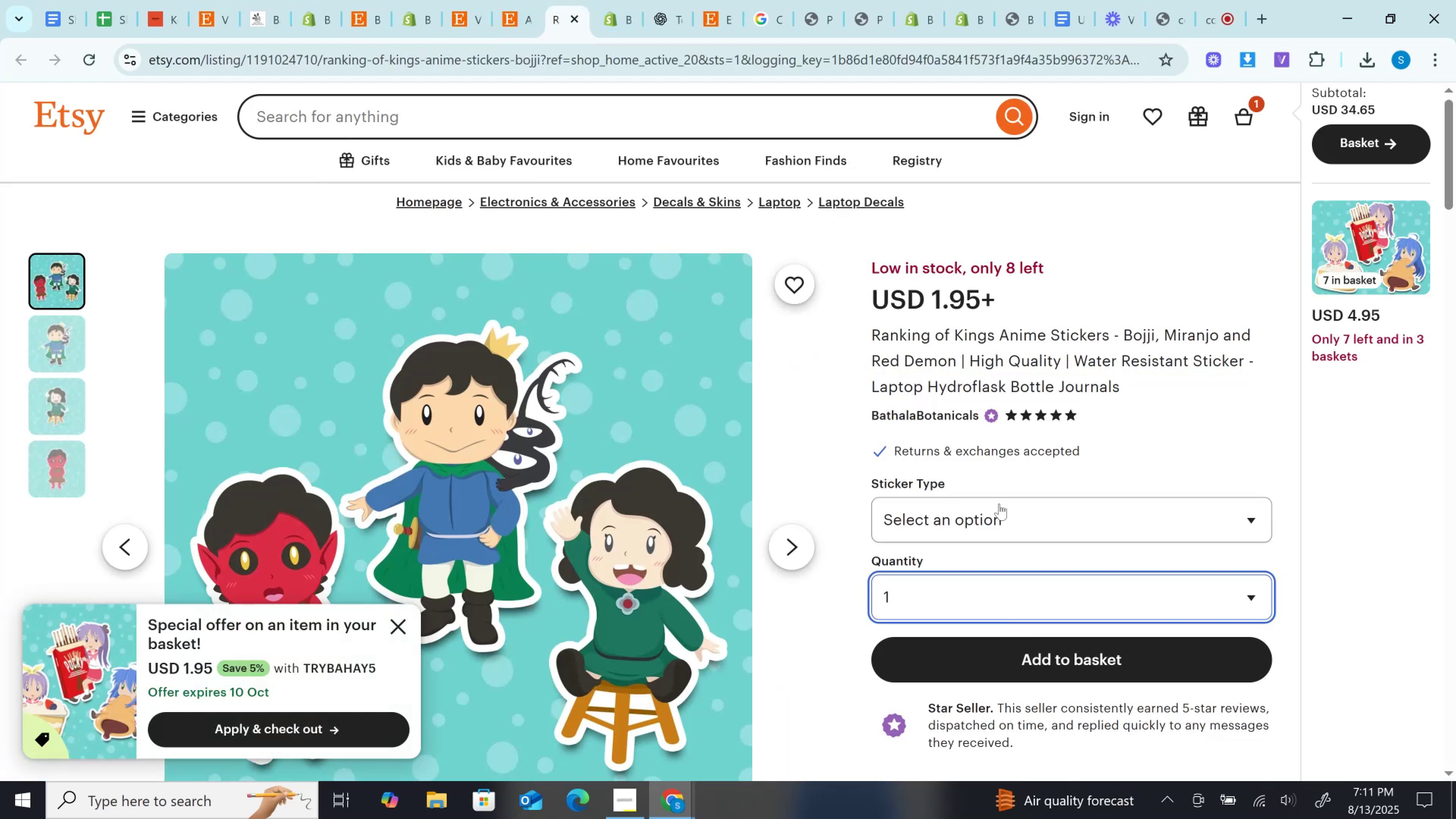 
left_click([999, 504])
 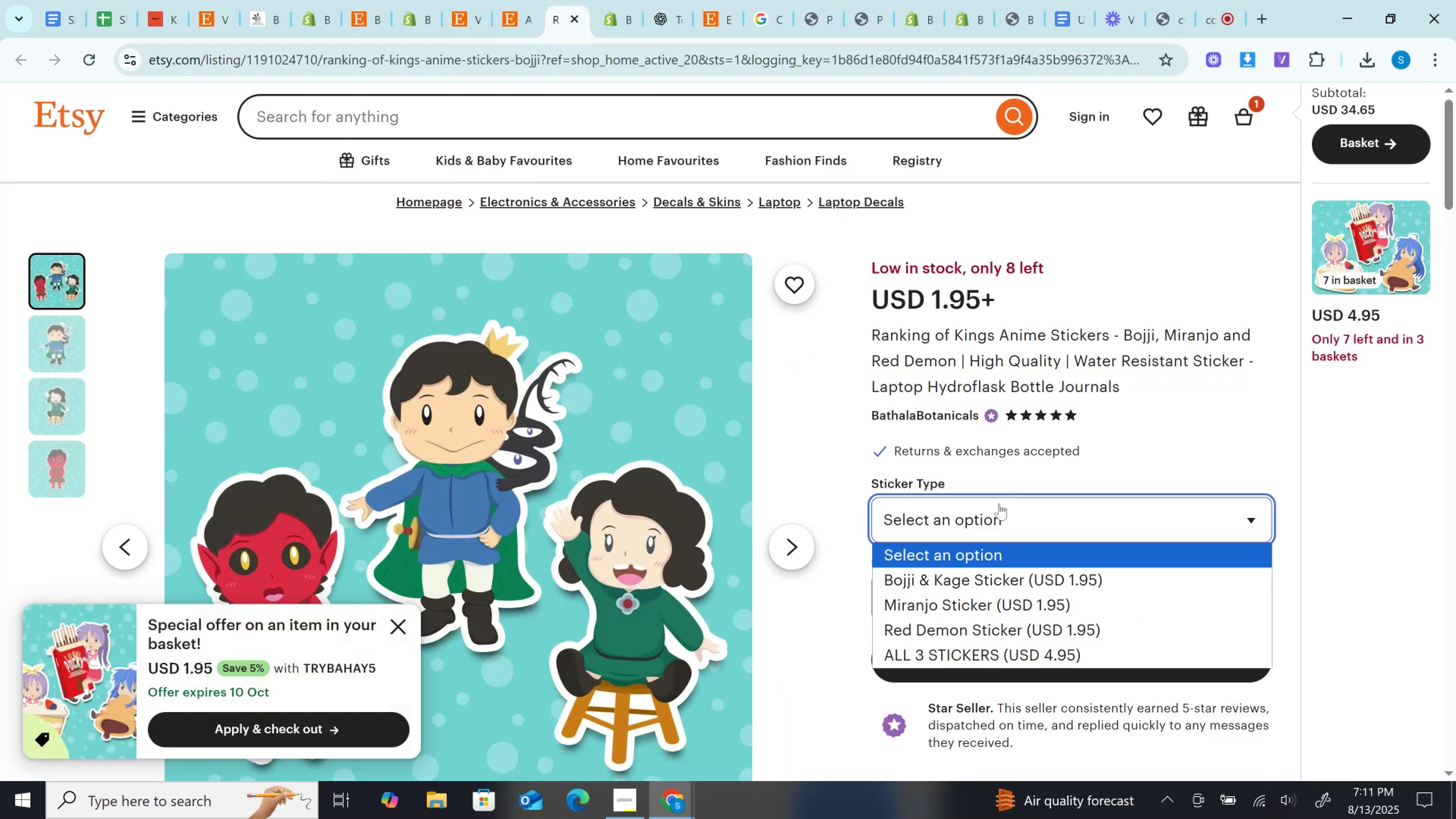 
left_click([999, 504])
 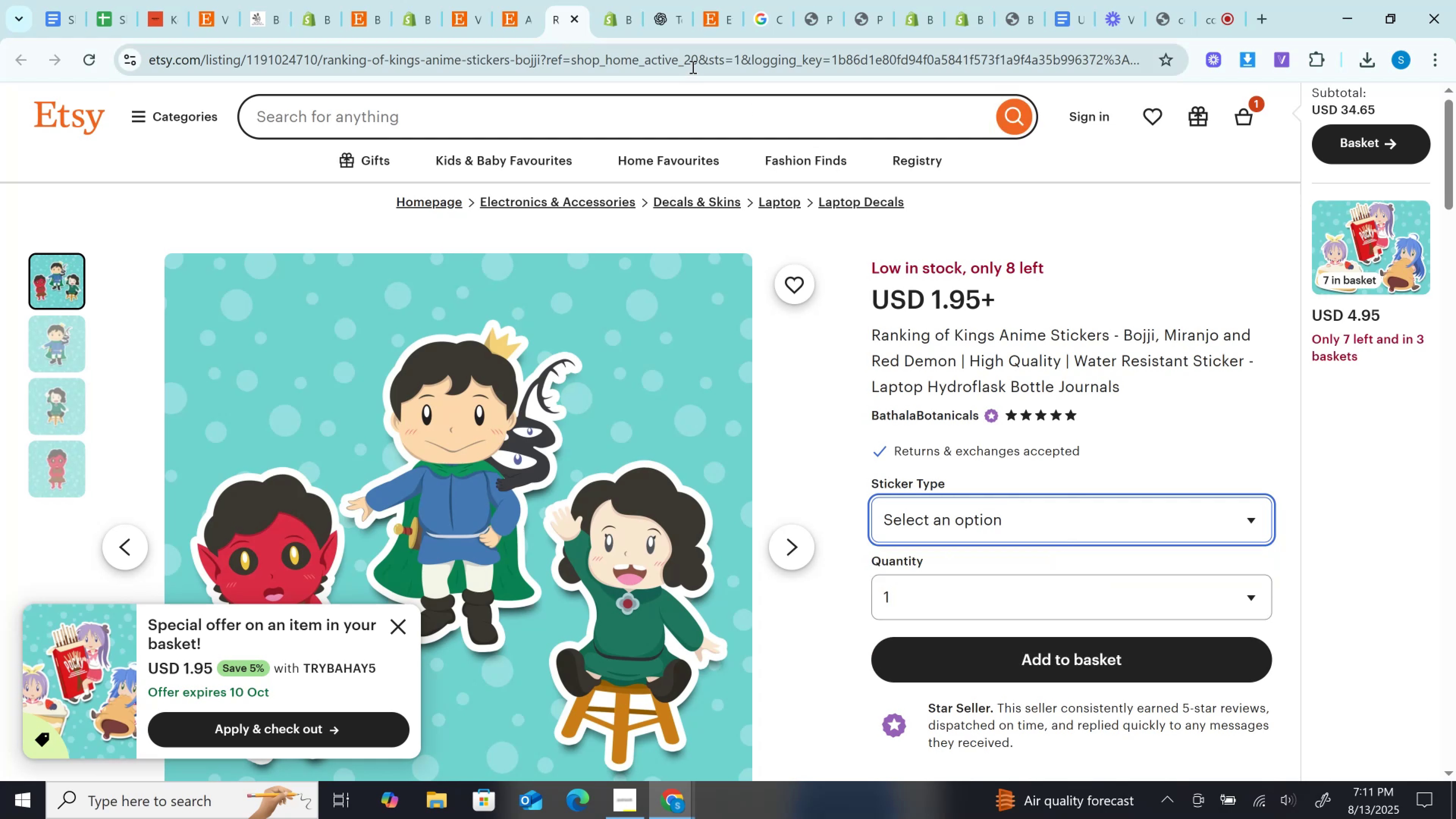 
left_click([692, 67])
 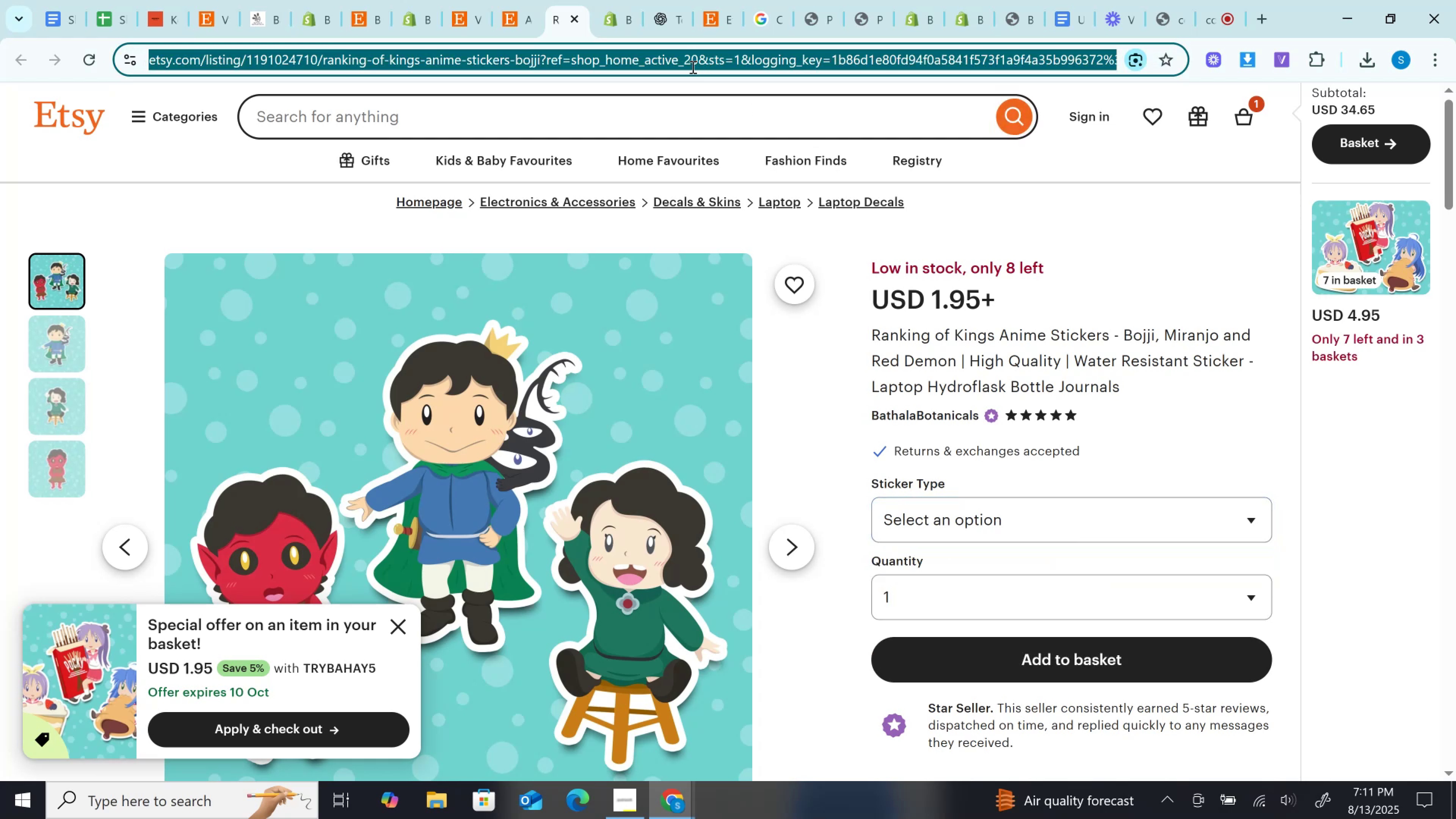 
key(Control+C)
 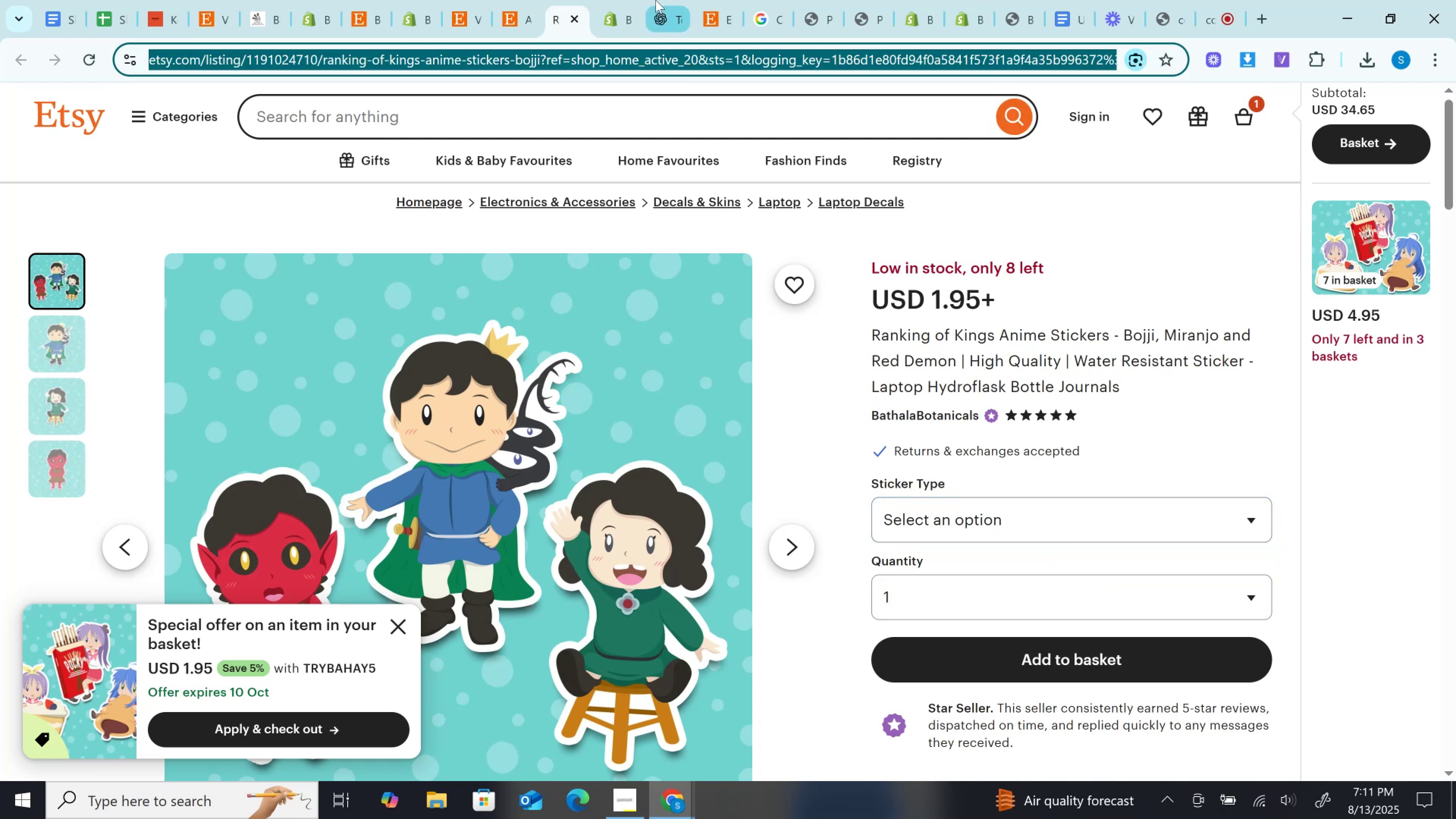 
left_click([656, 0])
 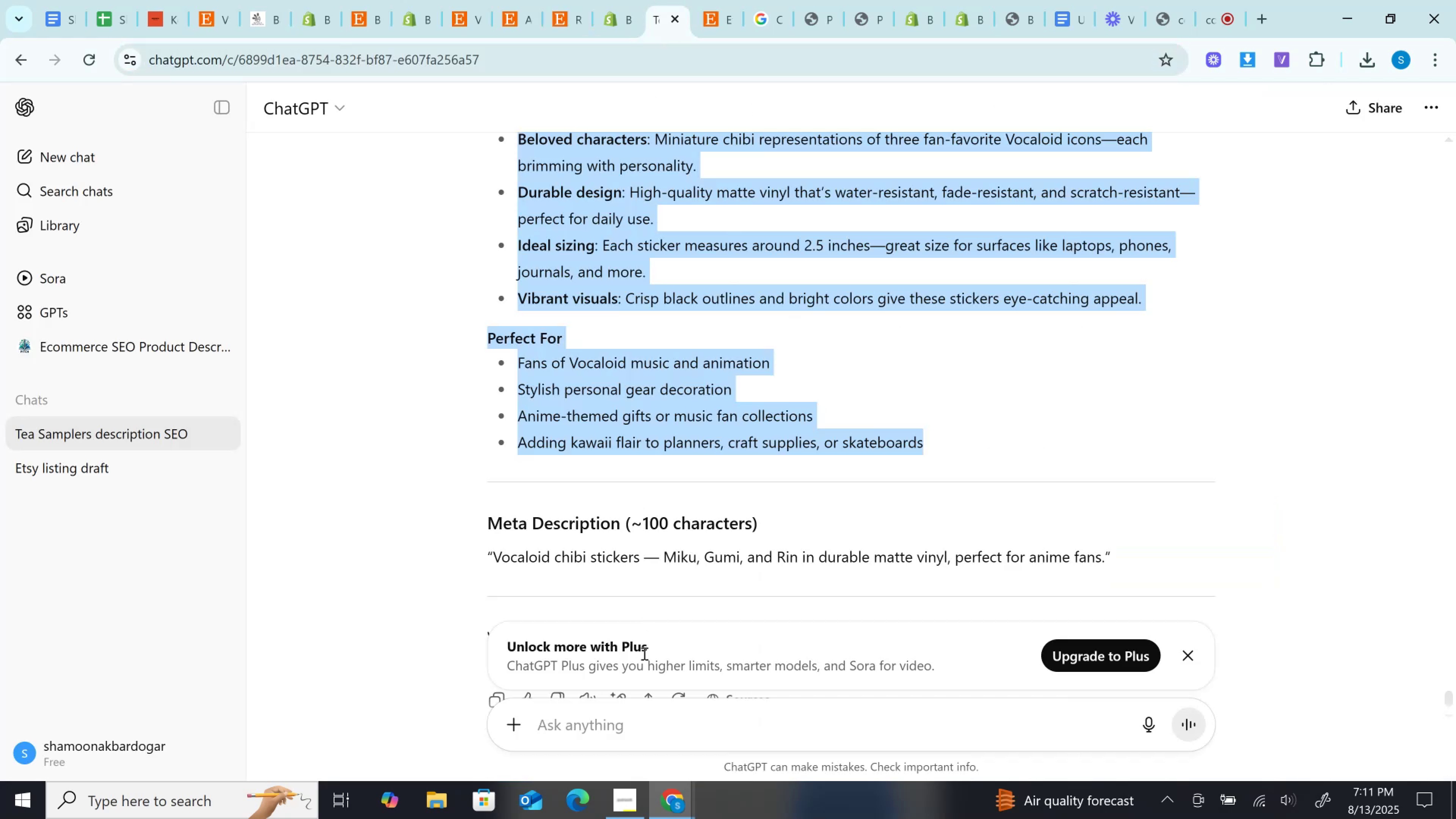 
left_click([654, 733])
 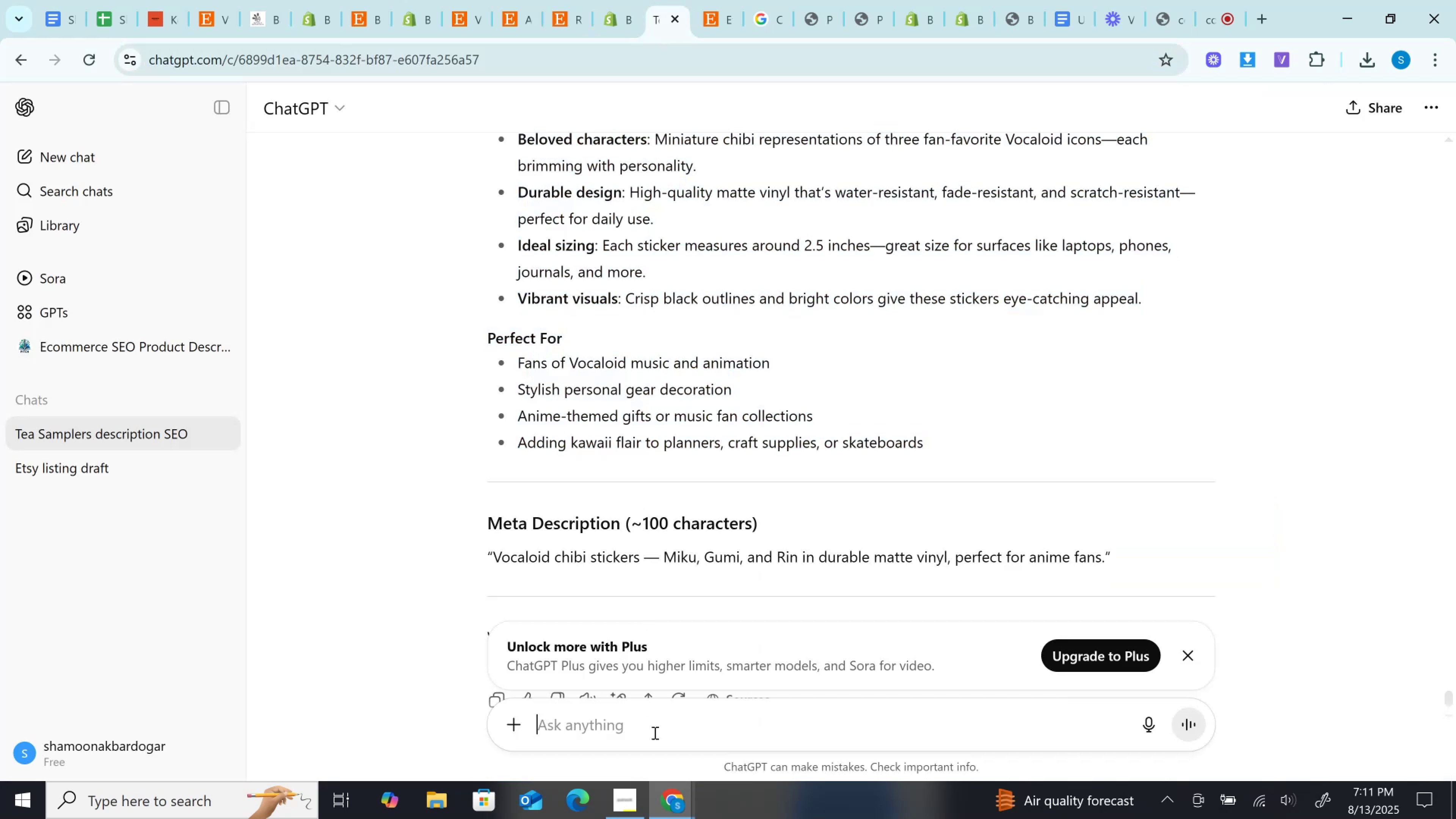 
key(Control+V)
 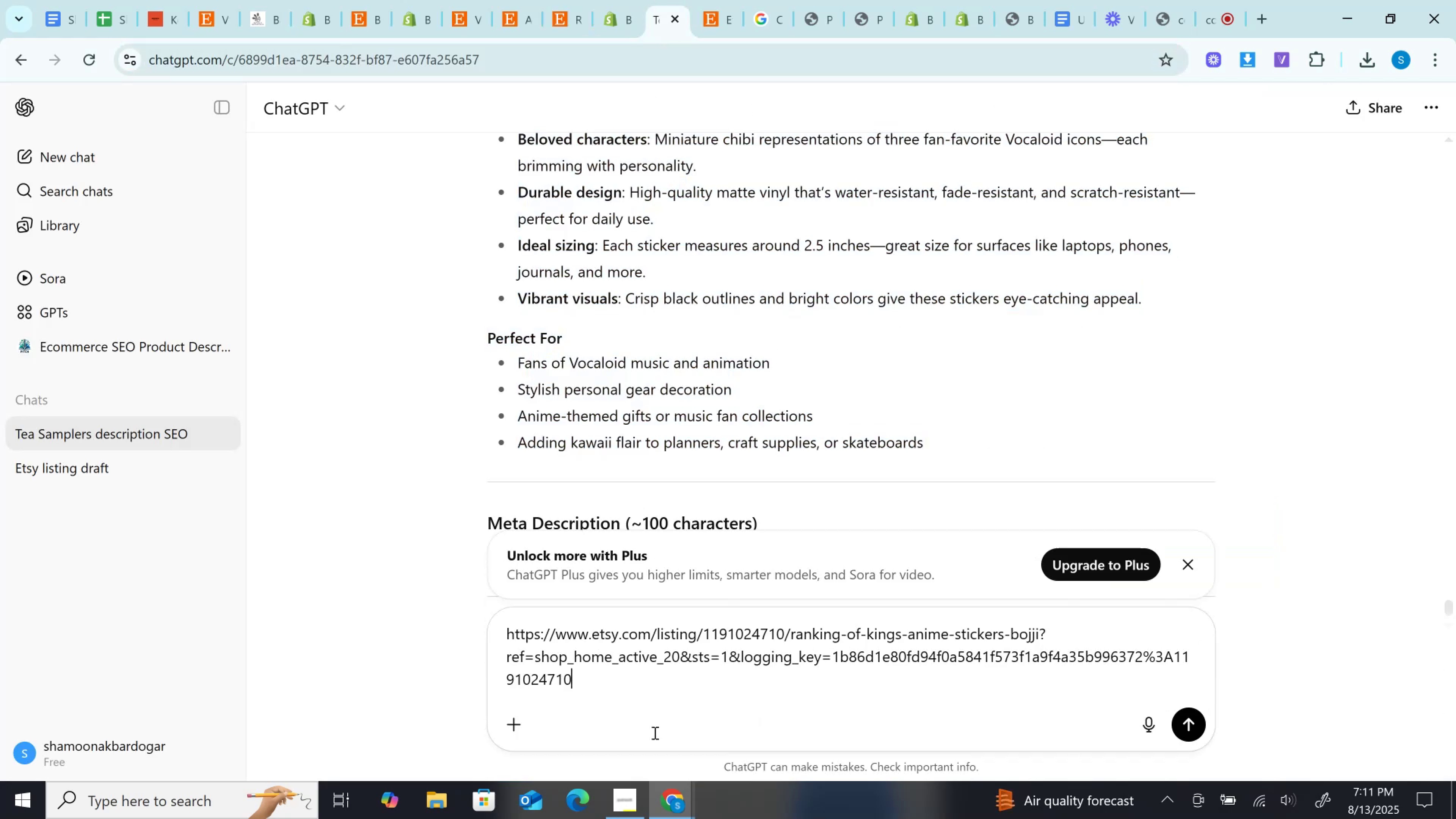 
key(Enter)
 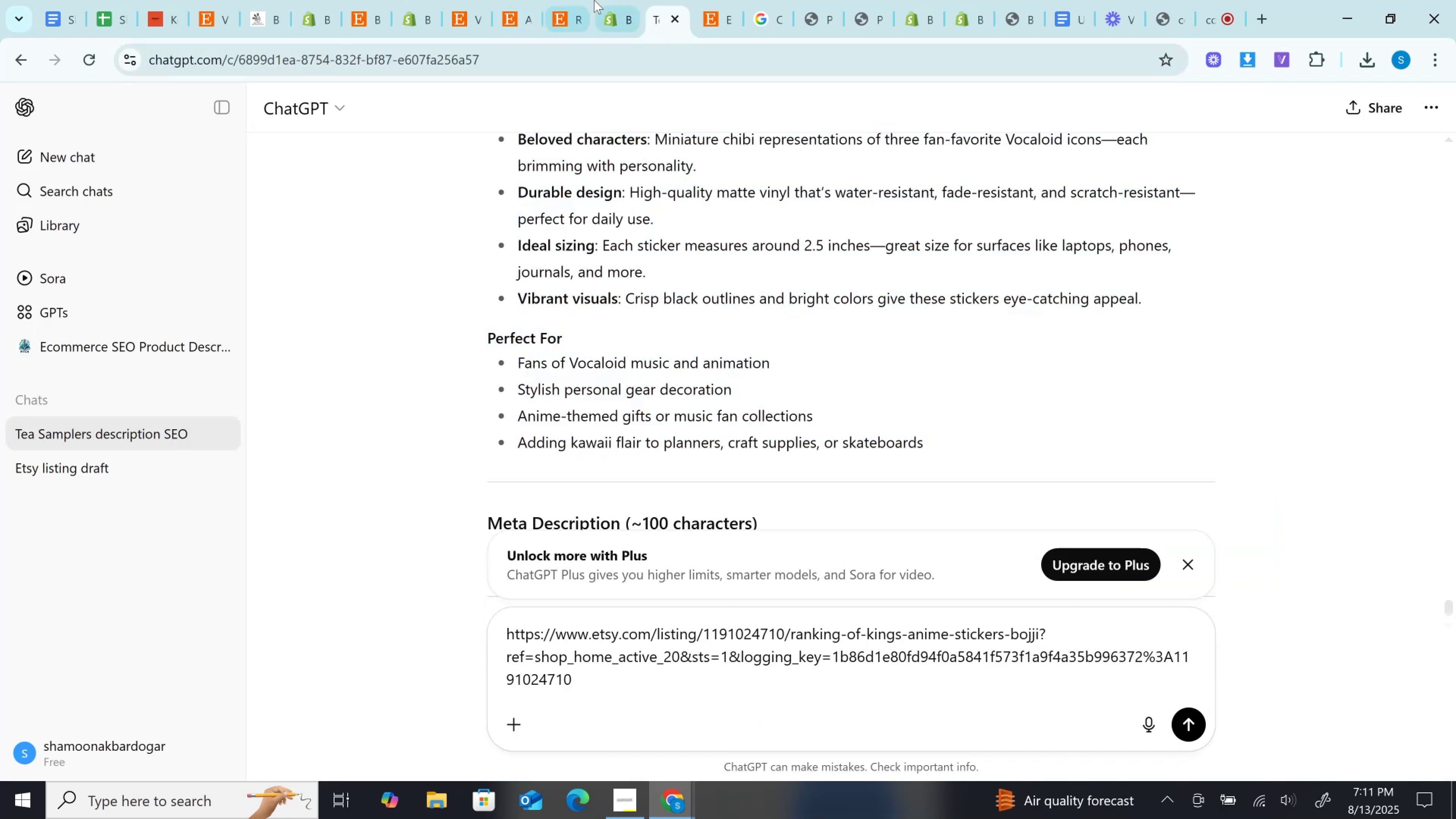 
left_click([629, 0])
 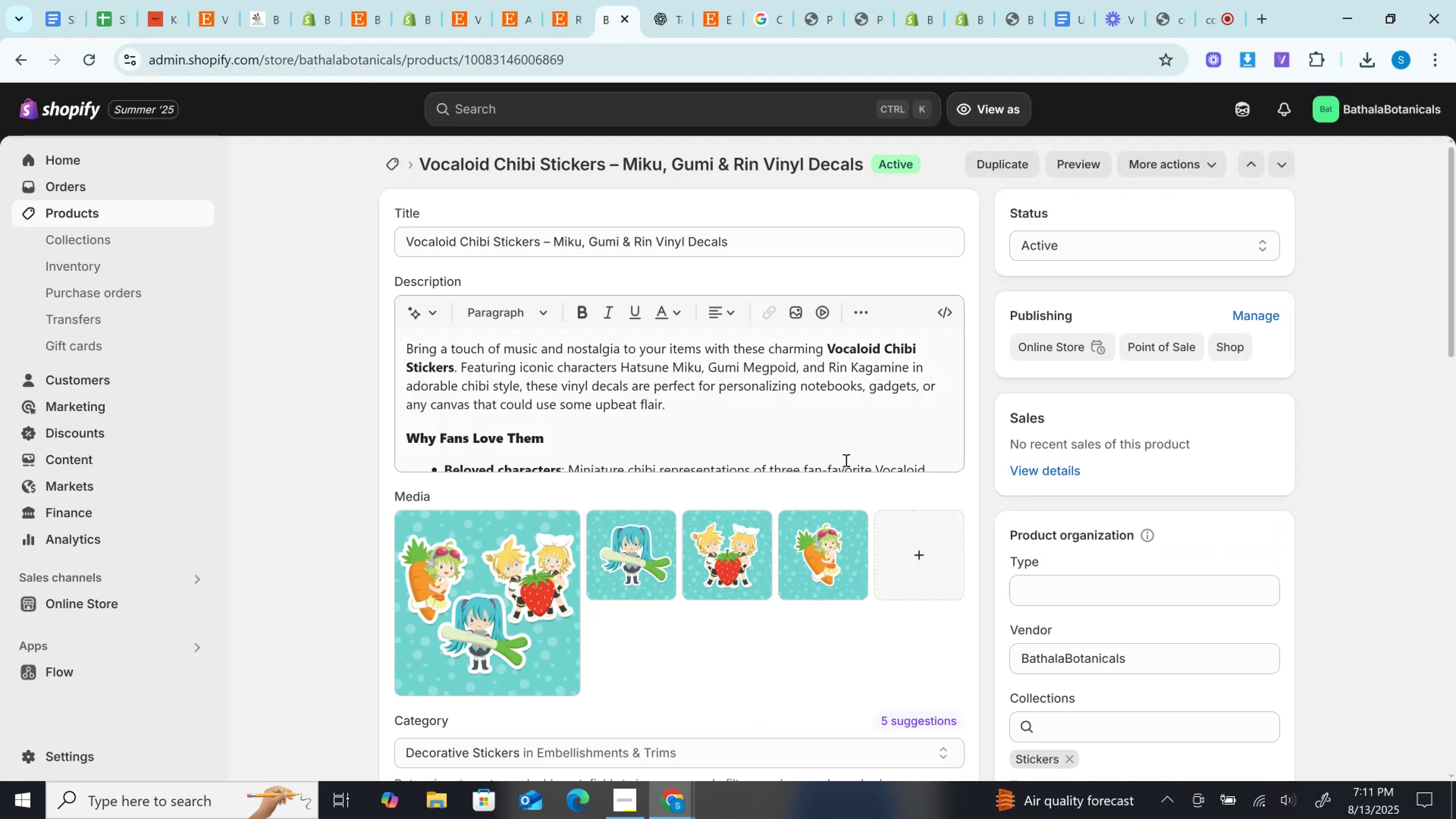 
scroll: coordinate [845, 460], scroll_direction: down, amount: 10.0
 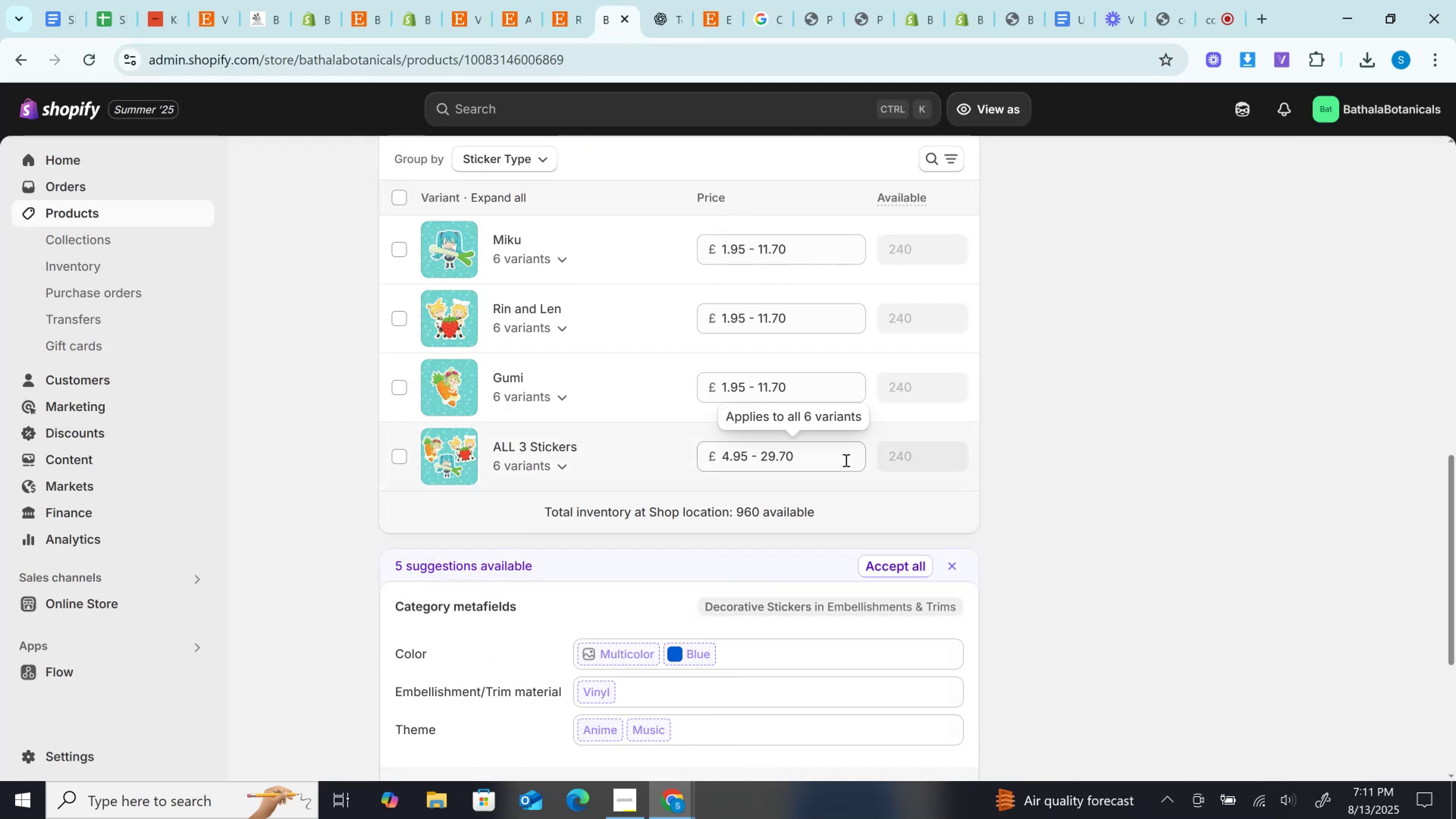 
scroll: coordinate [845, 461], scroll_direction: up, amount: 12.0
 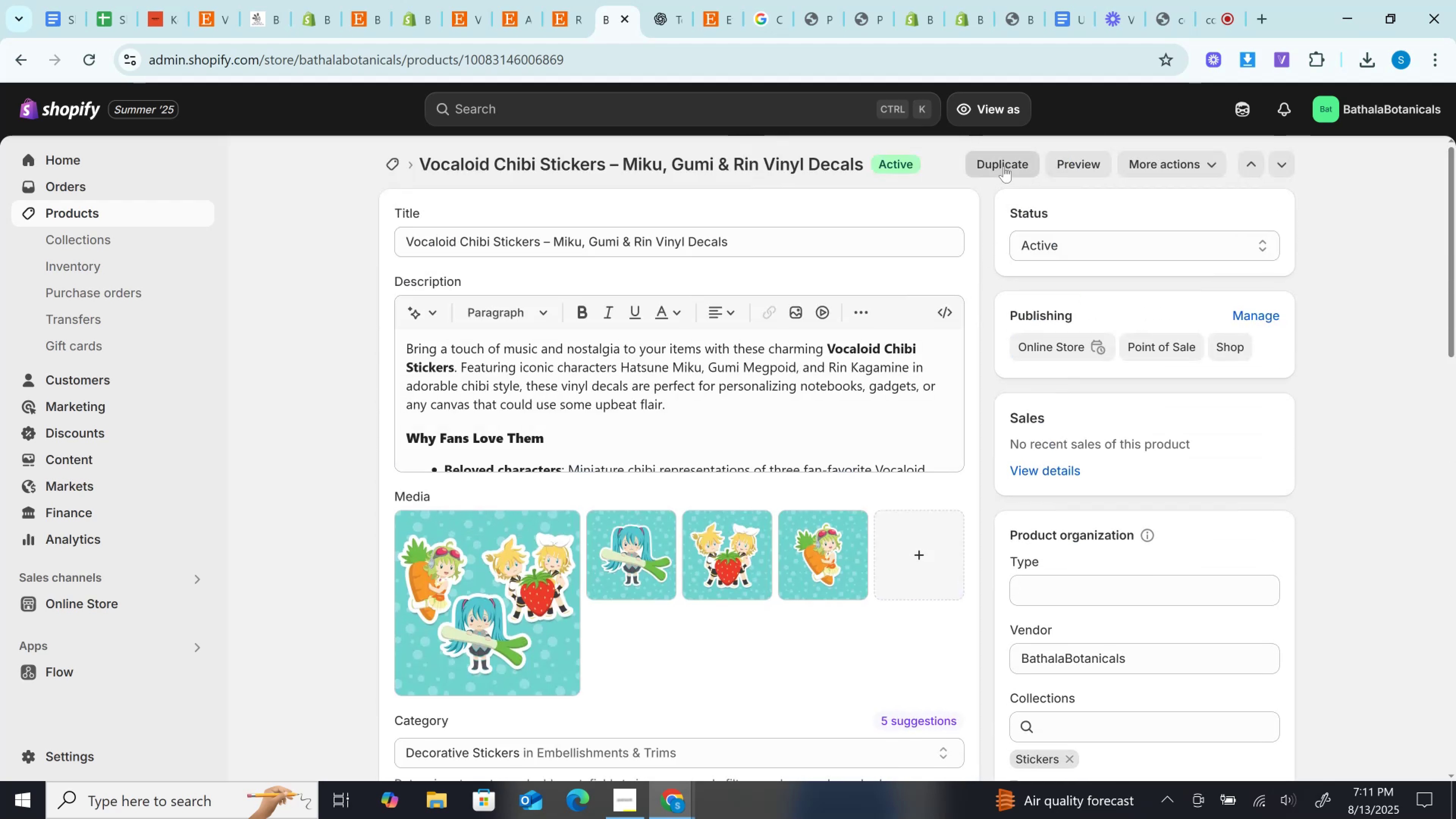 
left_click([1002, 164])
 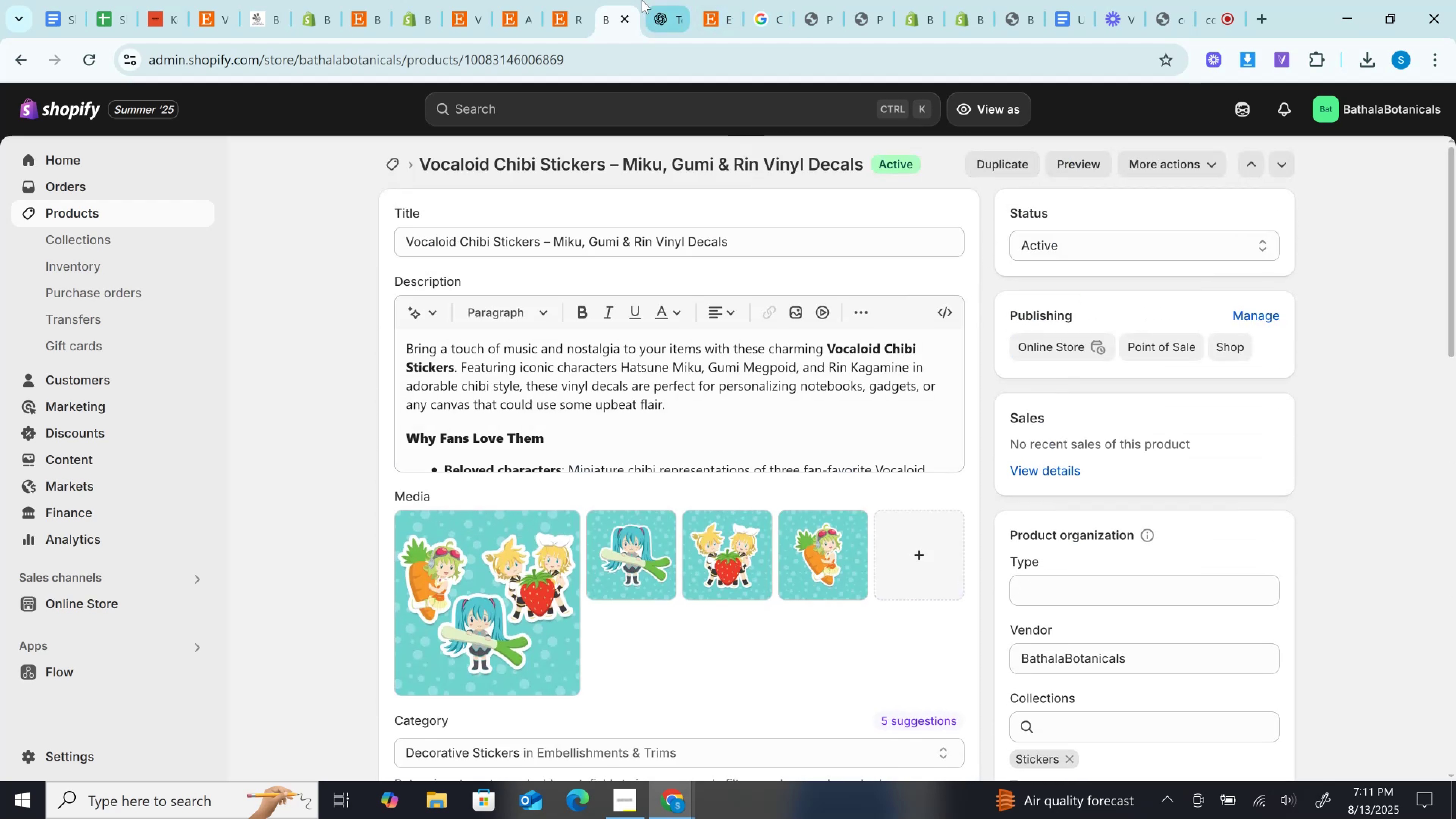 
left_click([642, 0])
 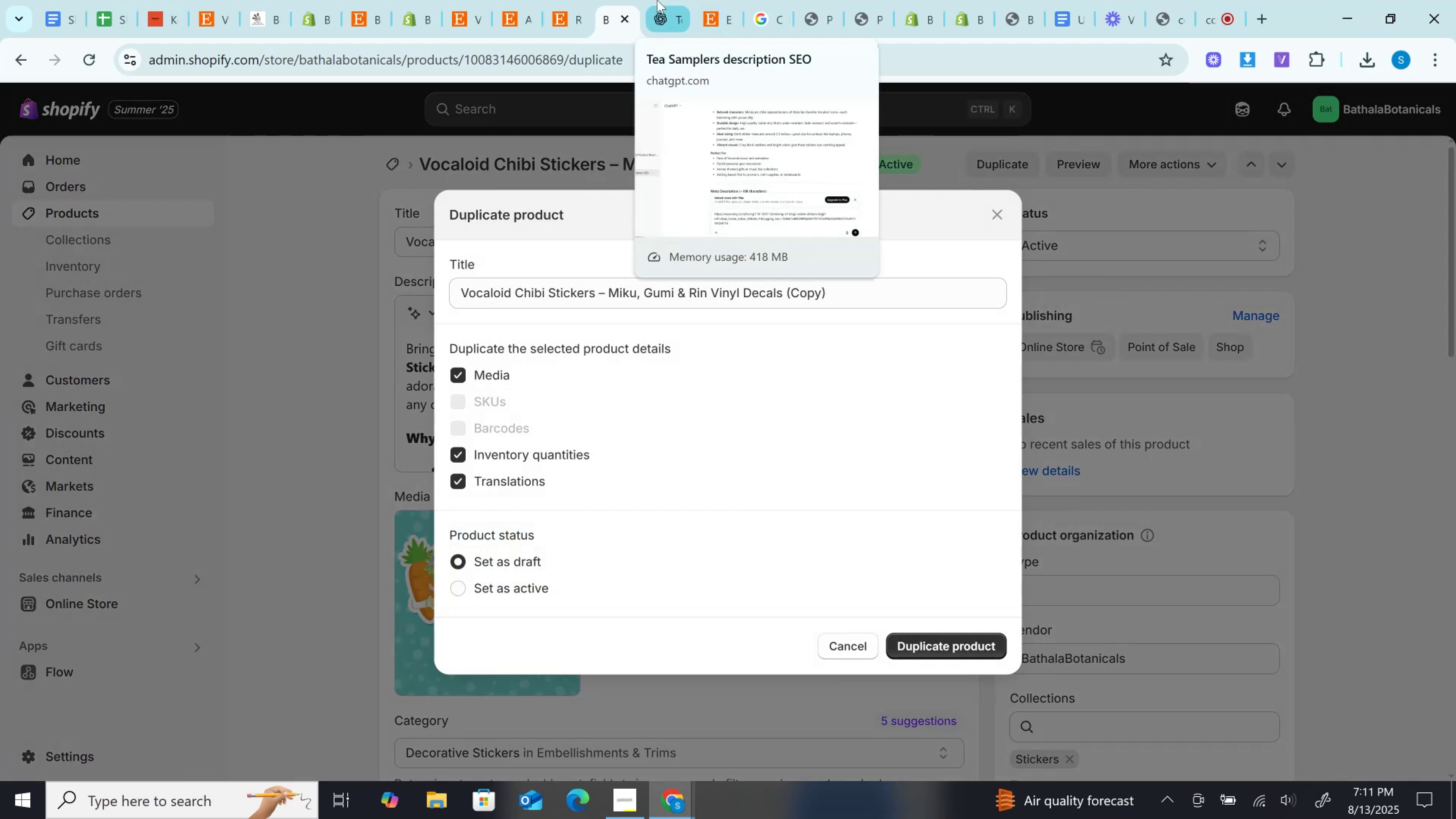 
left_click([665, 3])
 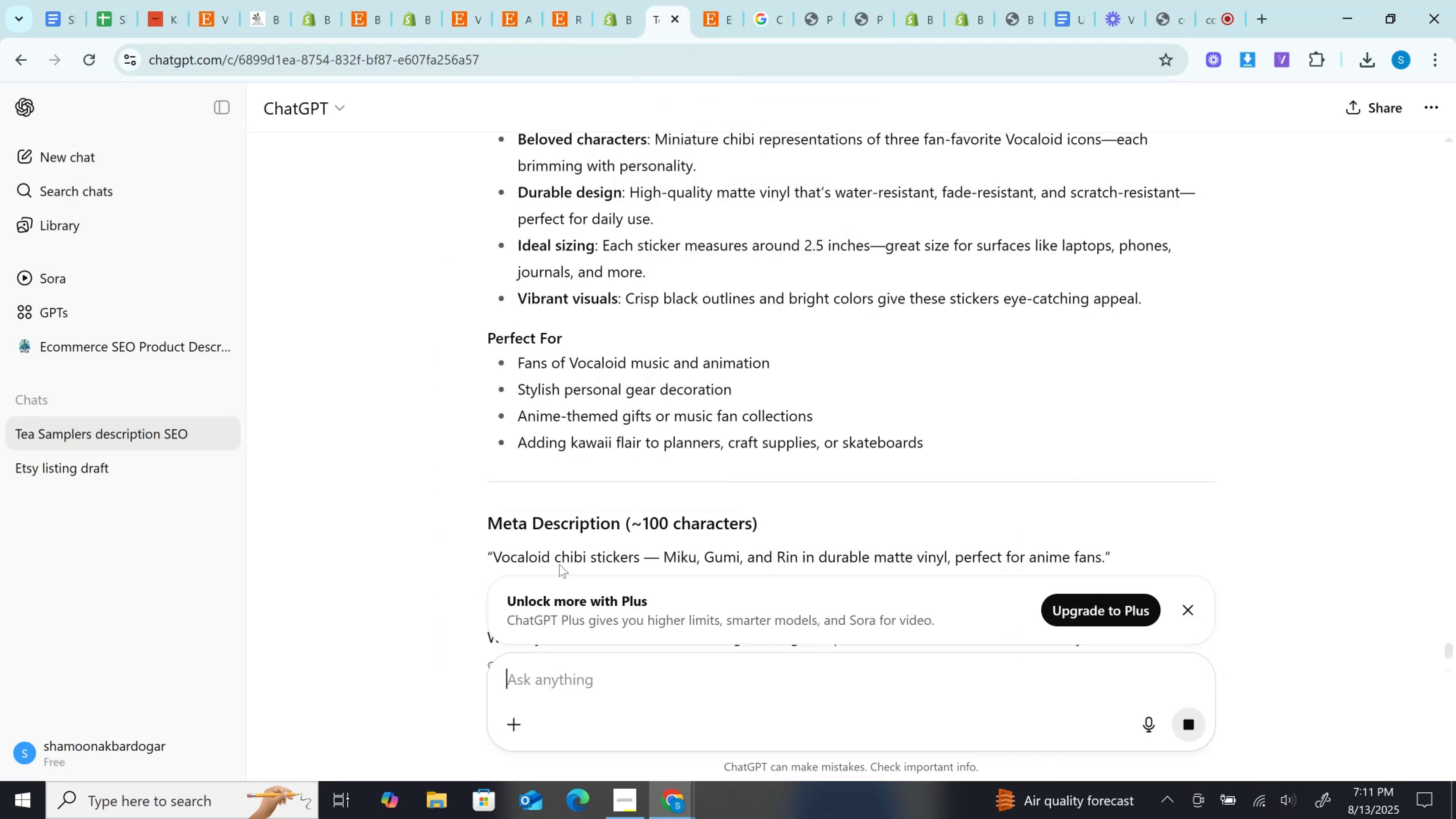 
scroll: coordinate [533, 363], scroll_direction: down, amount: 7.0
 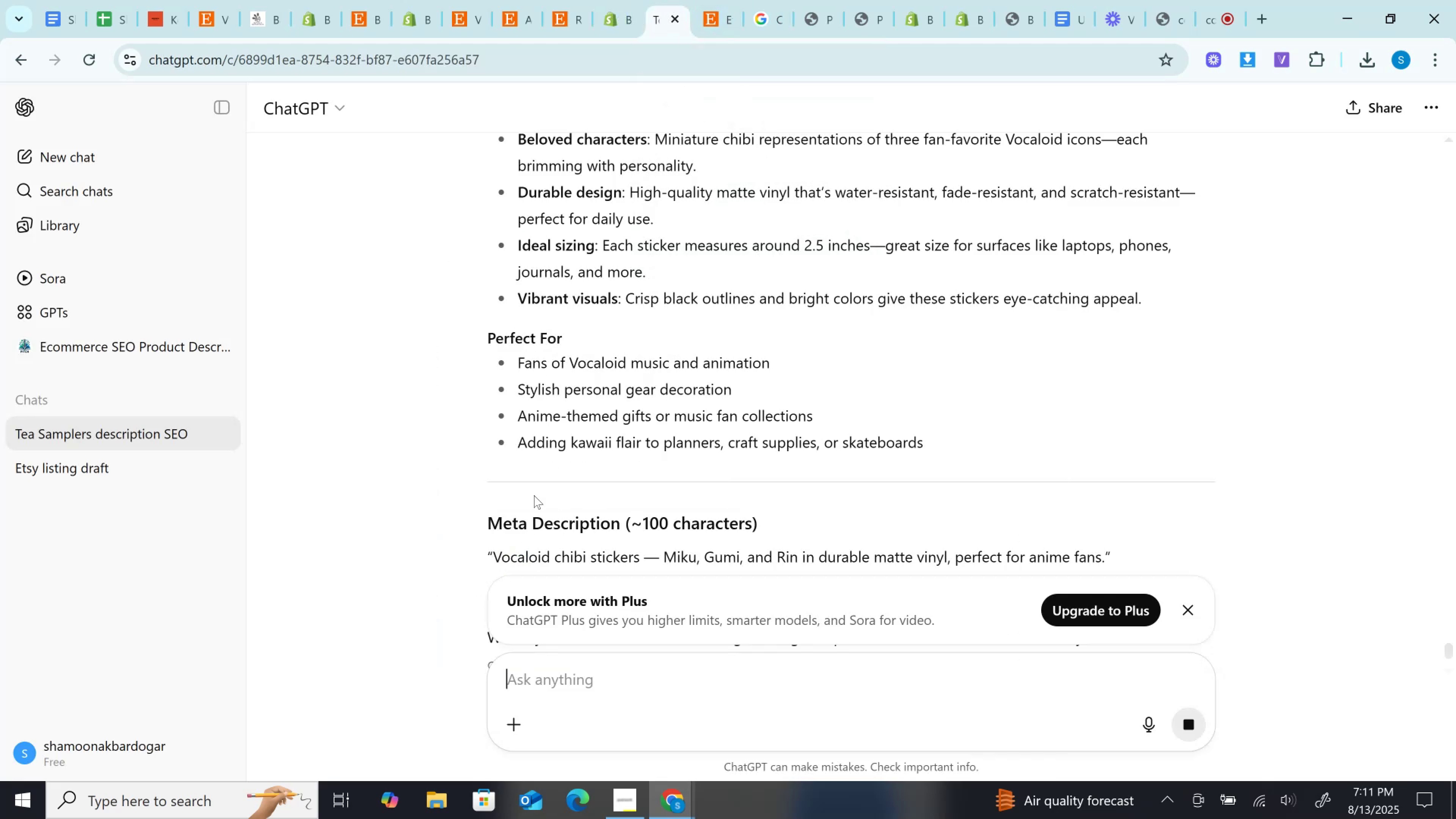 
scroll: coordinate [545, 461], scroll_direction: up, amount: 4.0
 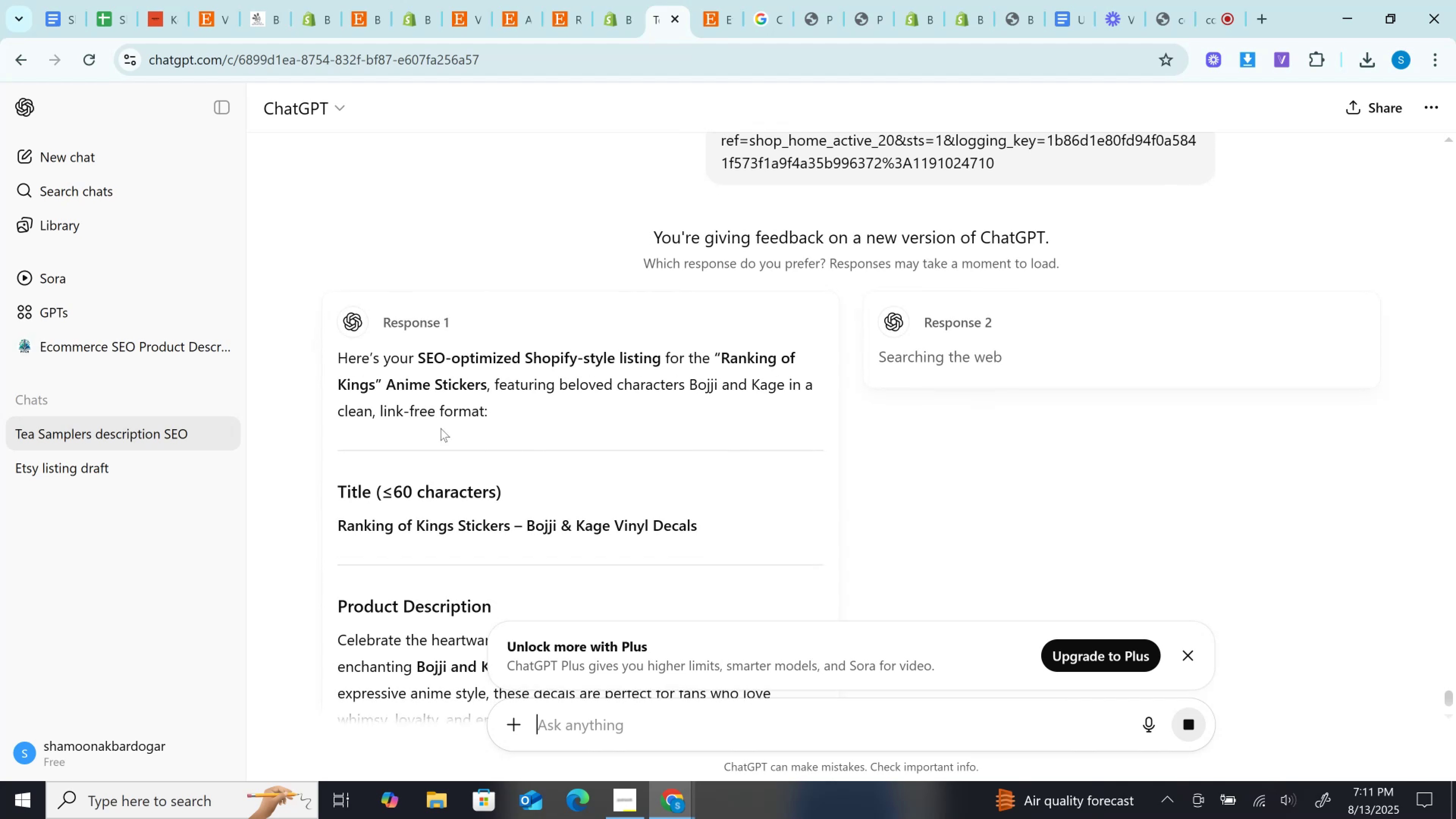 
scroll: coordinate [384, 425], scroll_direction: down, amount: 2.0
 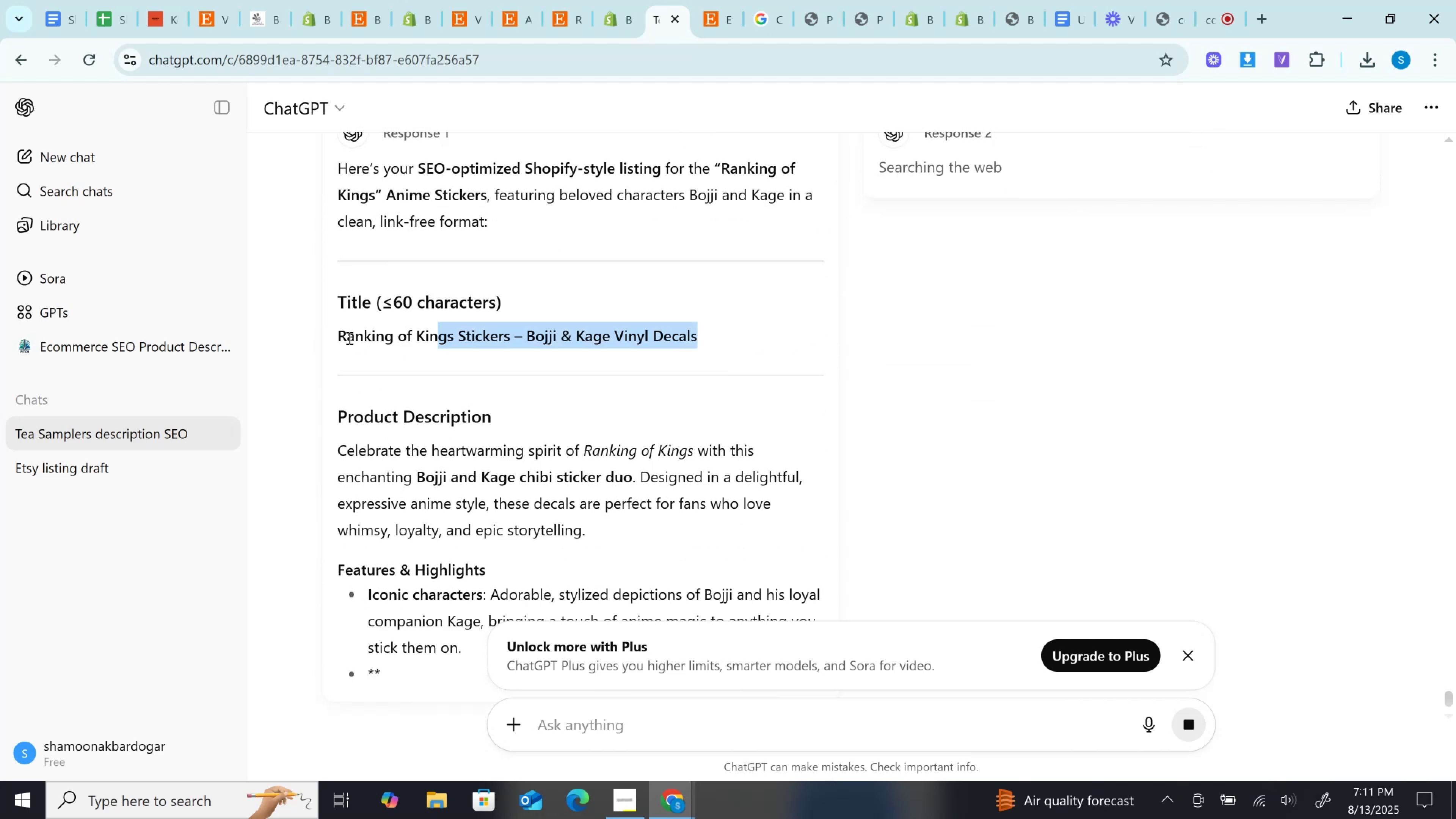 
left_click([338, 331])
 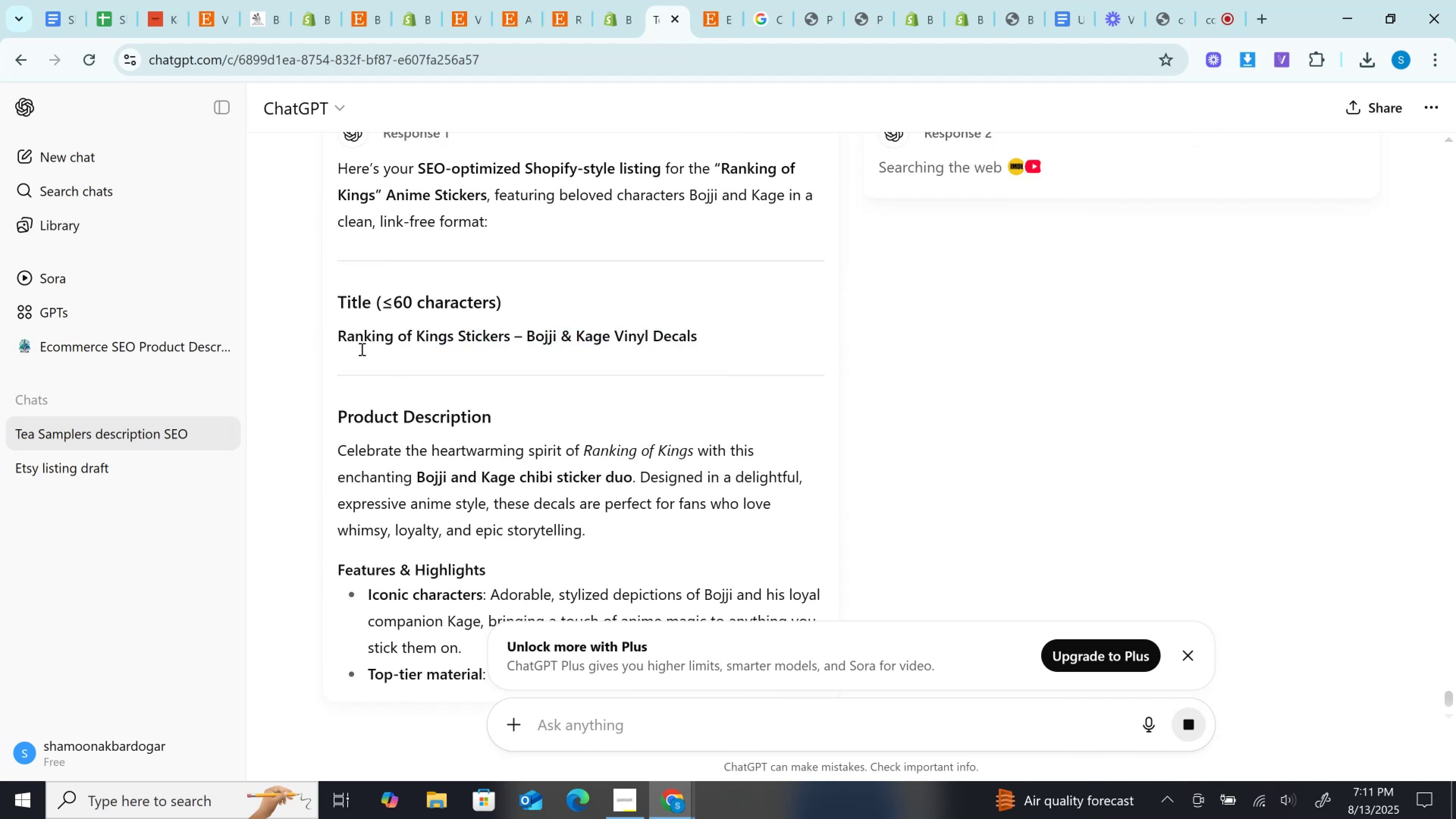 
left_click([347, 339])
 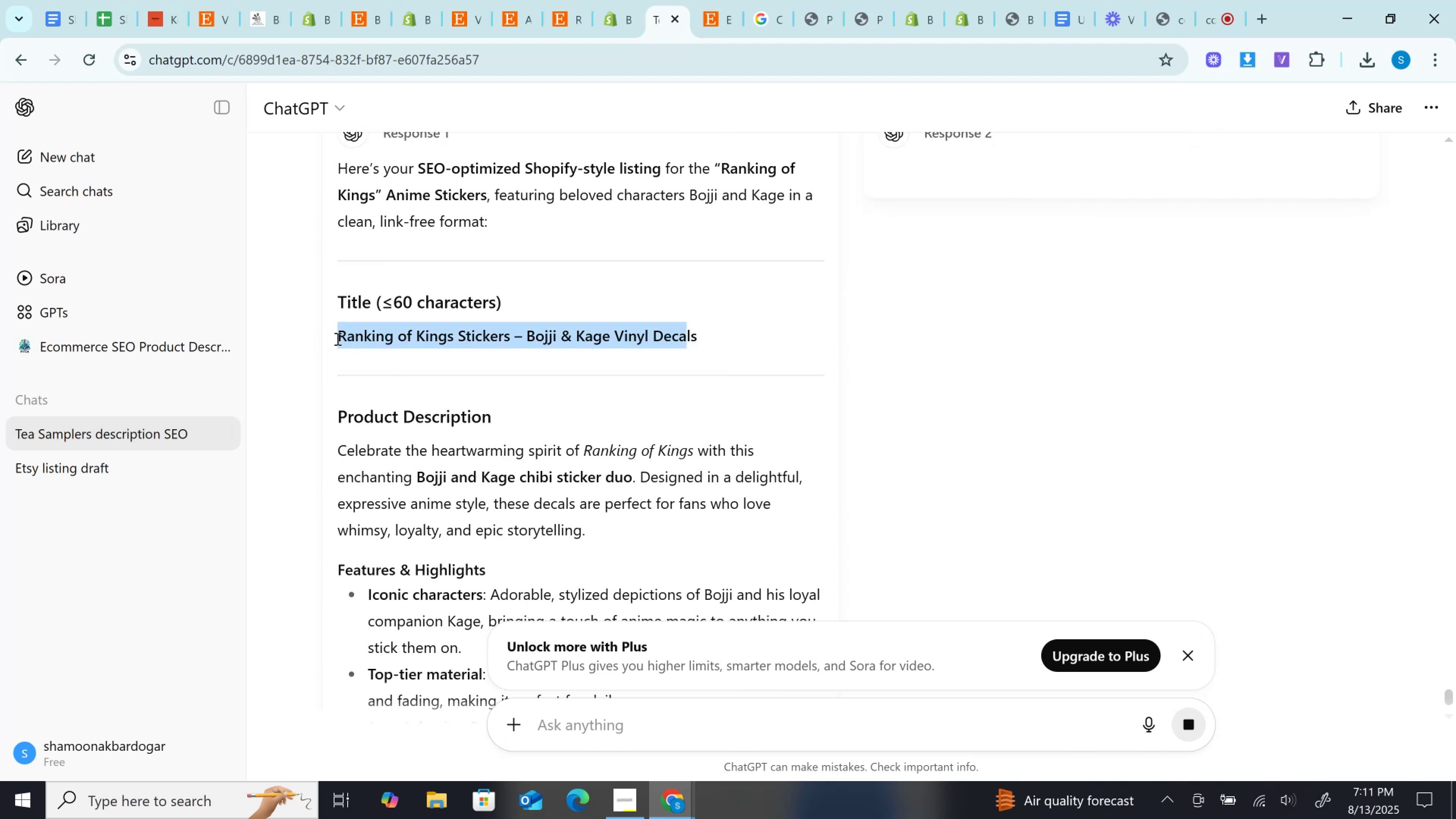 
left_click([330, 337])
 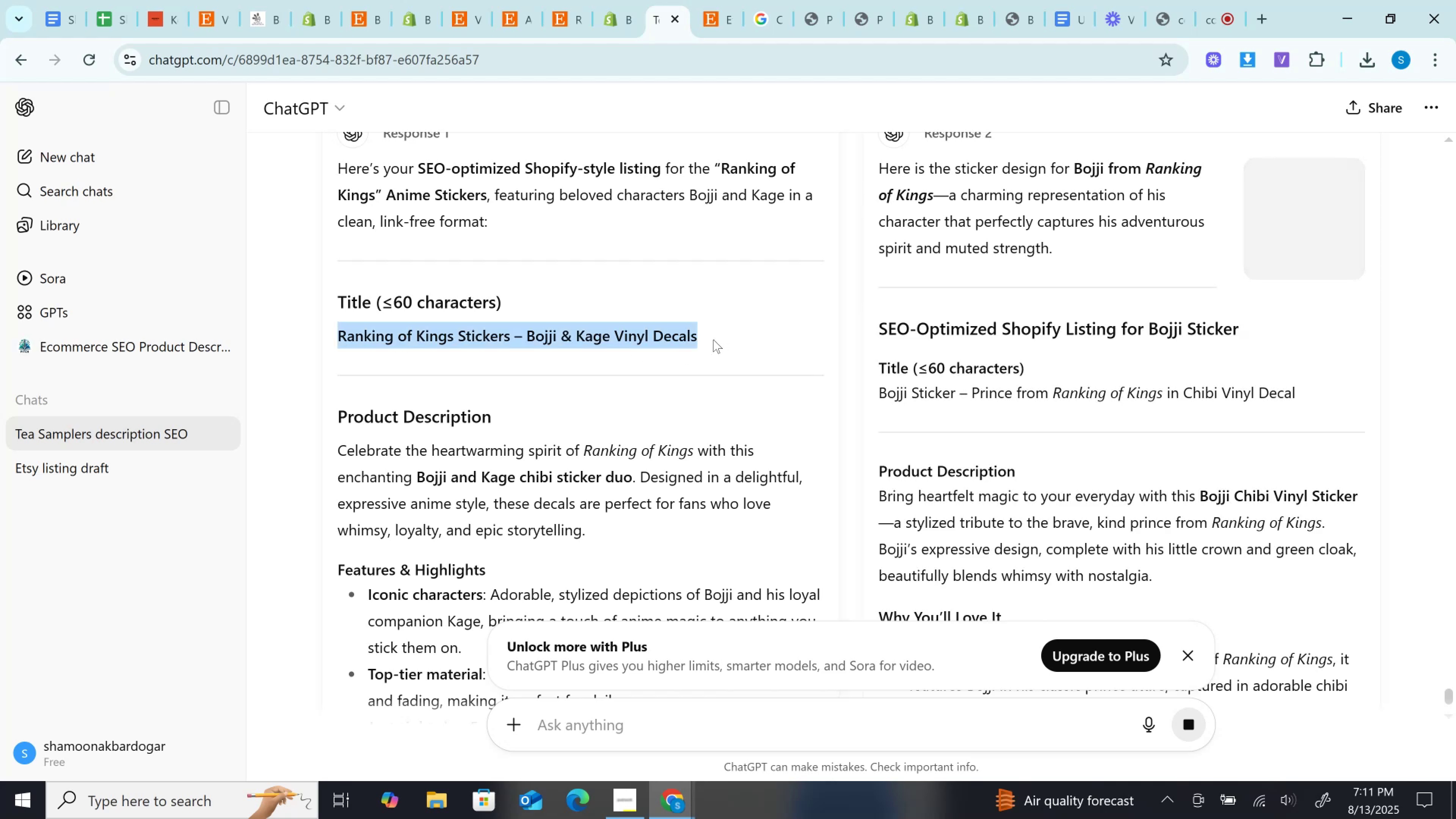 
key(Control+C)
 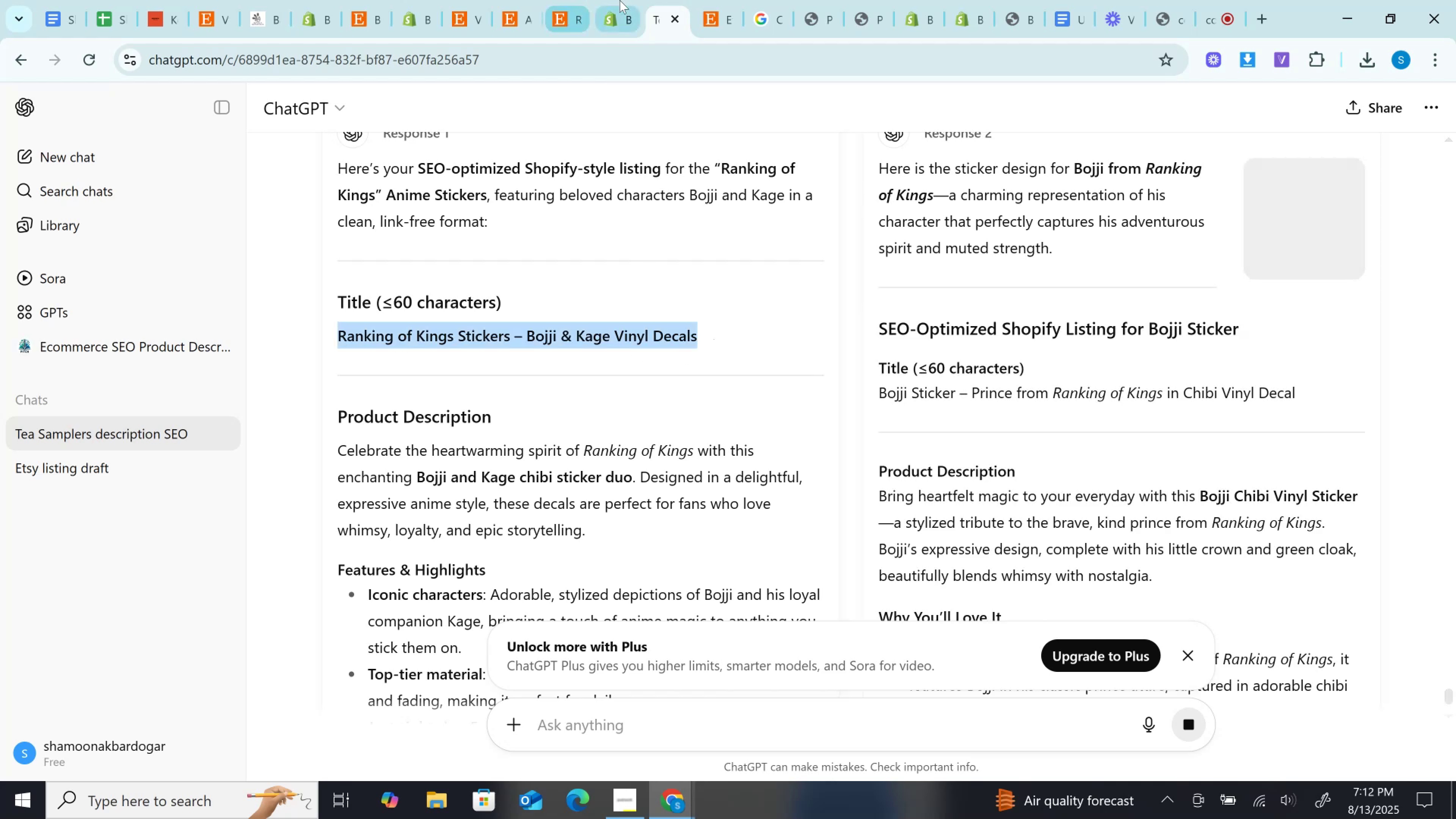 
left_click([620, 0])
 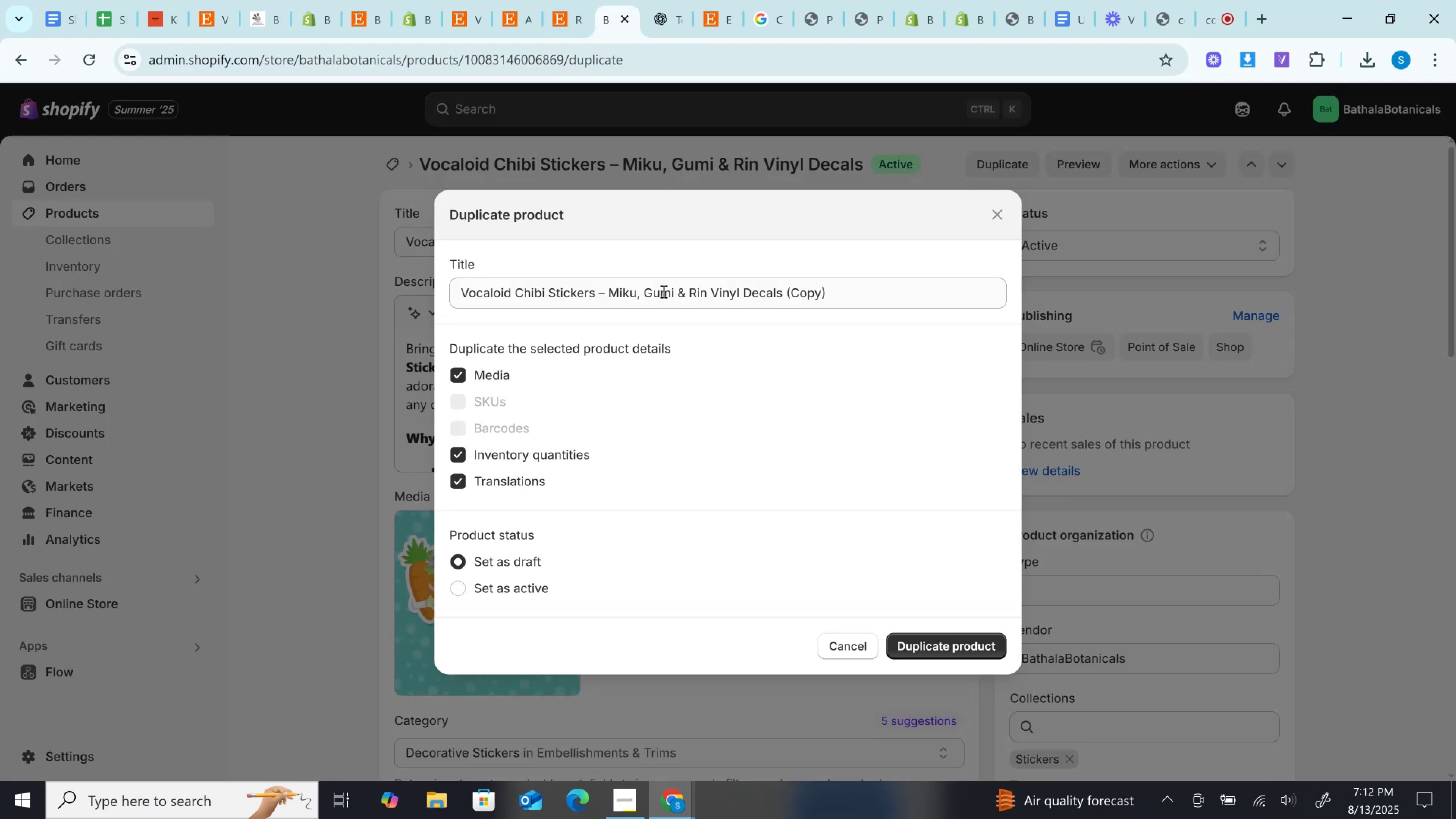 
left_click([663, 291])
 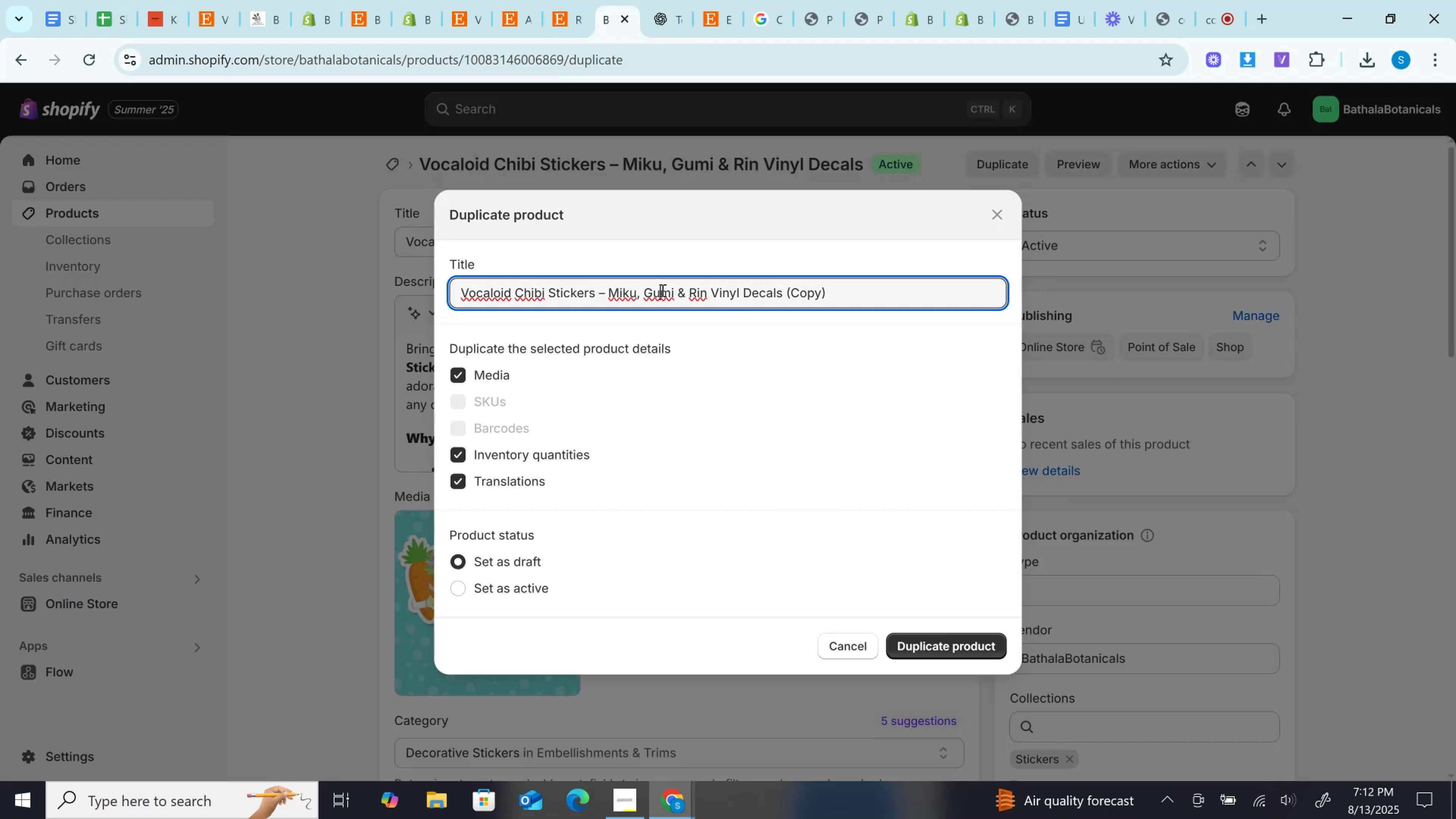 
key(Control+A)
 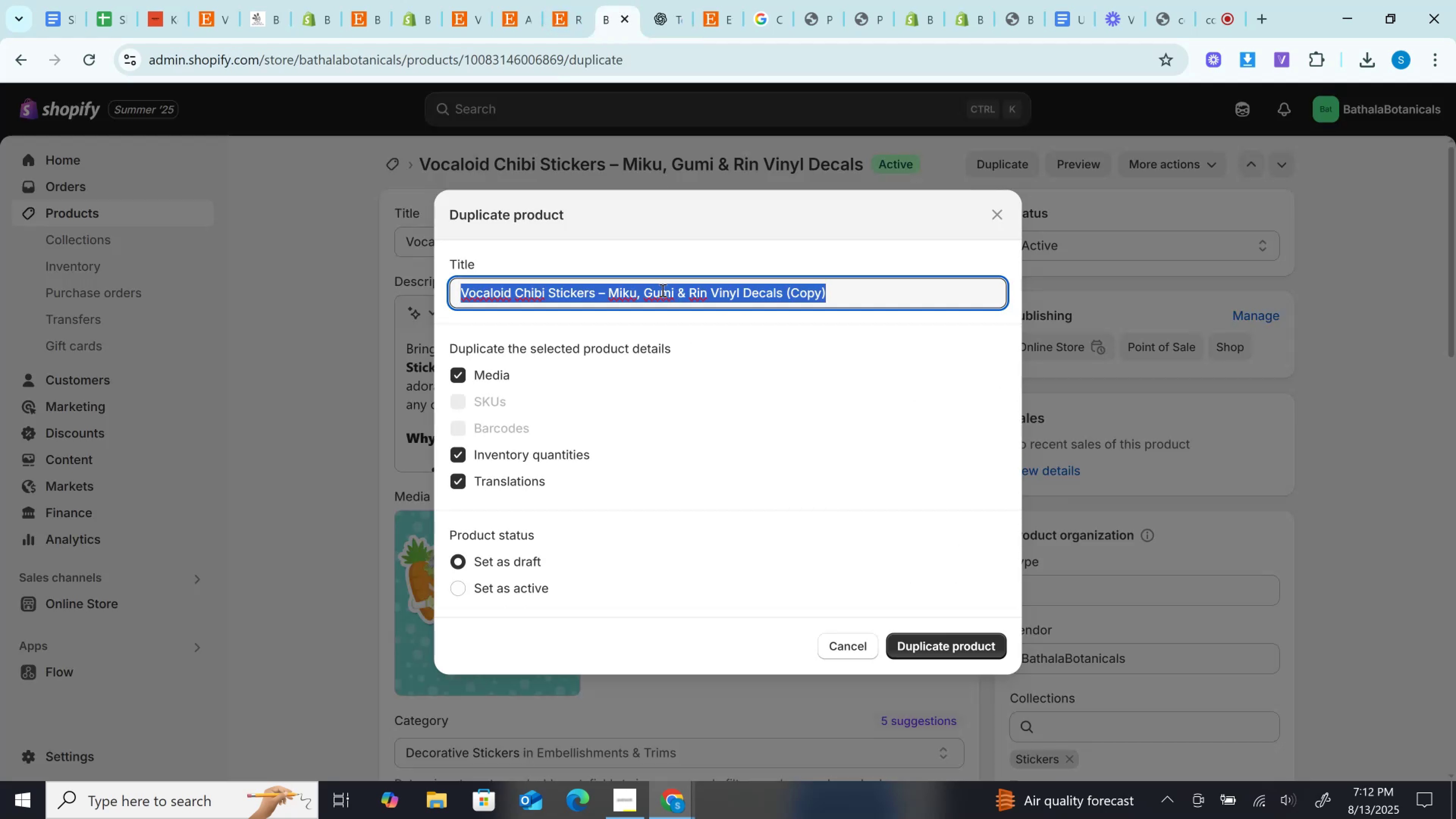 
key(Control+V)
 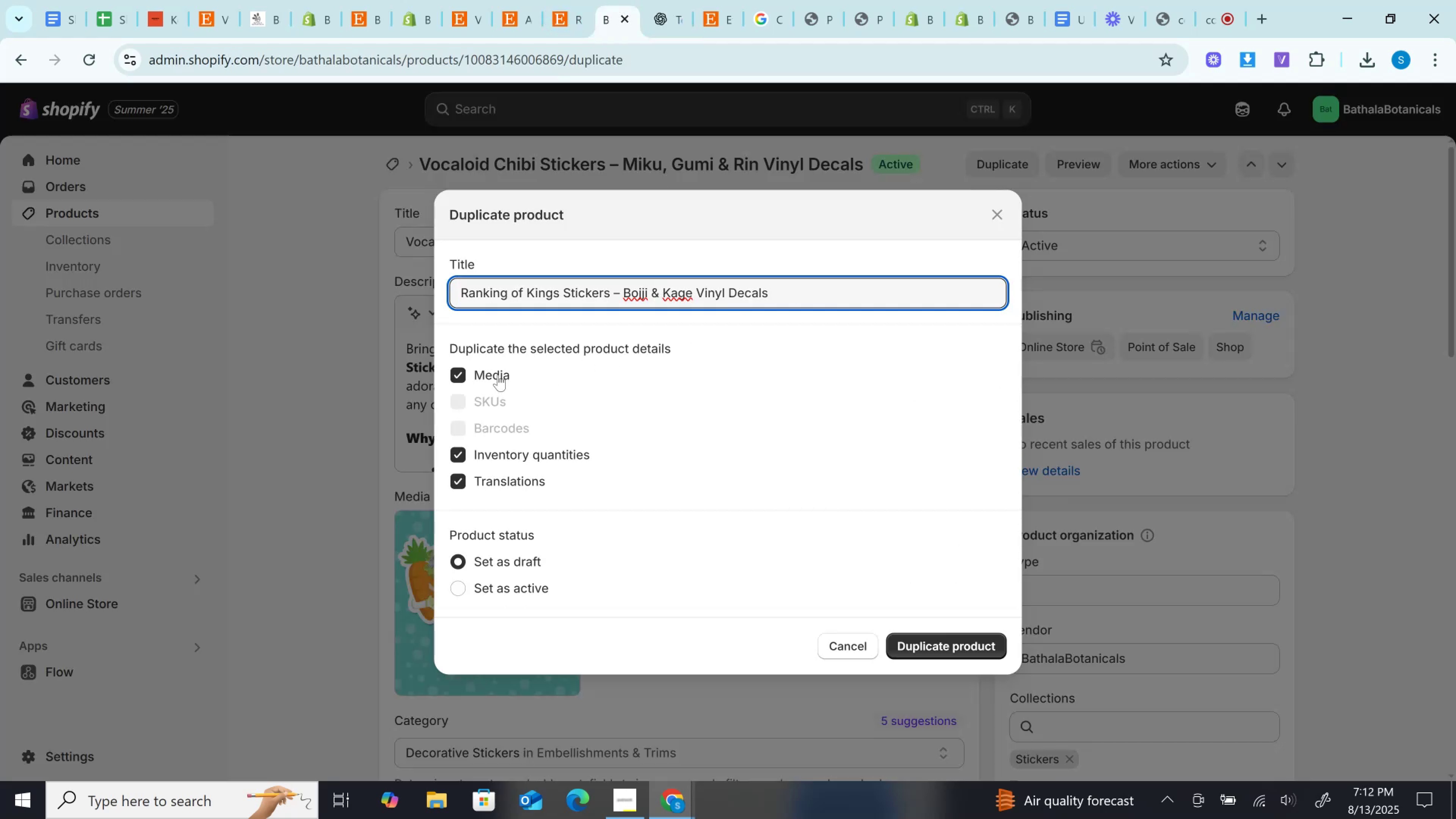 
left_click([497, 375])
 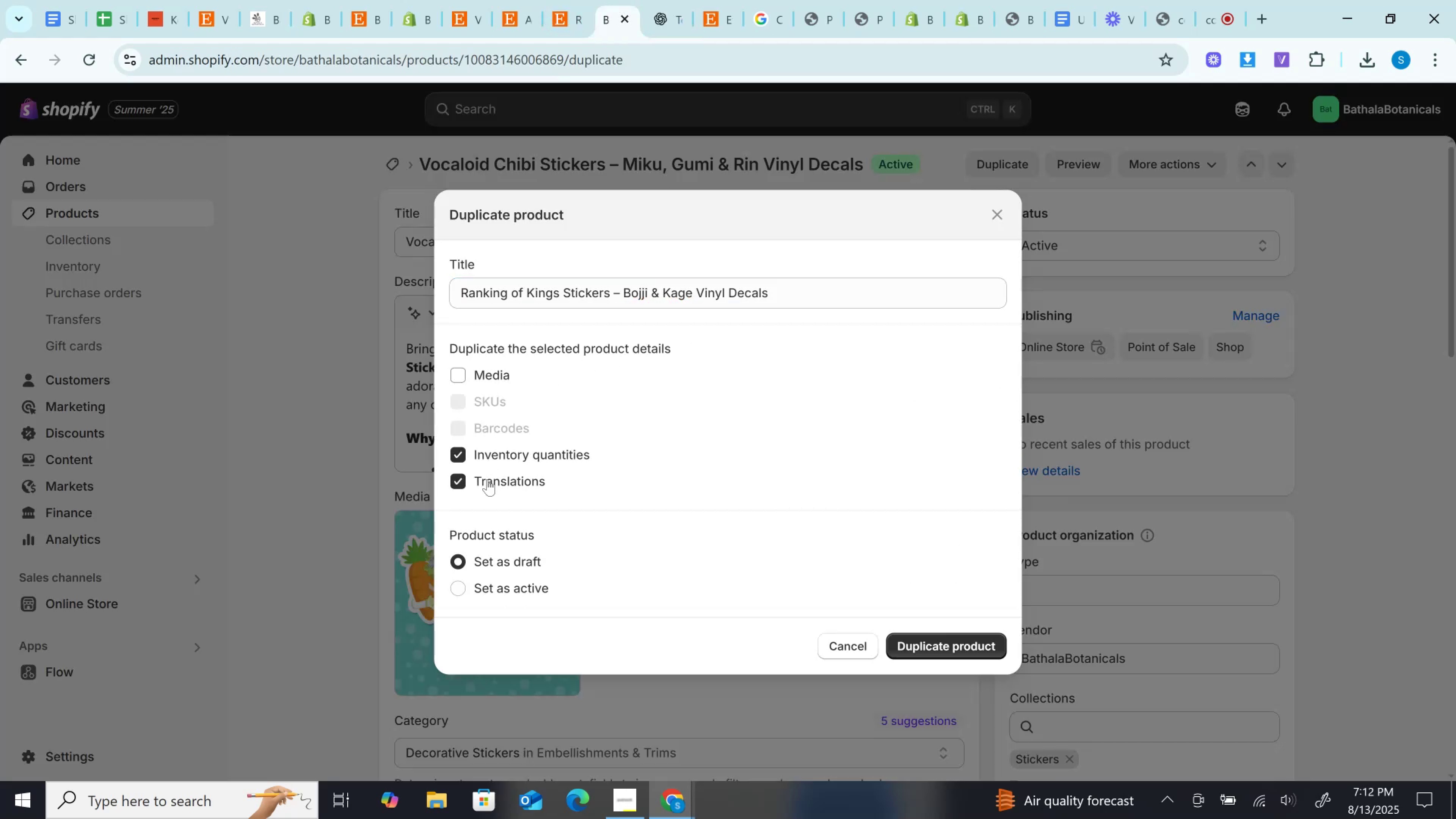 
left_click([487, 479])
 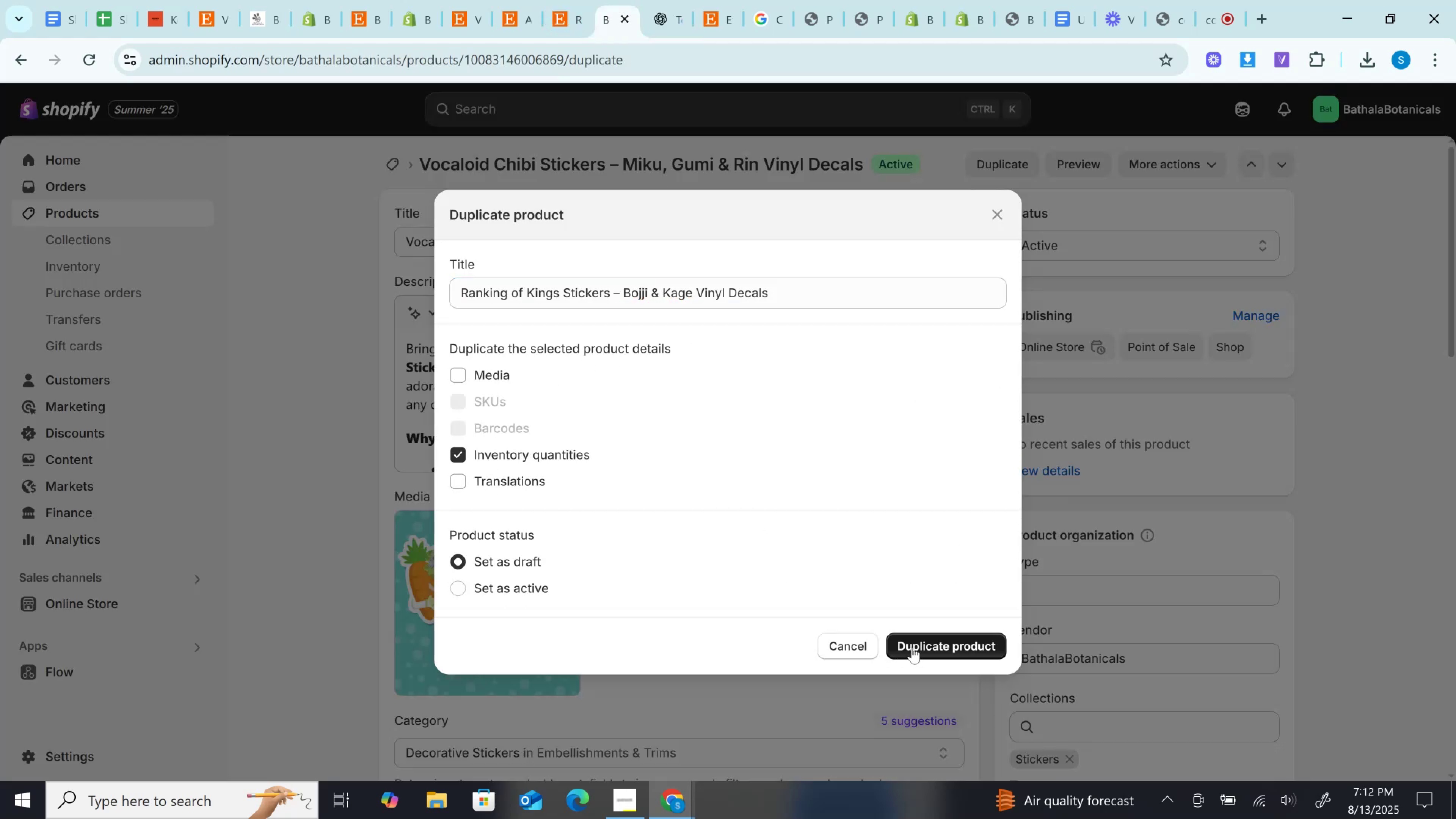 
left_click([912, 647])
 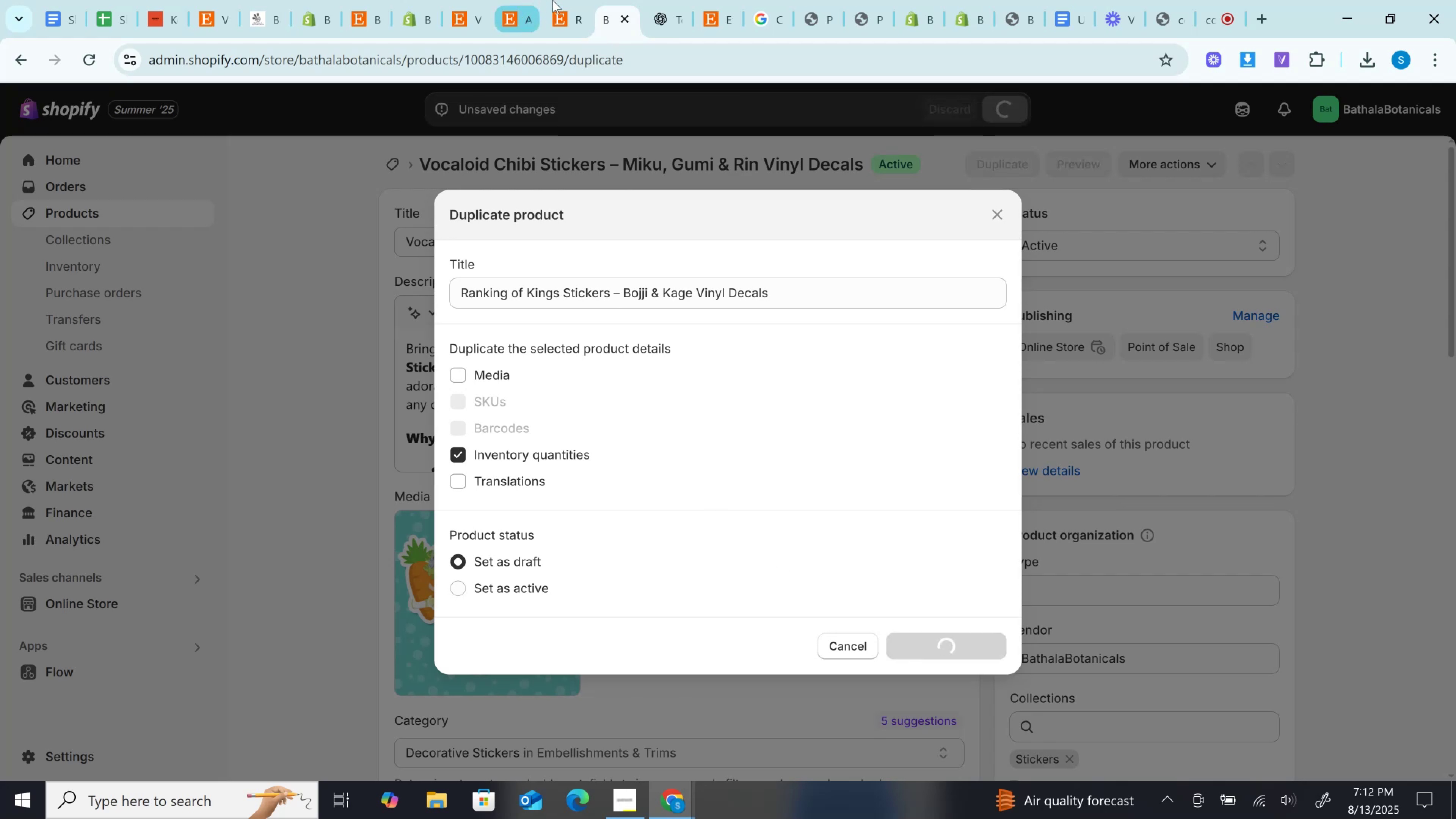 
left_click([565, 0])
 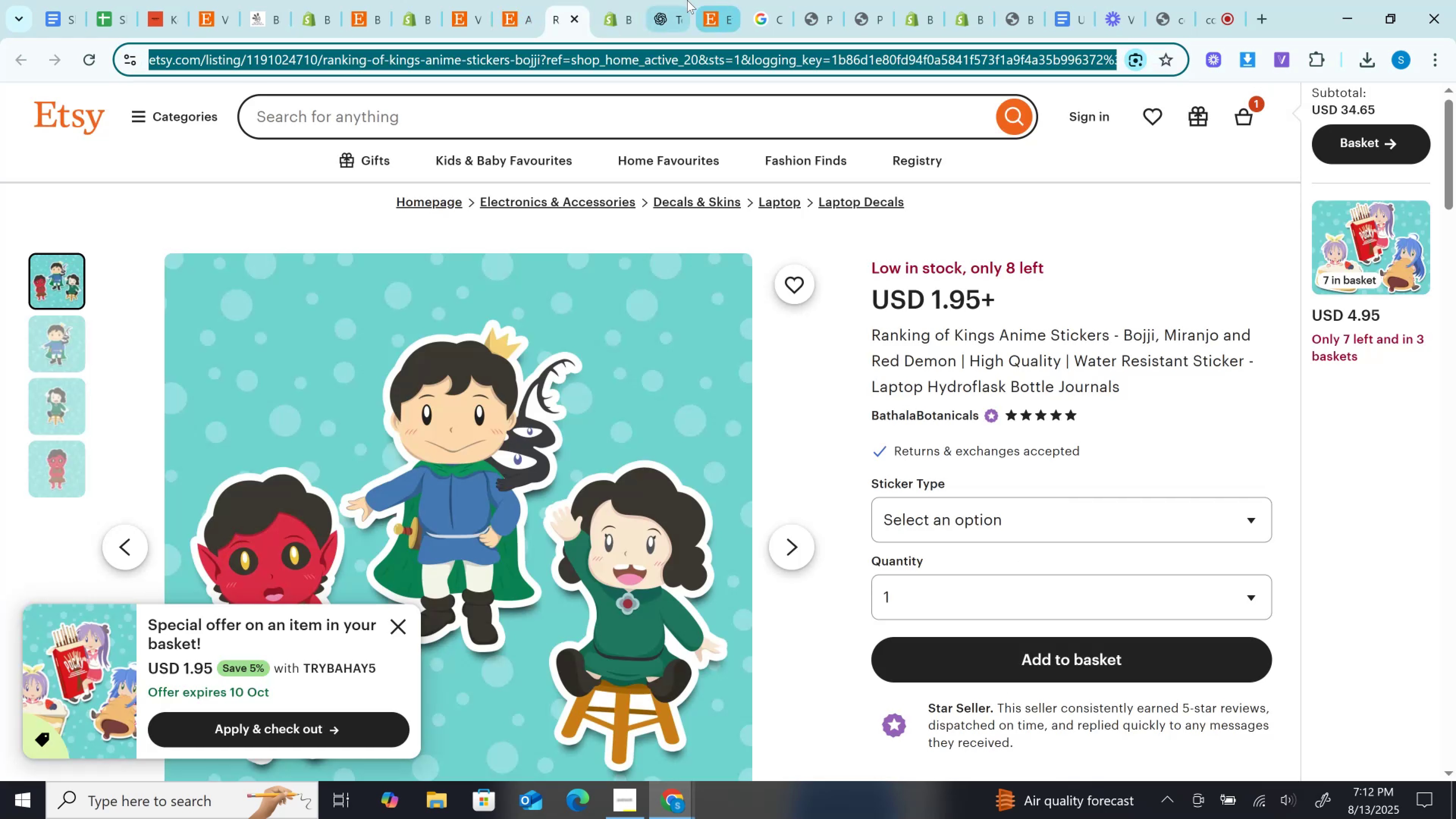 
left_click([685, 0])
 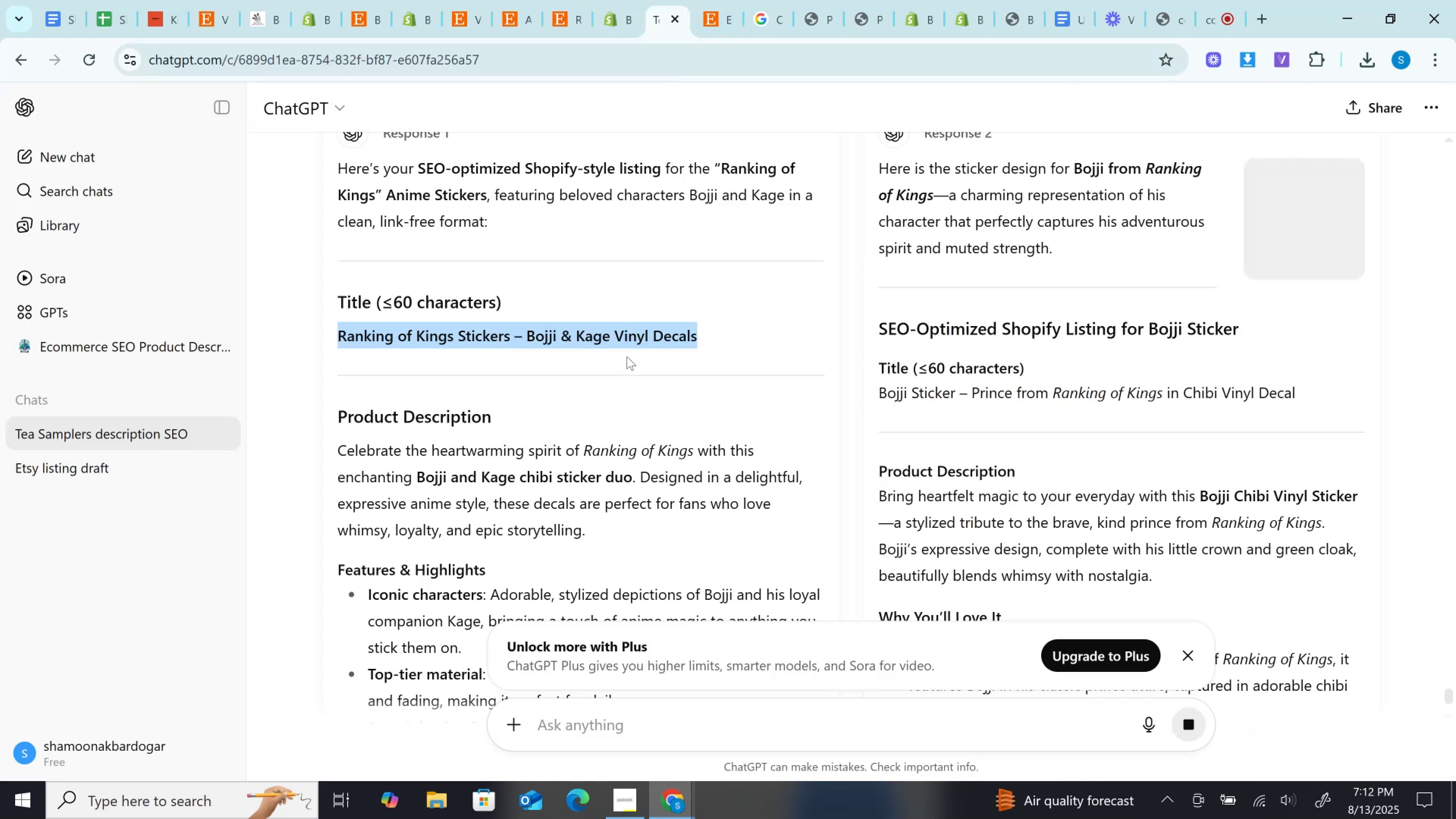 
scroll: coordinate [464, 442], scroll_direction: down, amount: 5.0
 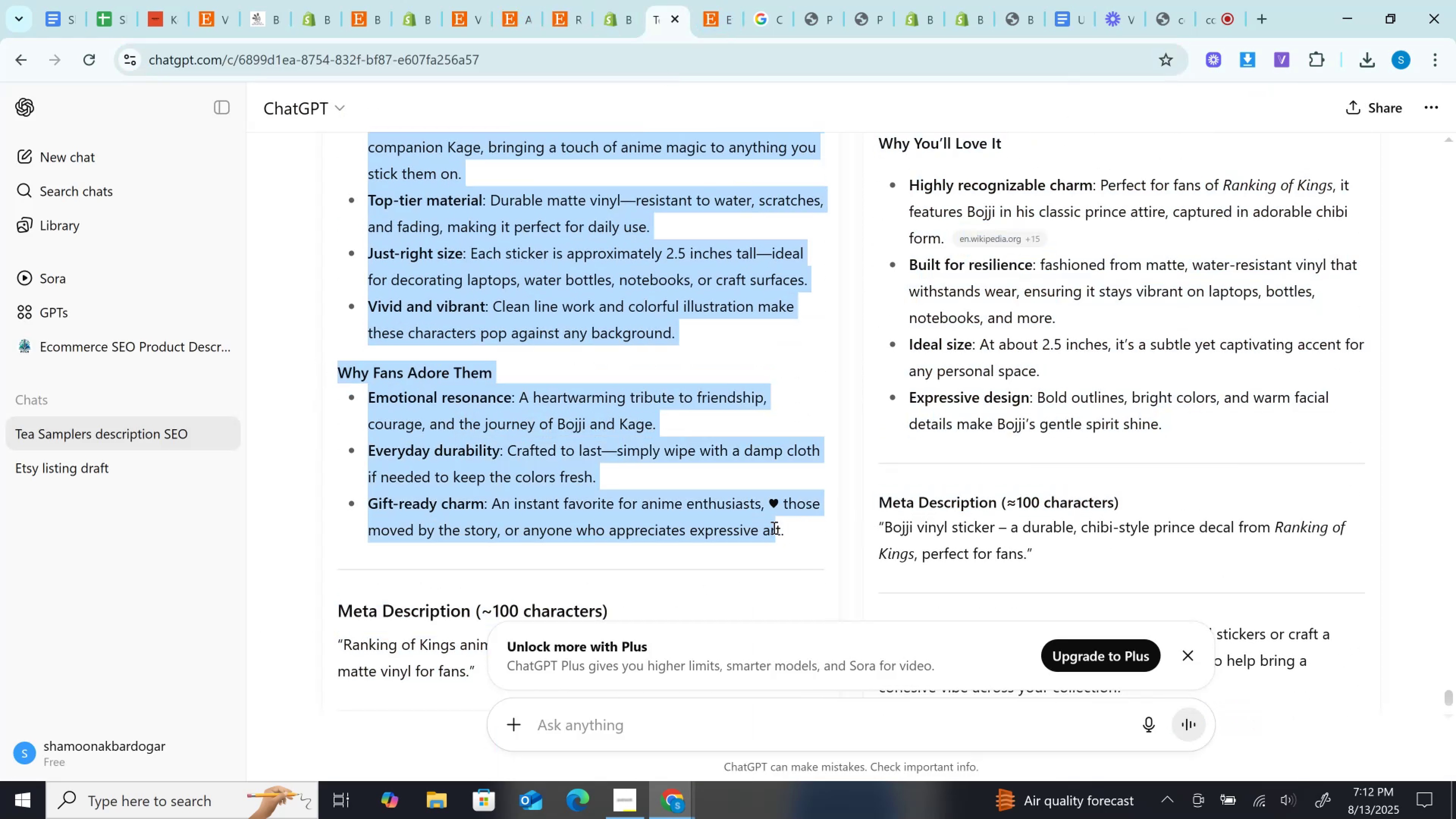 
key(Control+C)
 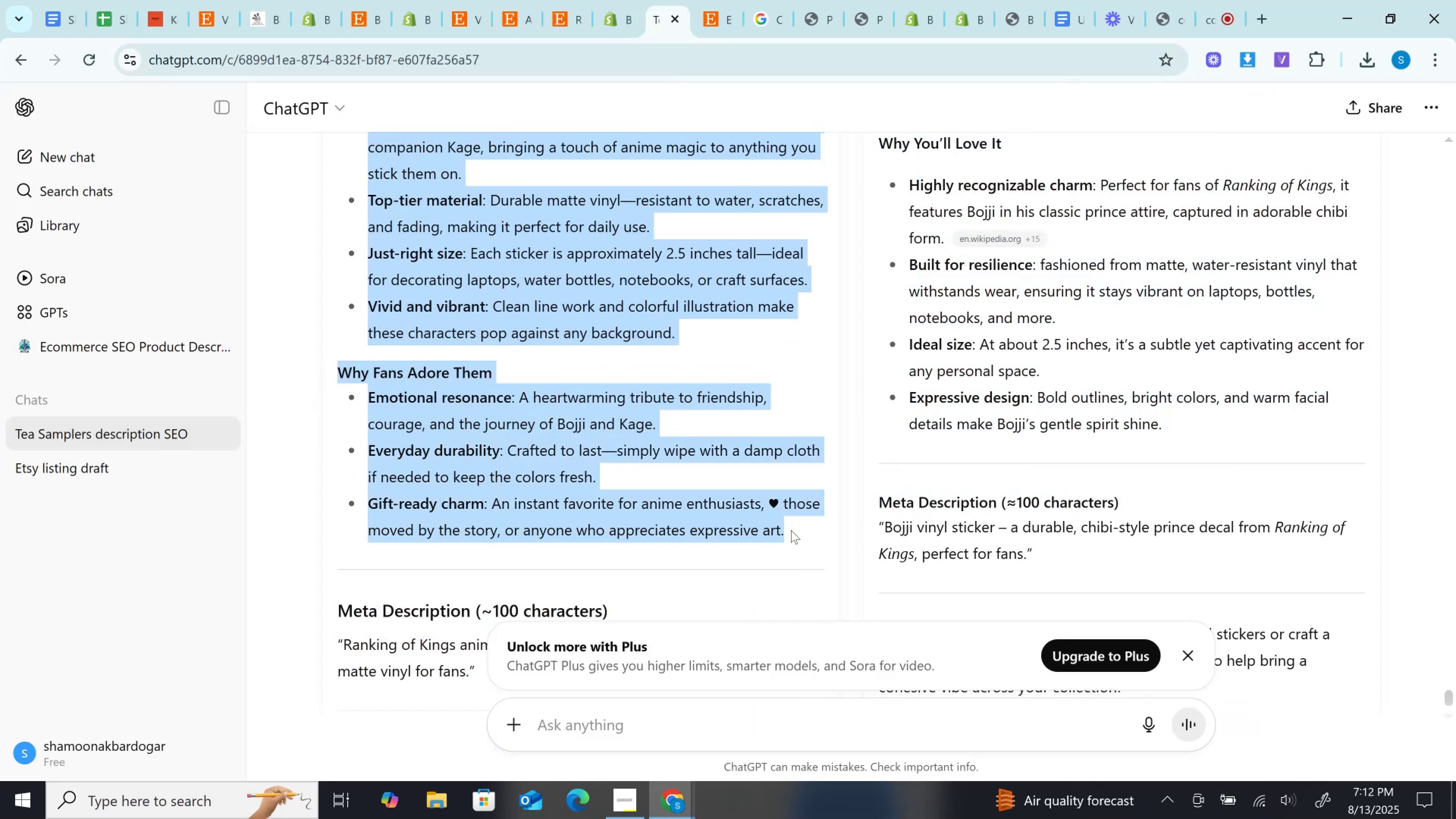 
key(Control+C)
 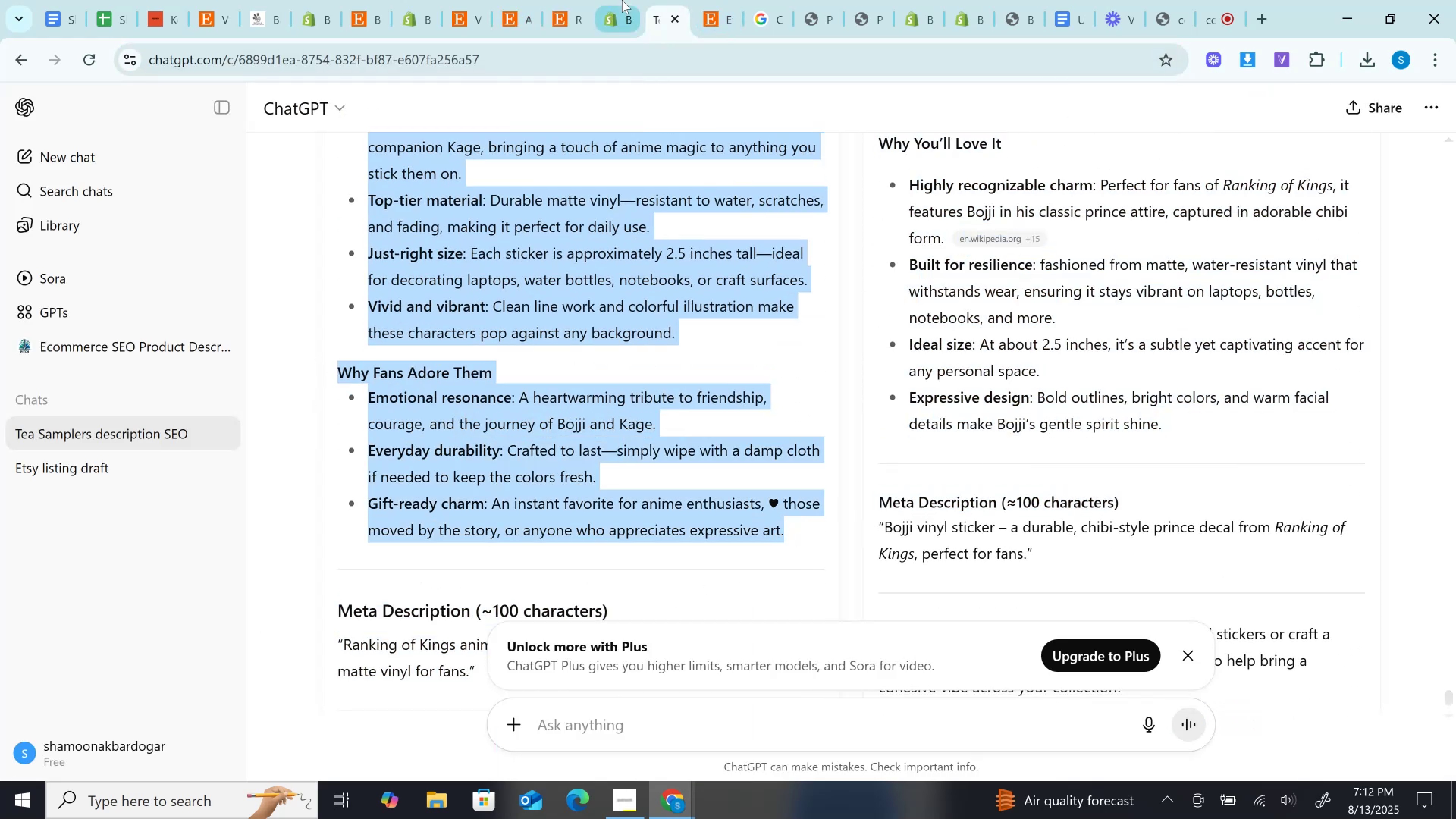 
left_click([622, 0])
 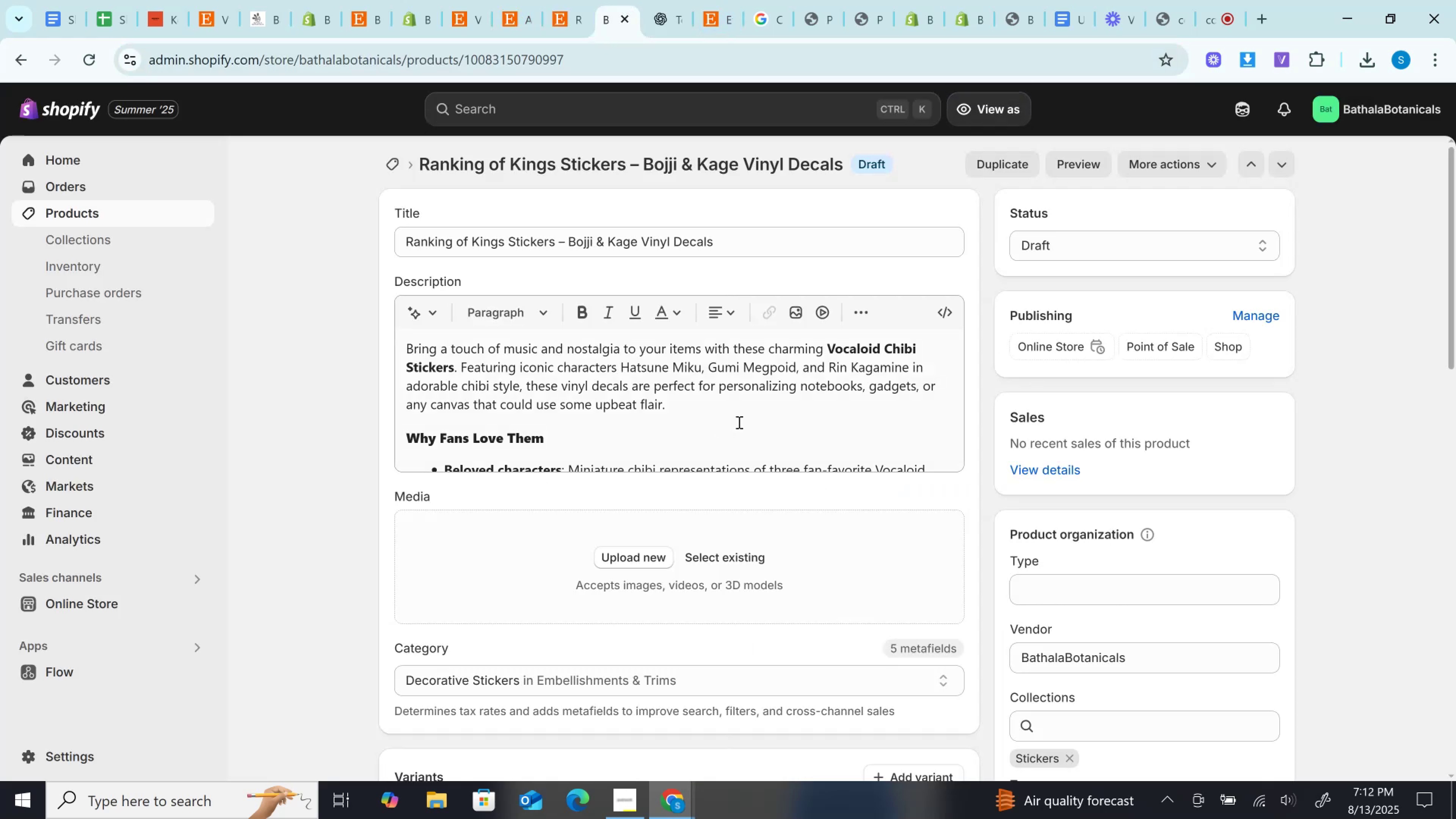 
left_click([727, 416])
 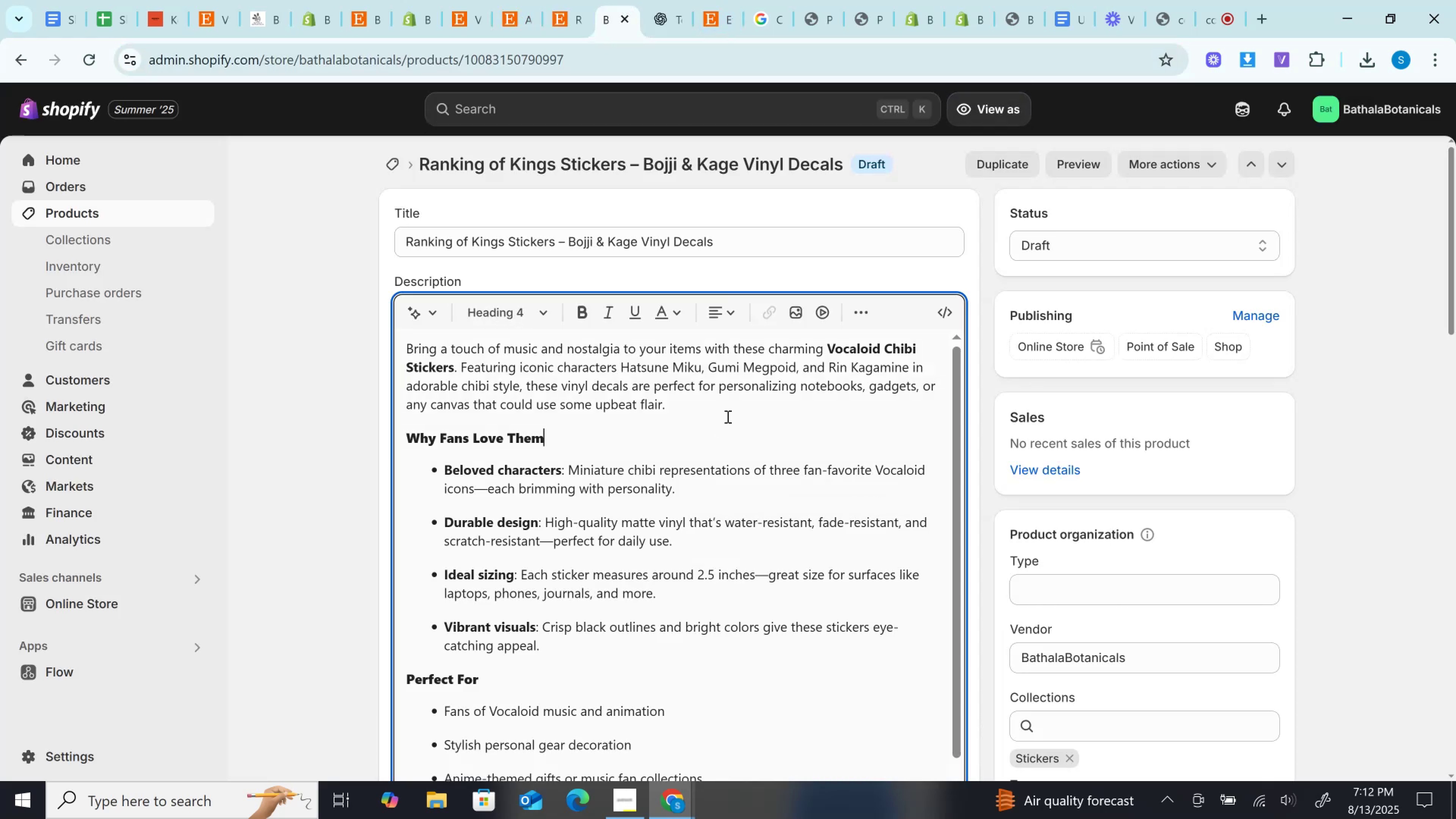 
key(Control+A)
 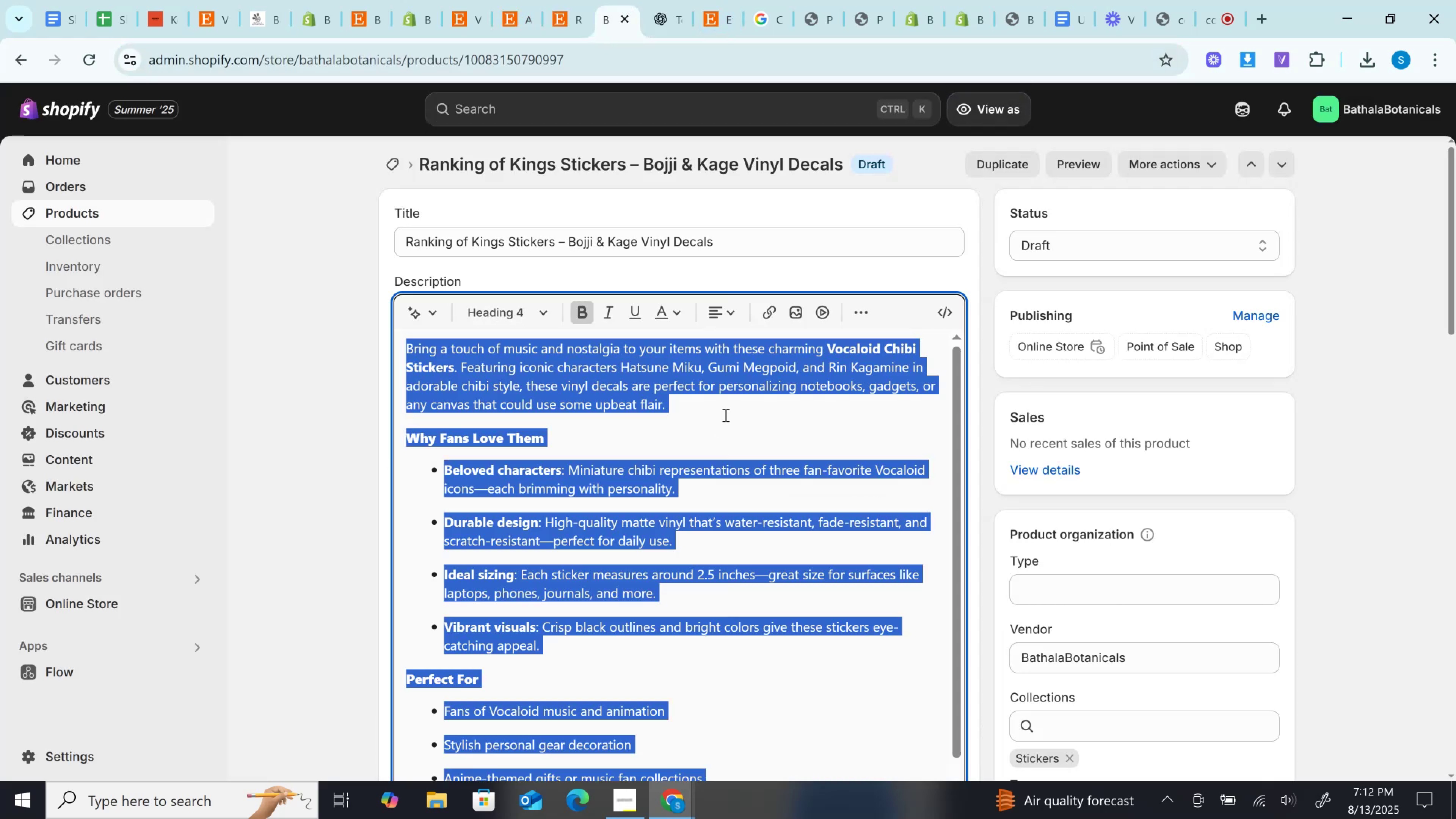 
key(Control+V)
 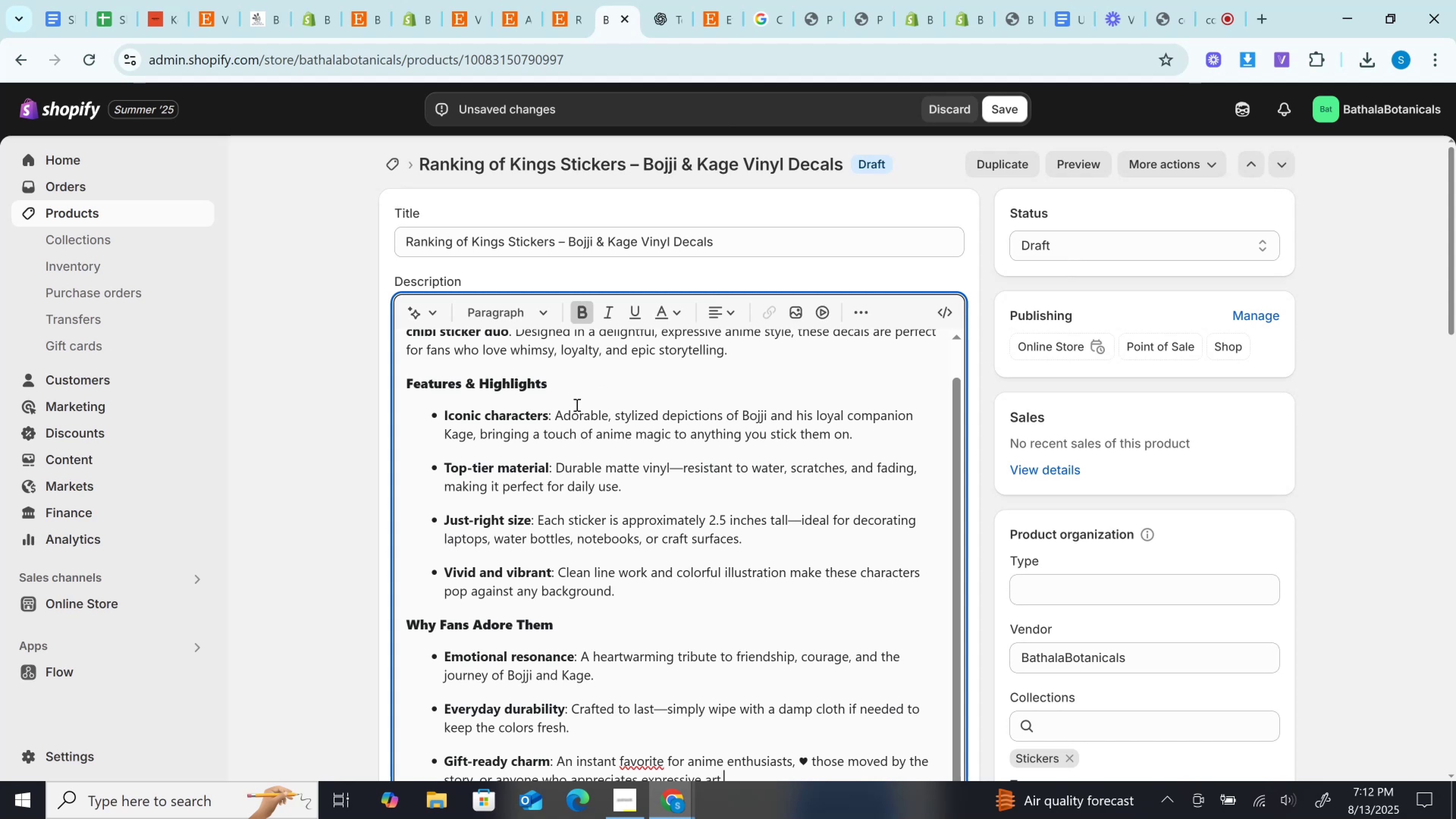 
left_click([504, 381])
 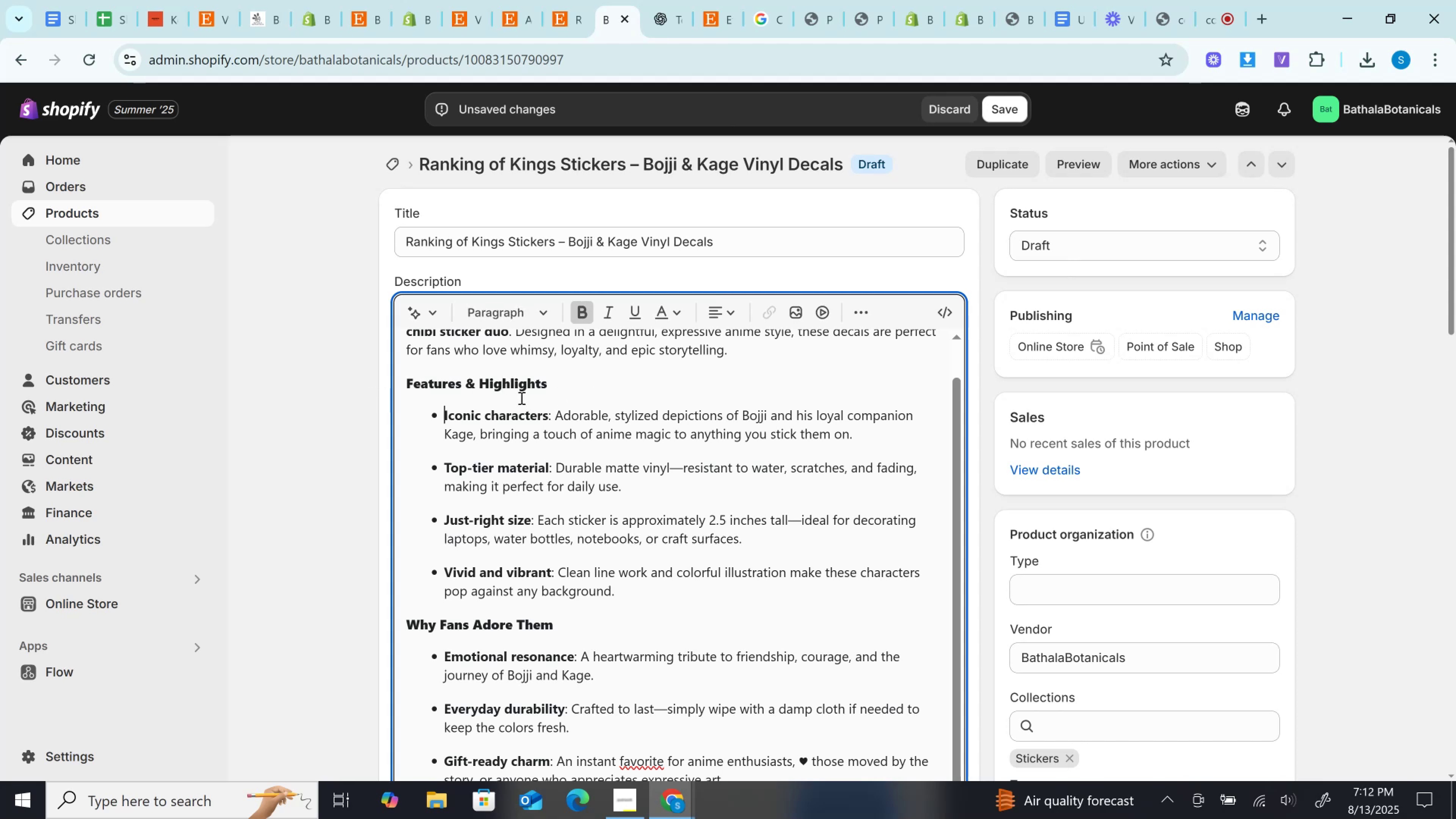 
left_click([557, 388])
 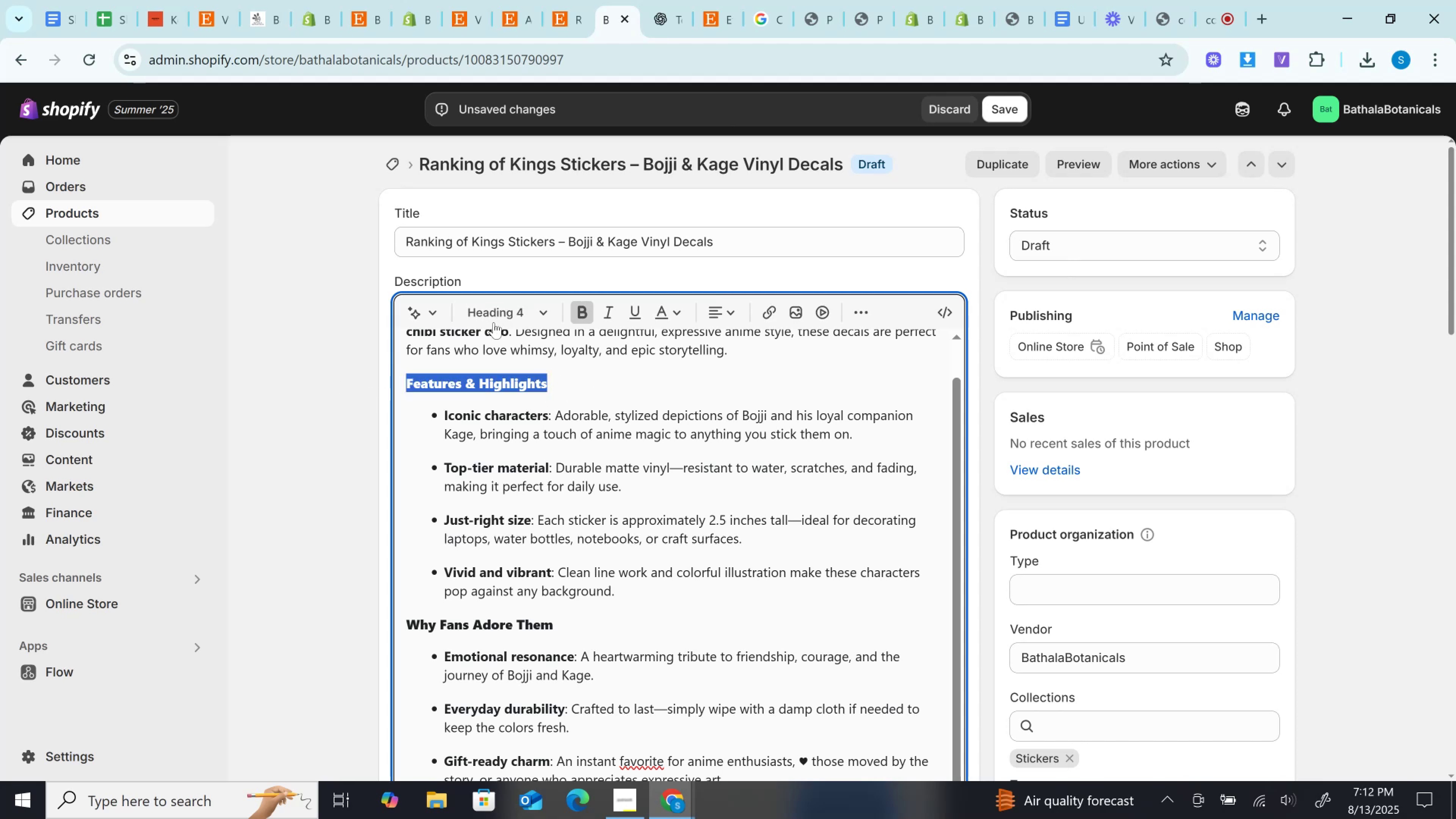 
left_click([494, 309])
 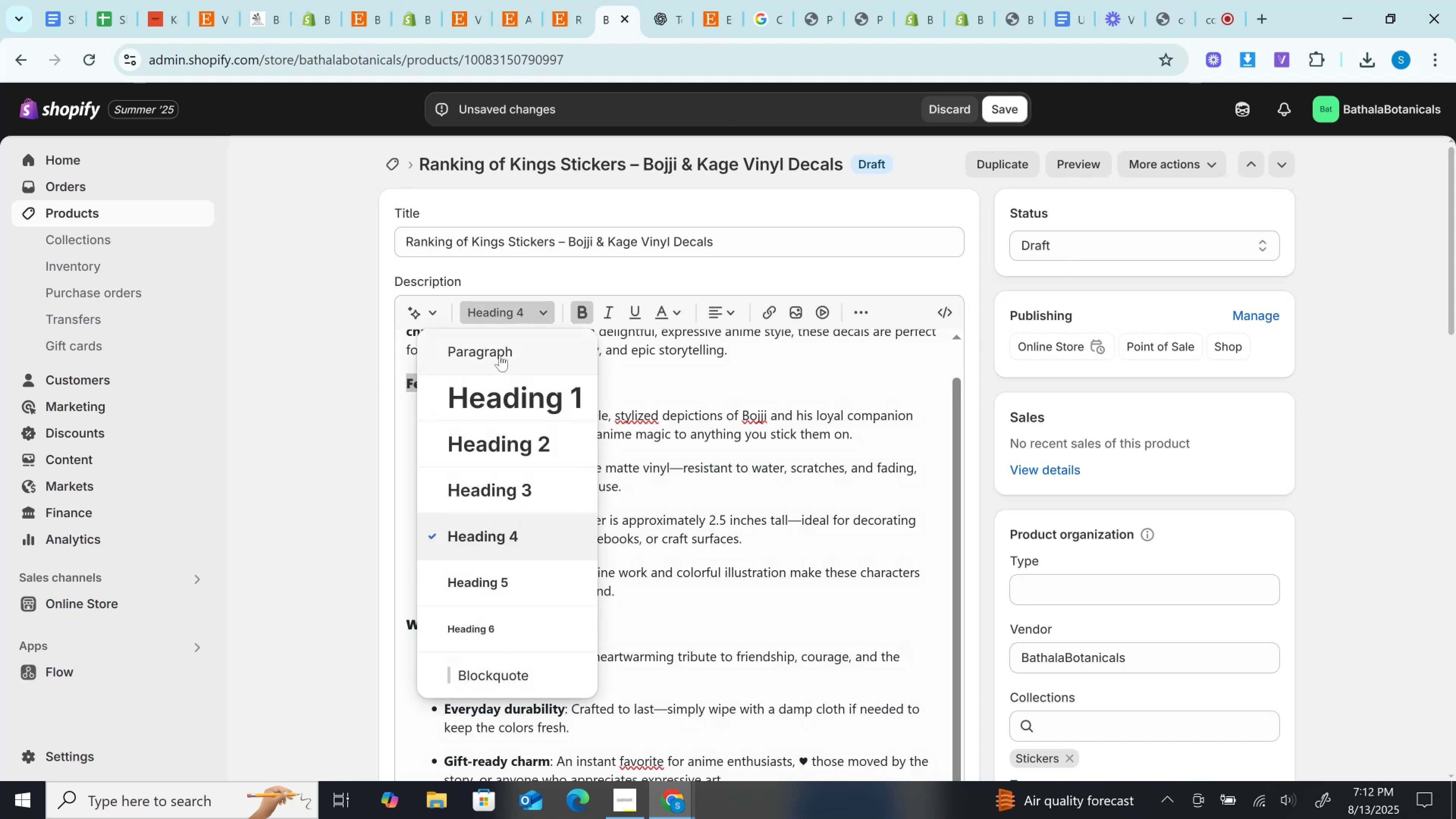 
left_click([500, 350])
 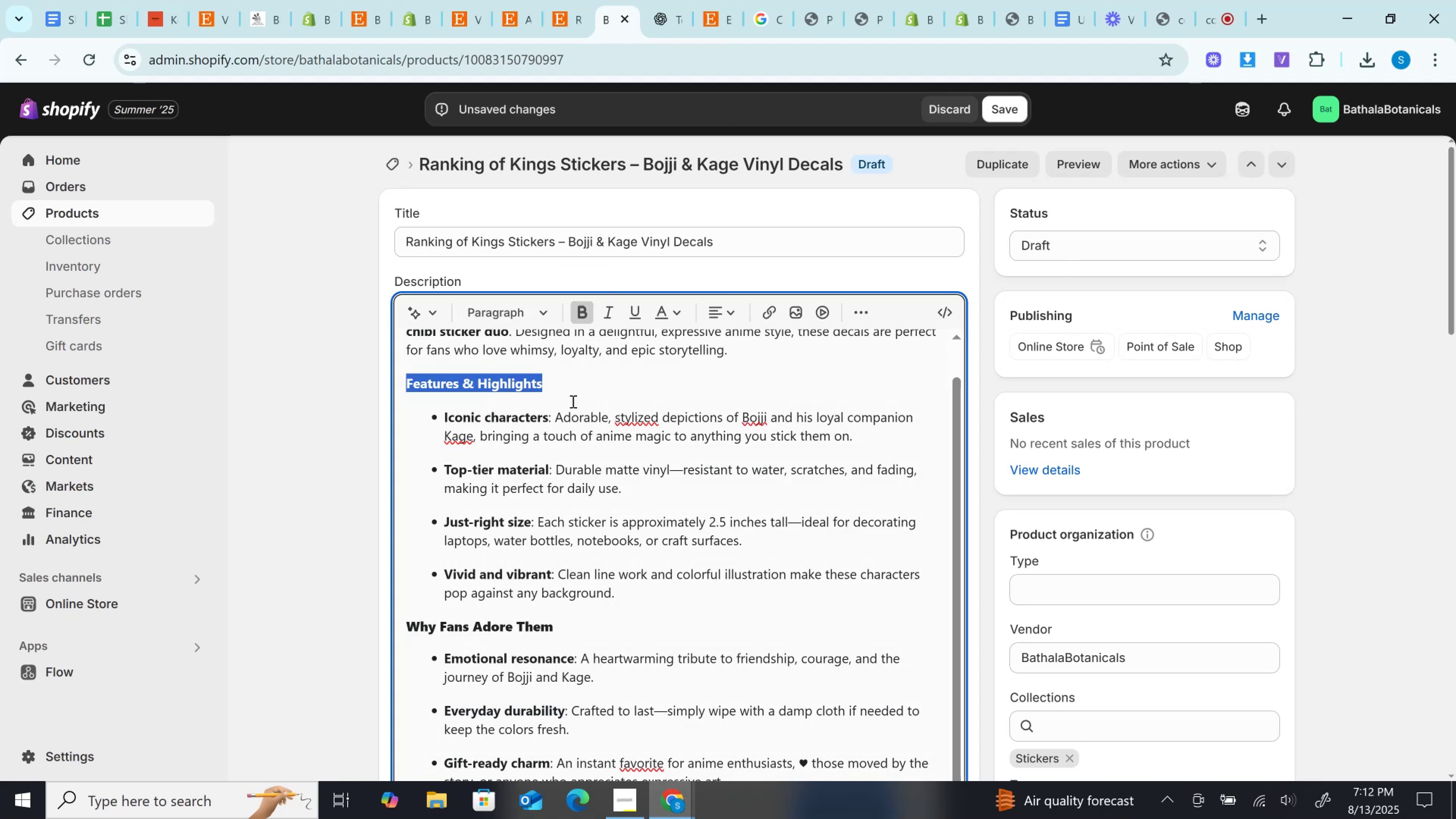 
left_click([557, 426])
 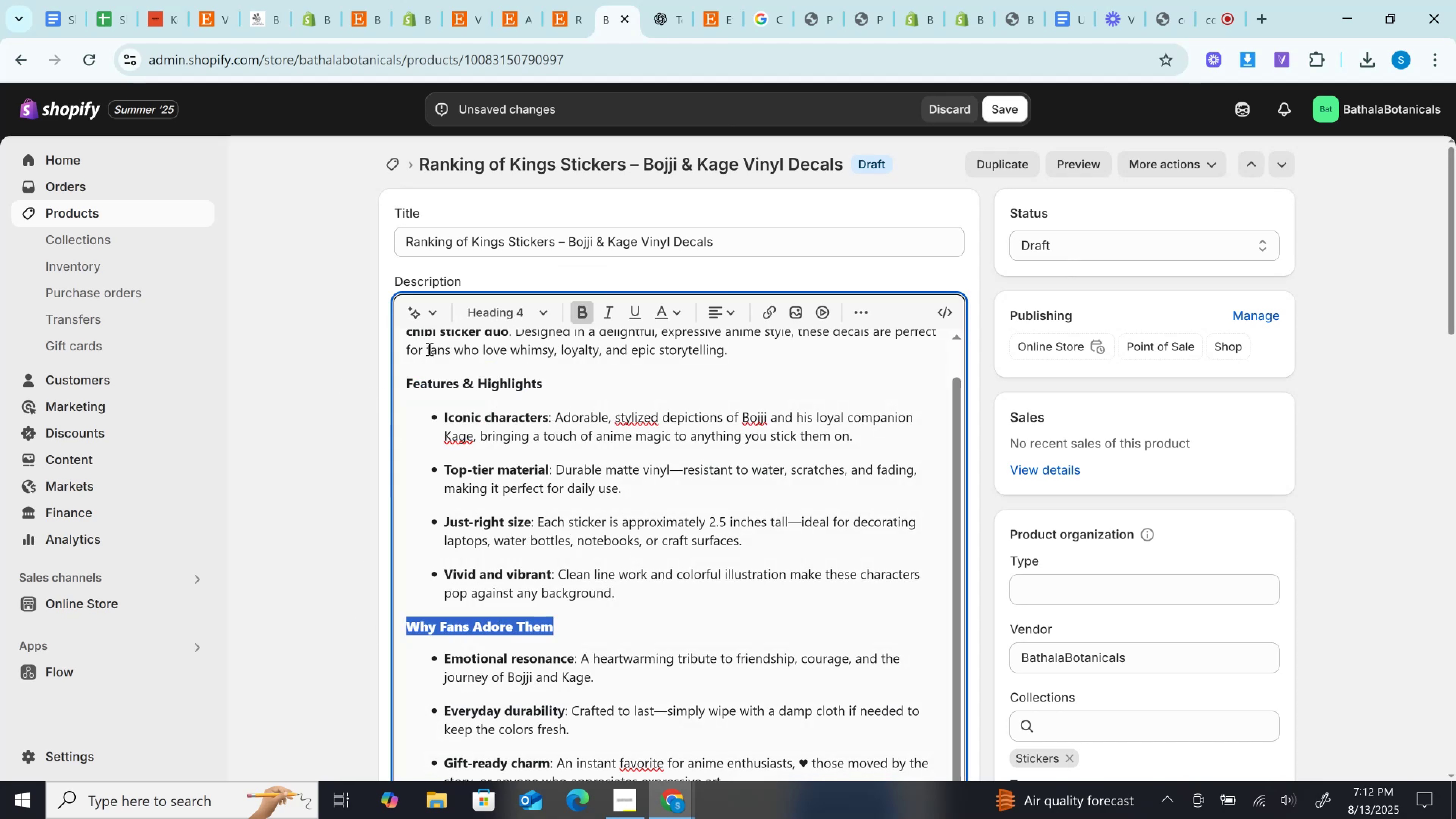 
left_click([487, 320])
 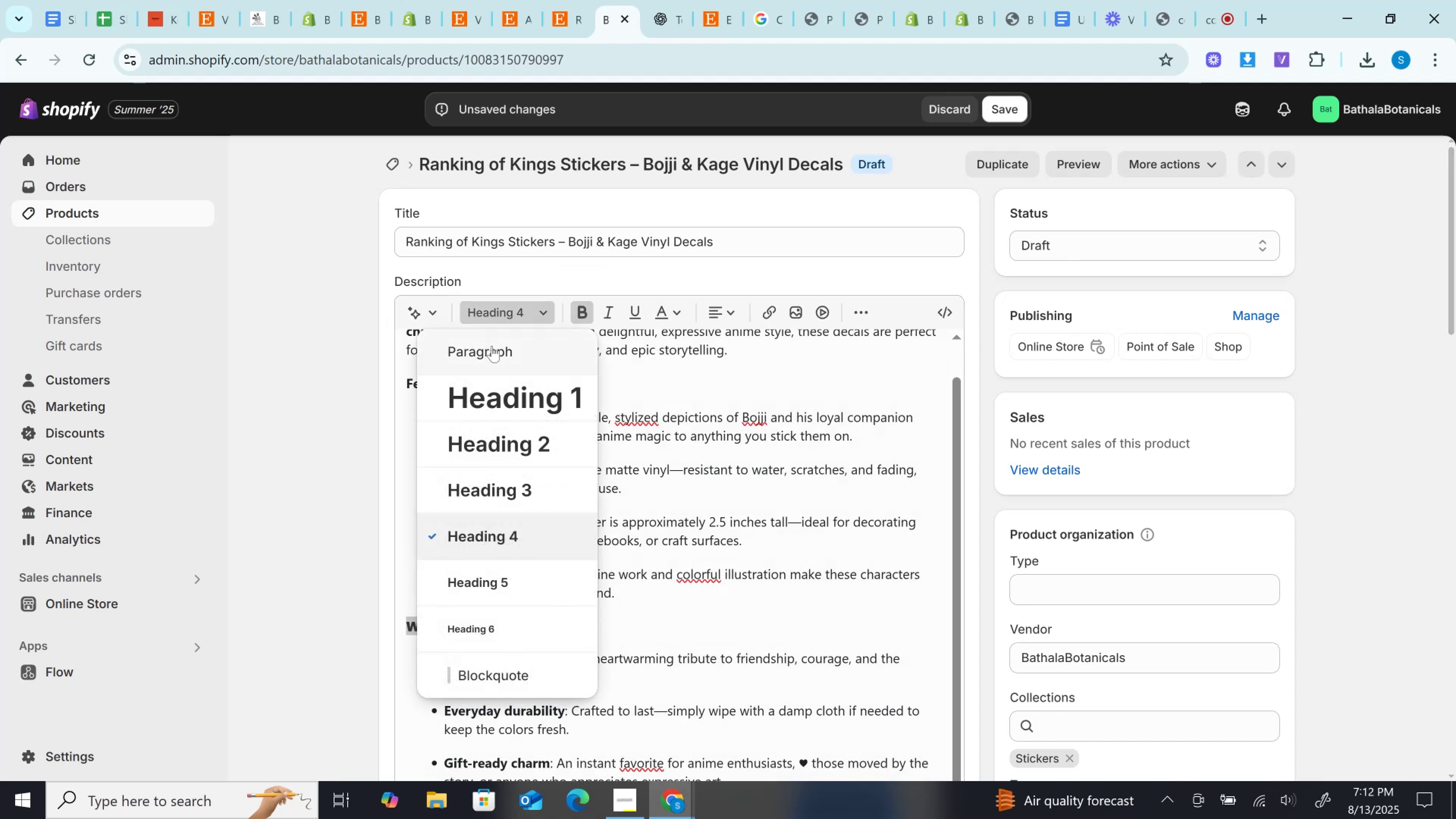 
left_click([492, 346])
 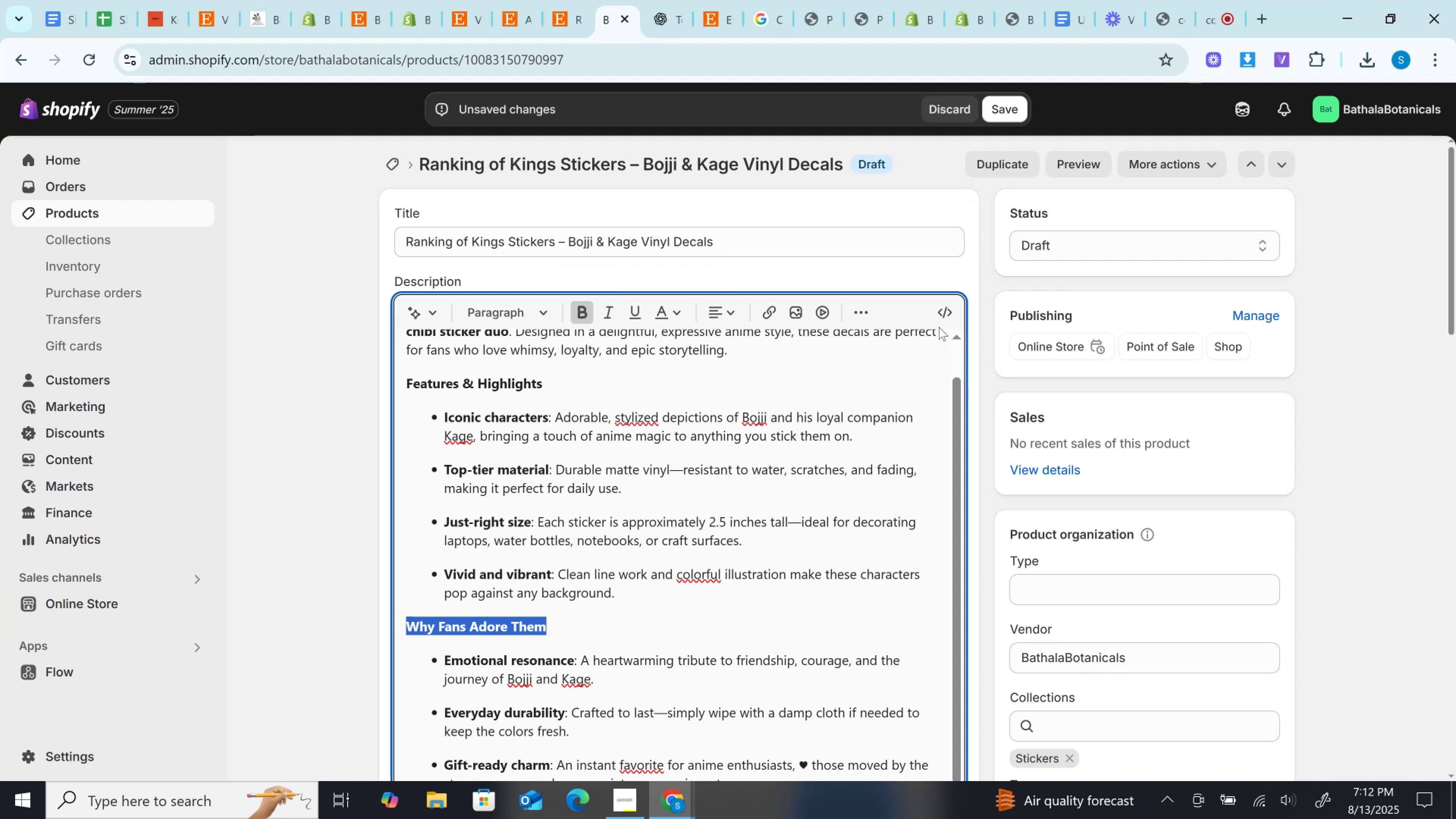 
left_click([952, 306])
 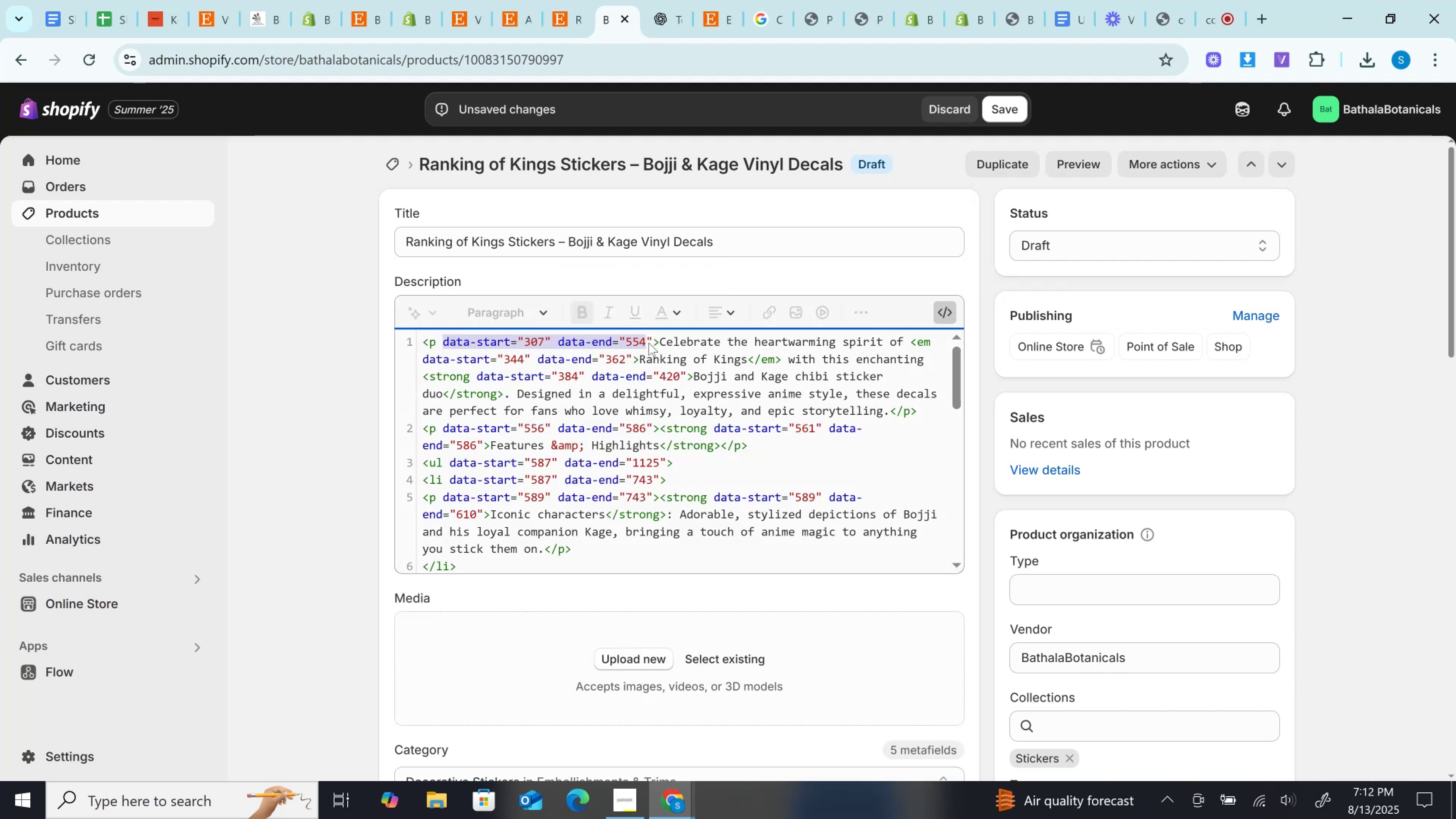 
wait(6.13)
 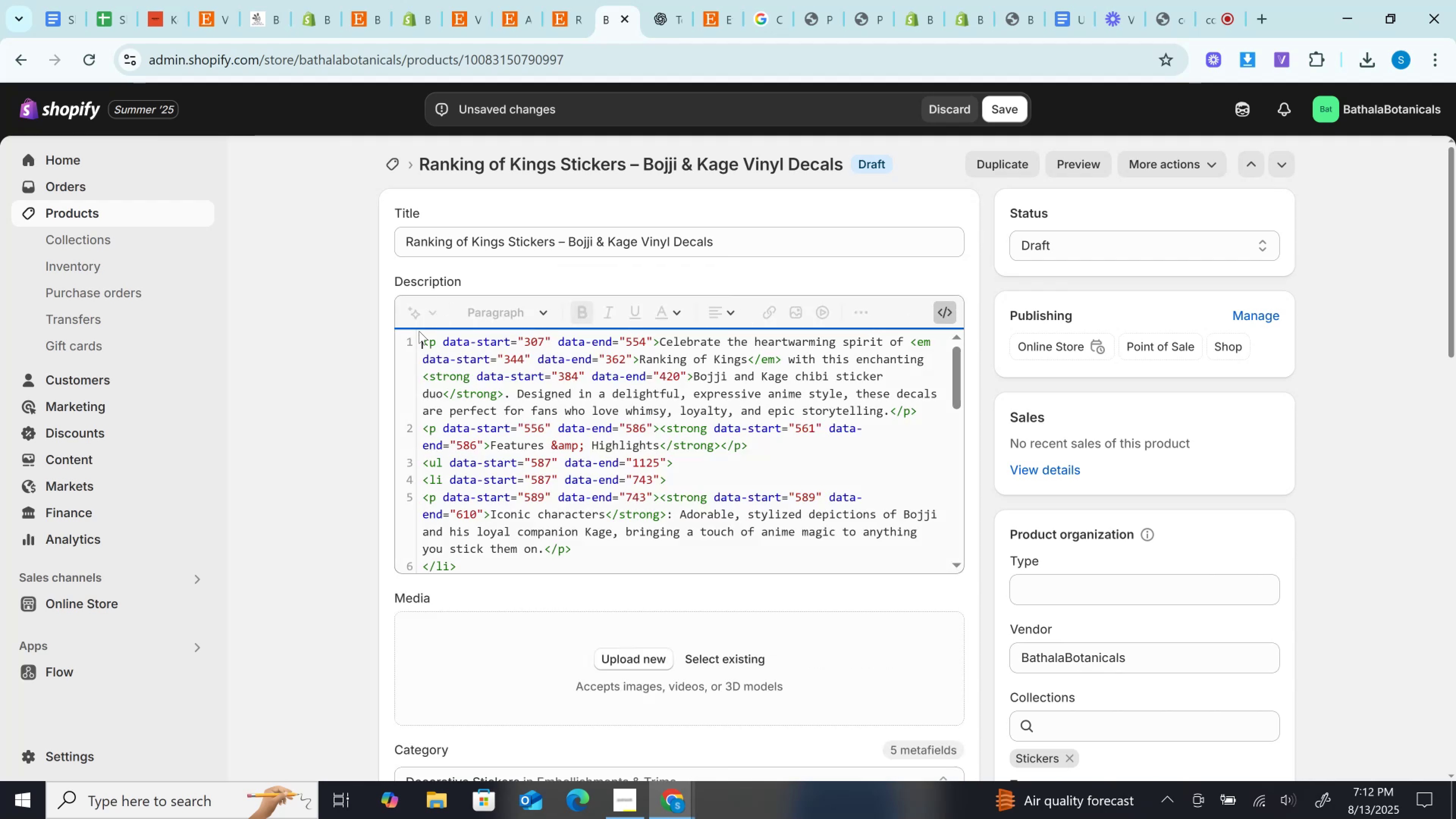 
key(Backspace)
 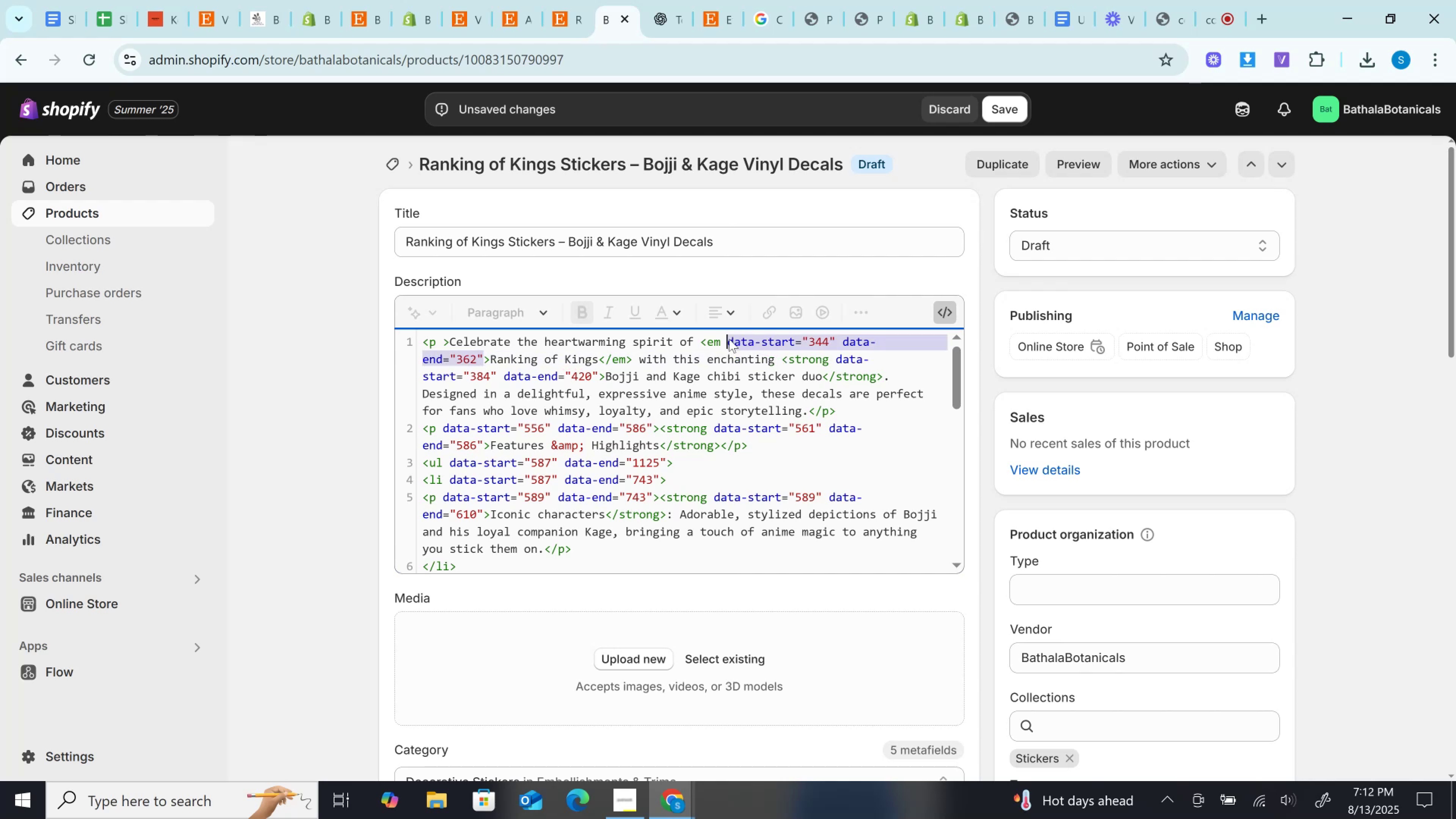 
key(Backspace)
 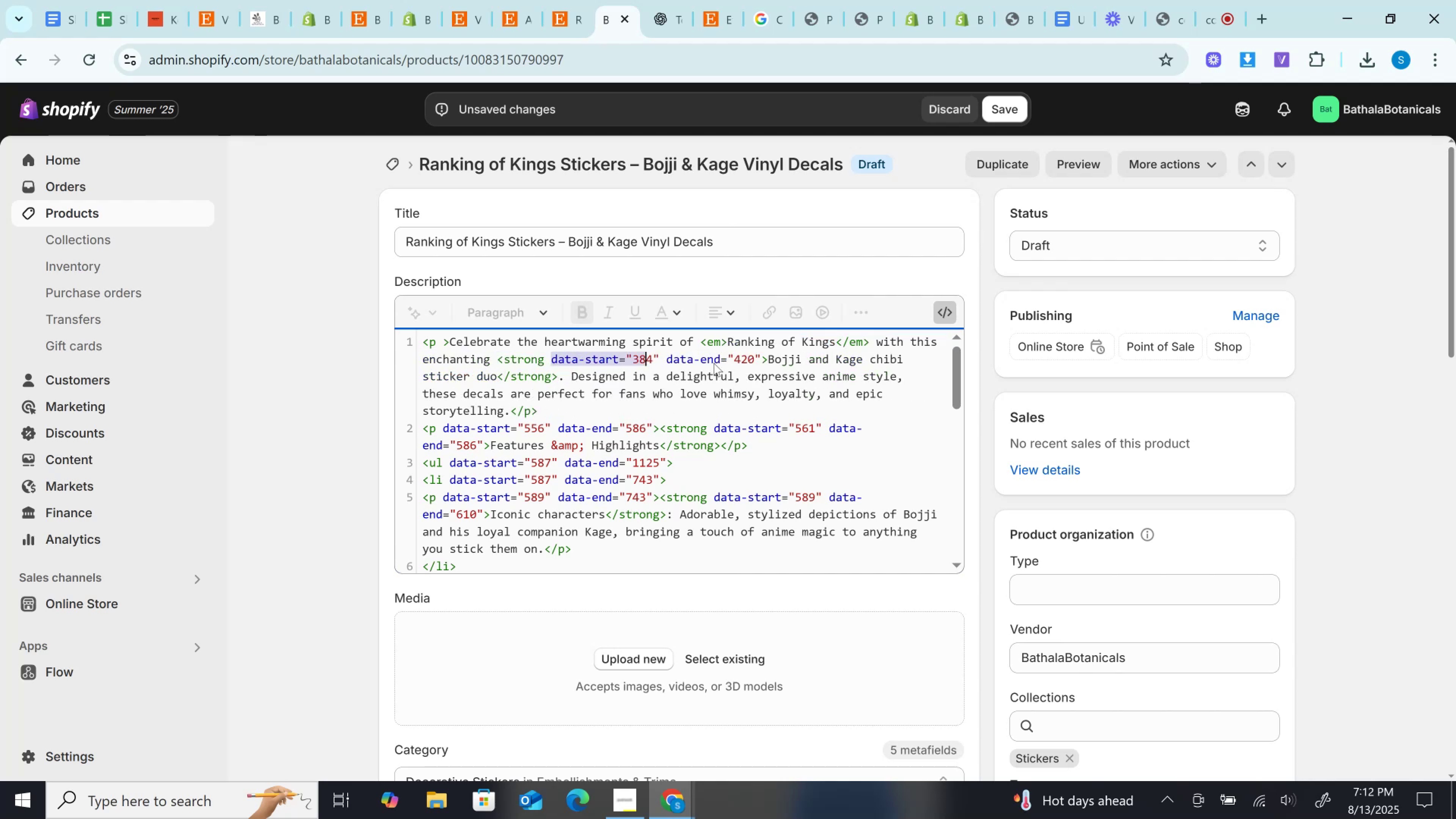 
key(Backspace)
 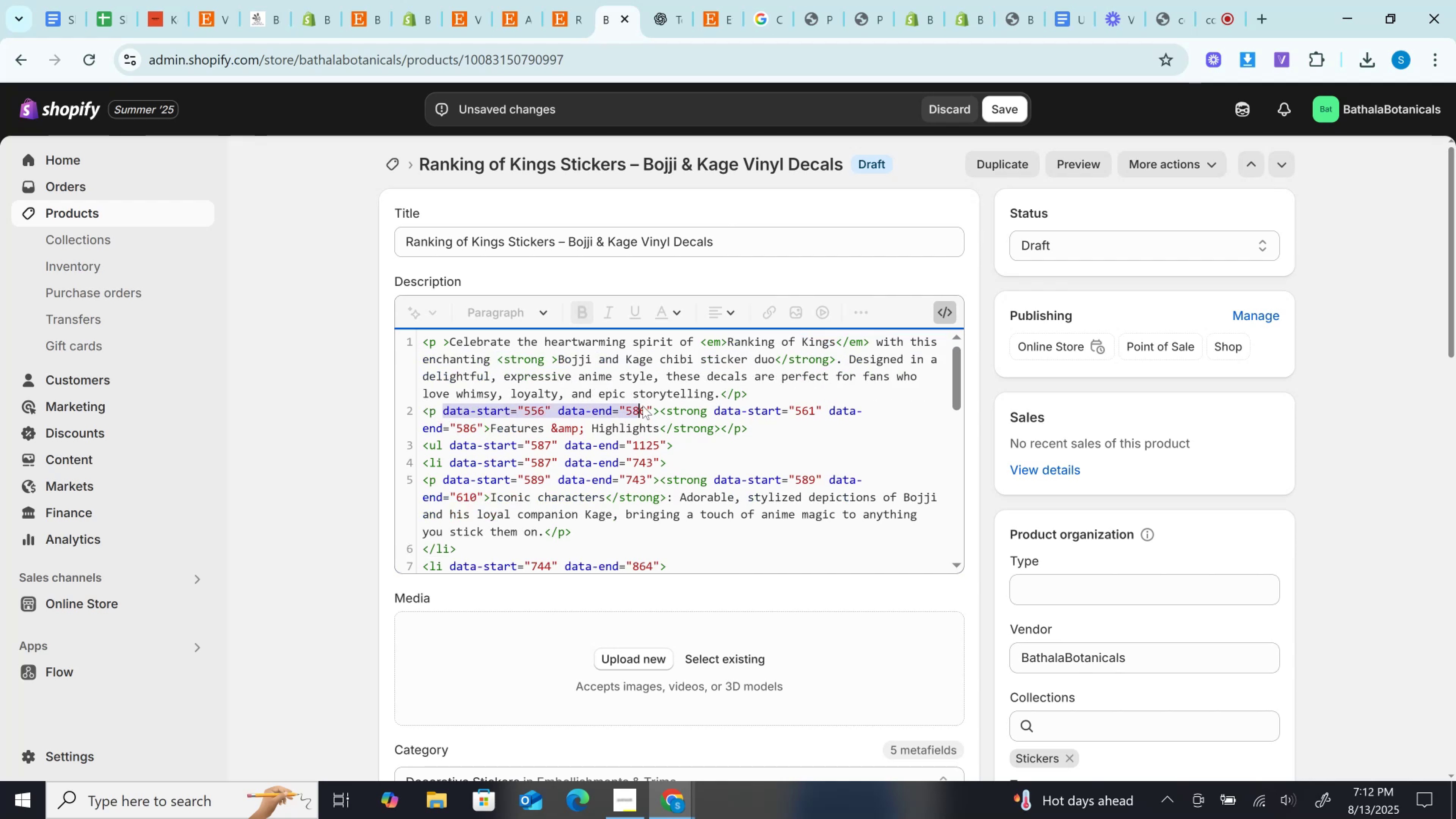 
key(Backspace)
 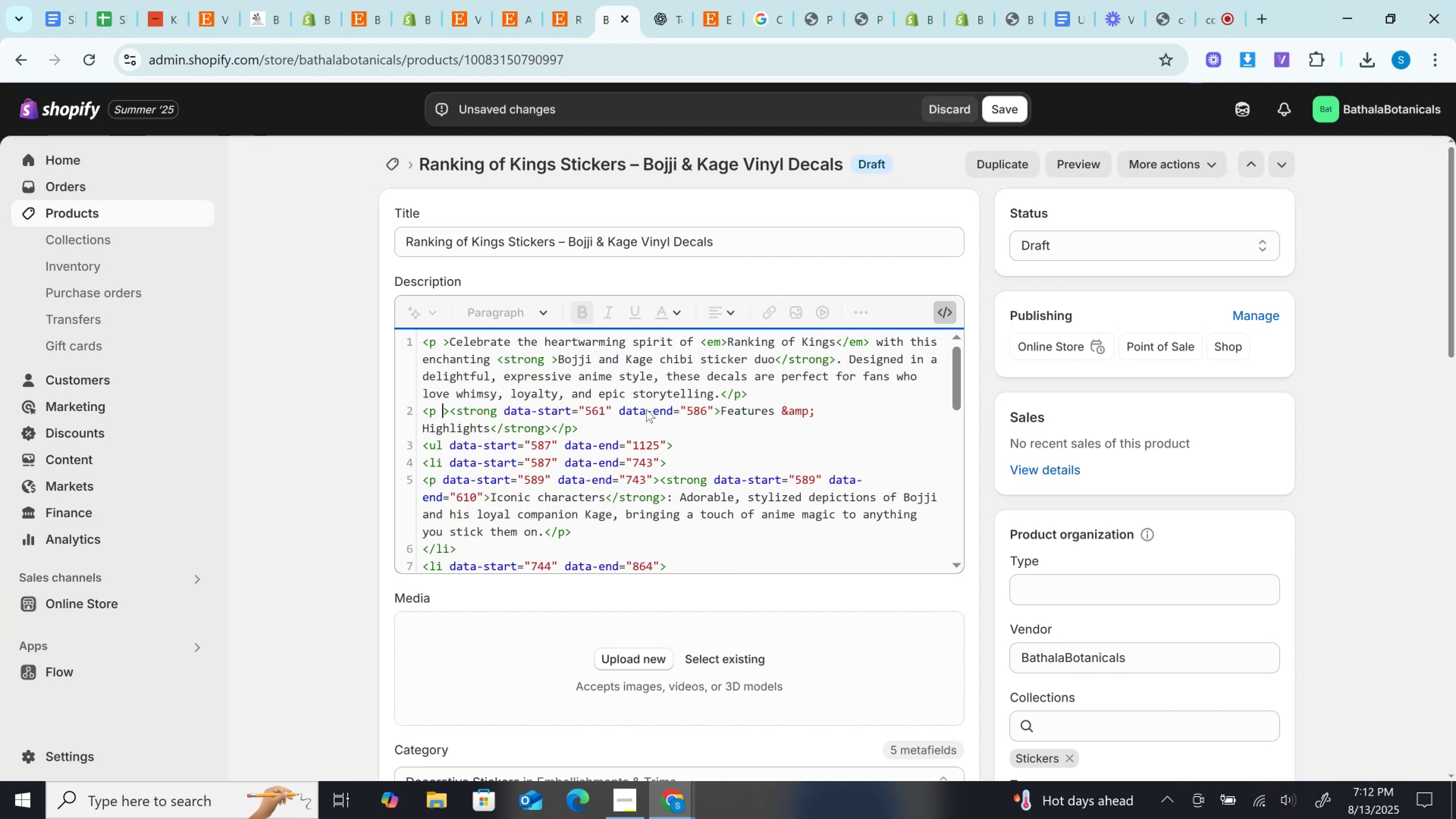 
key(Backspace)
 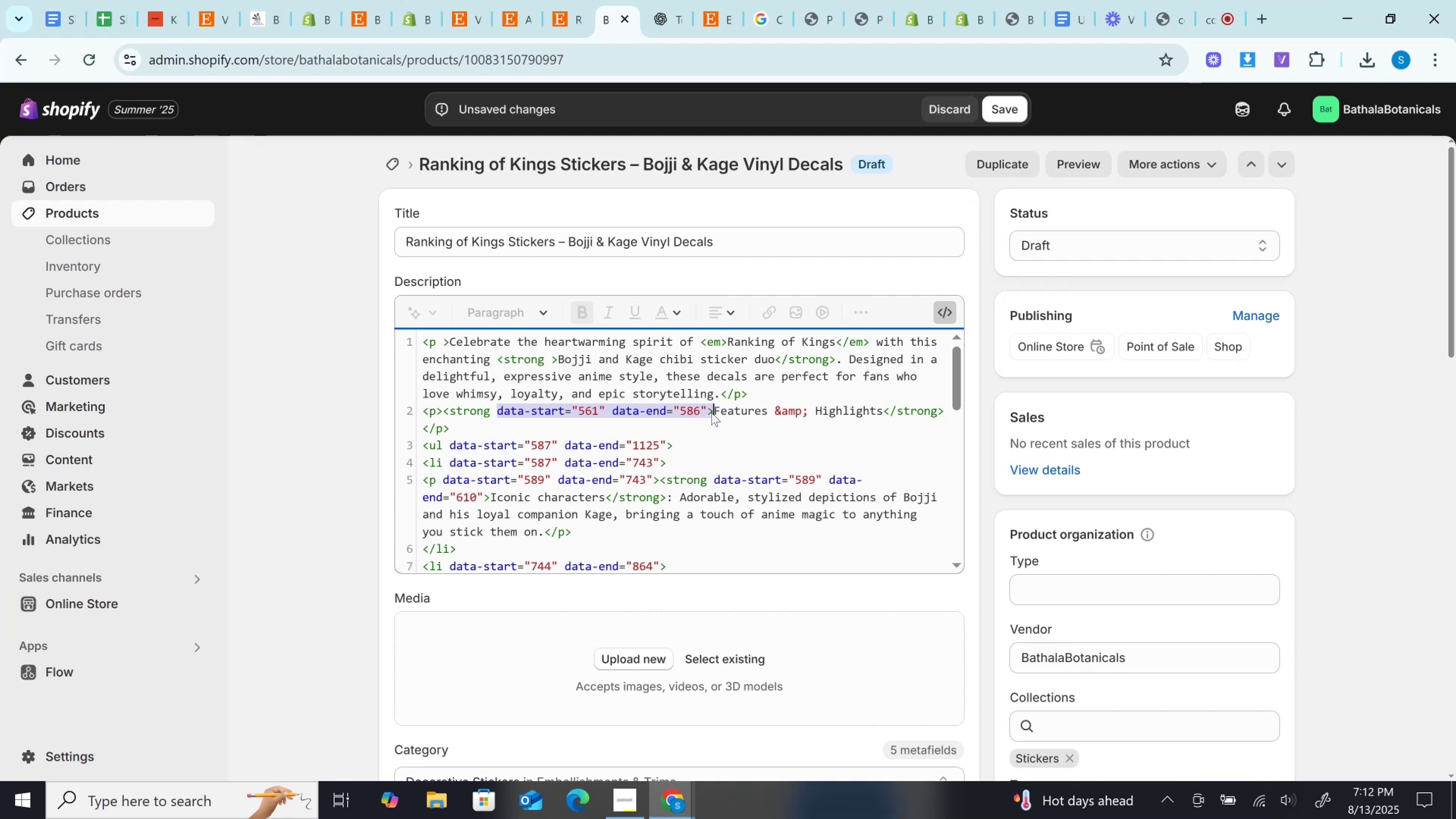 
key(Backspace)
 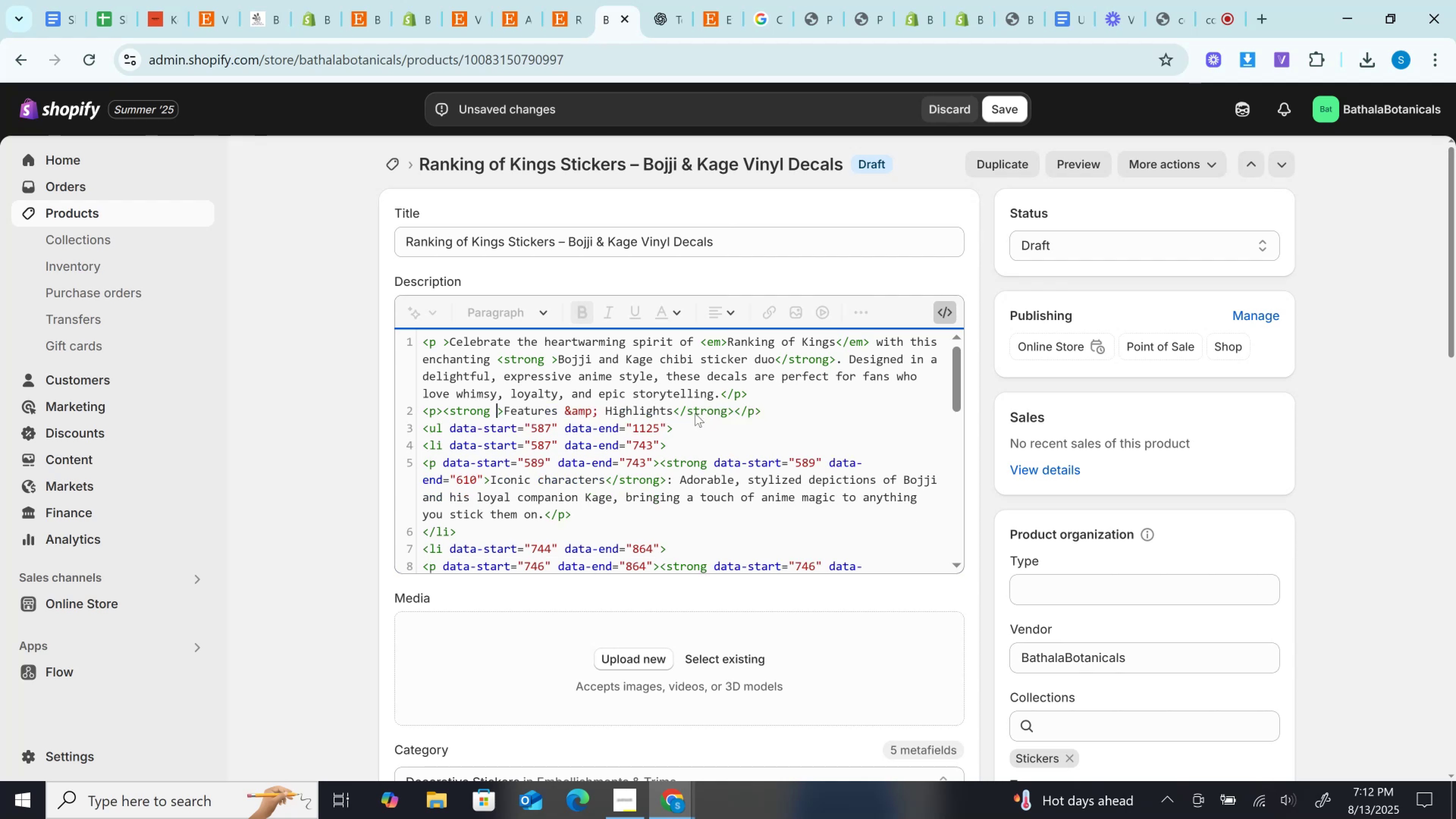 
key(Backspace)
 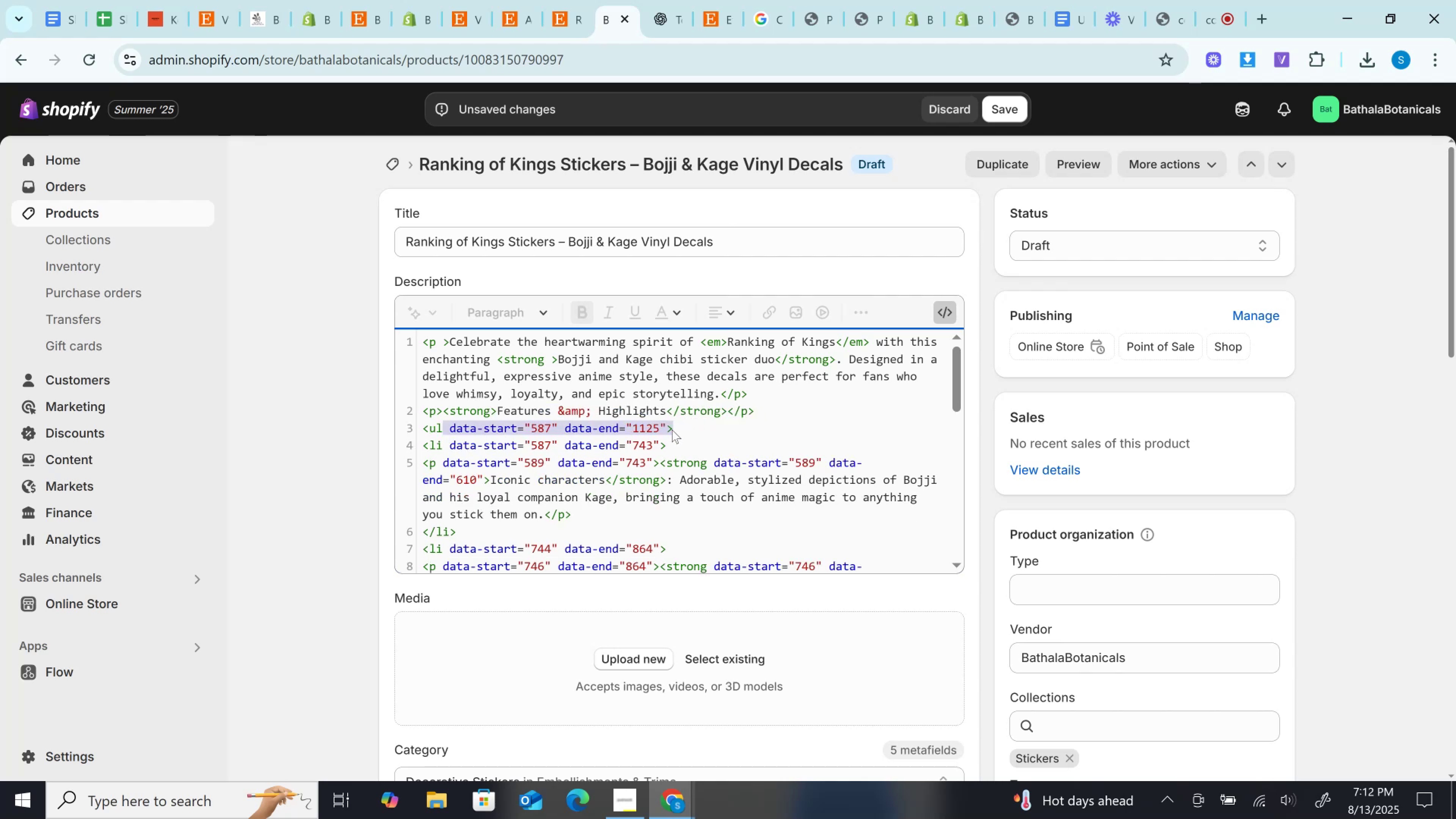 
key(Backspace)
 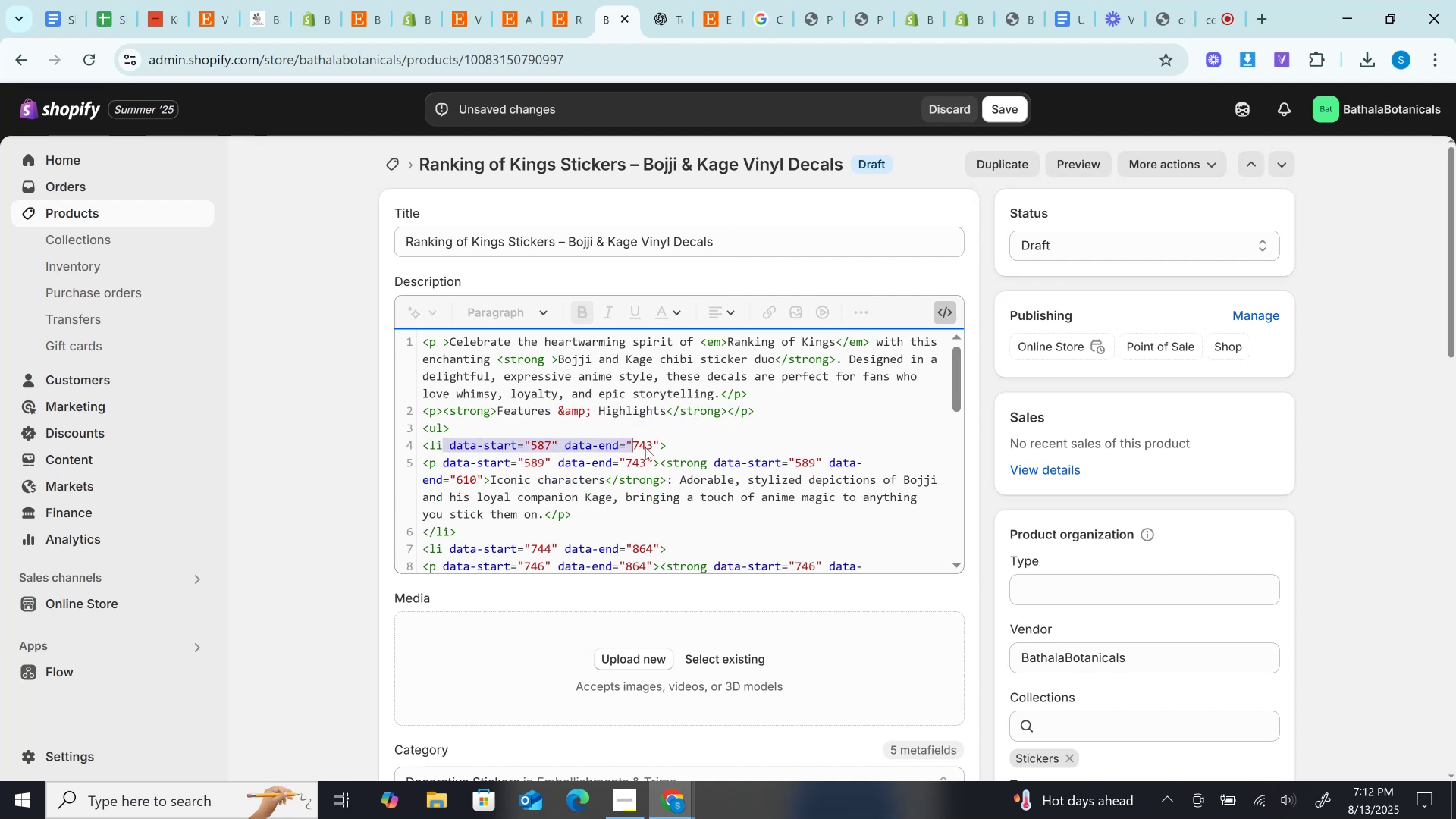 
key(Backspace)
 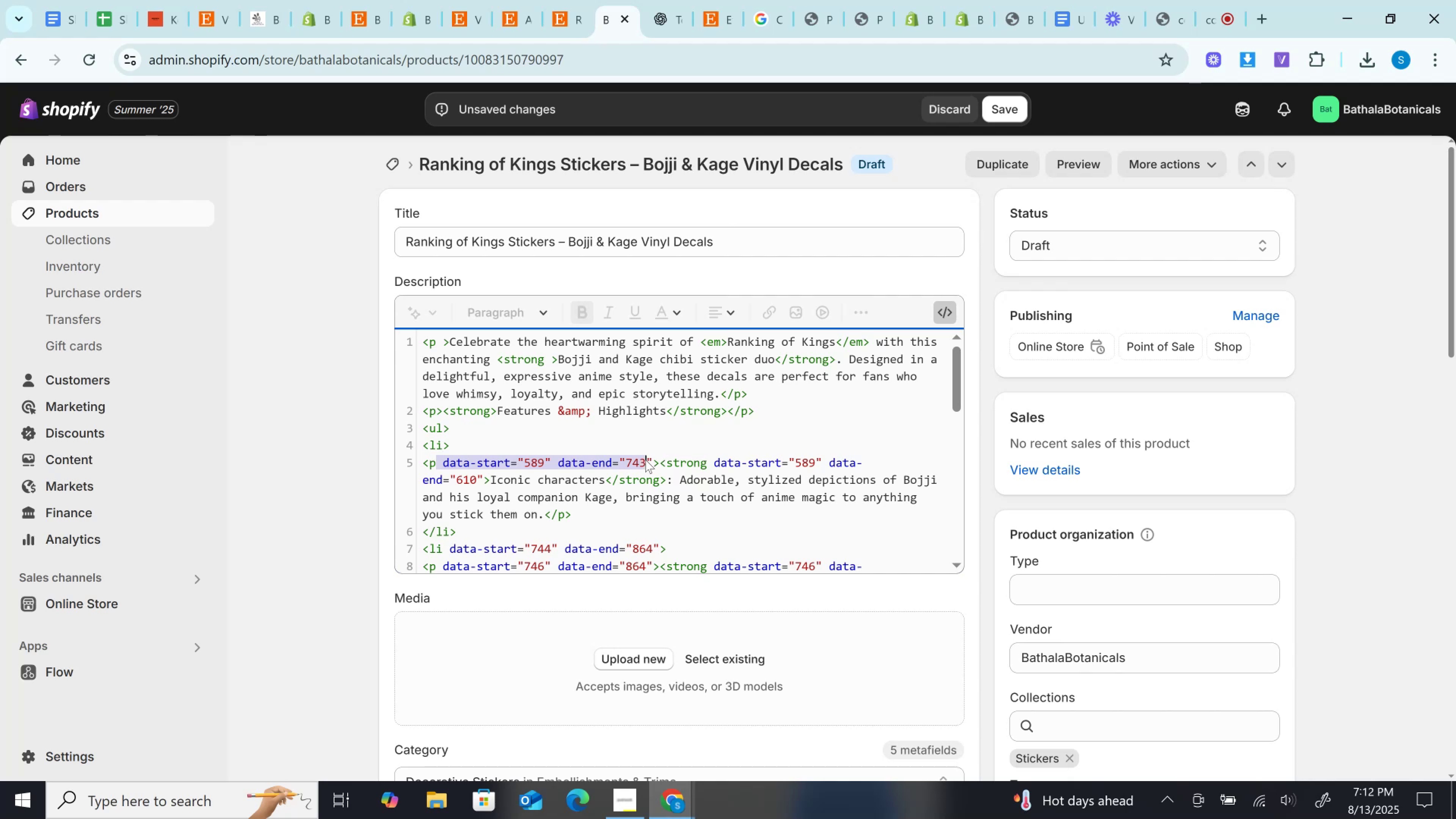 
key(Backspace)
 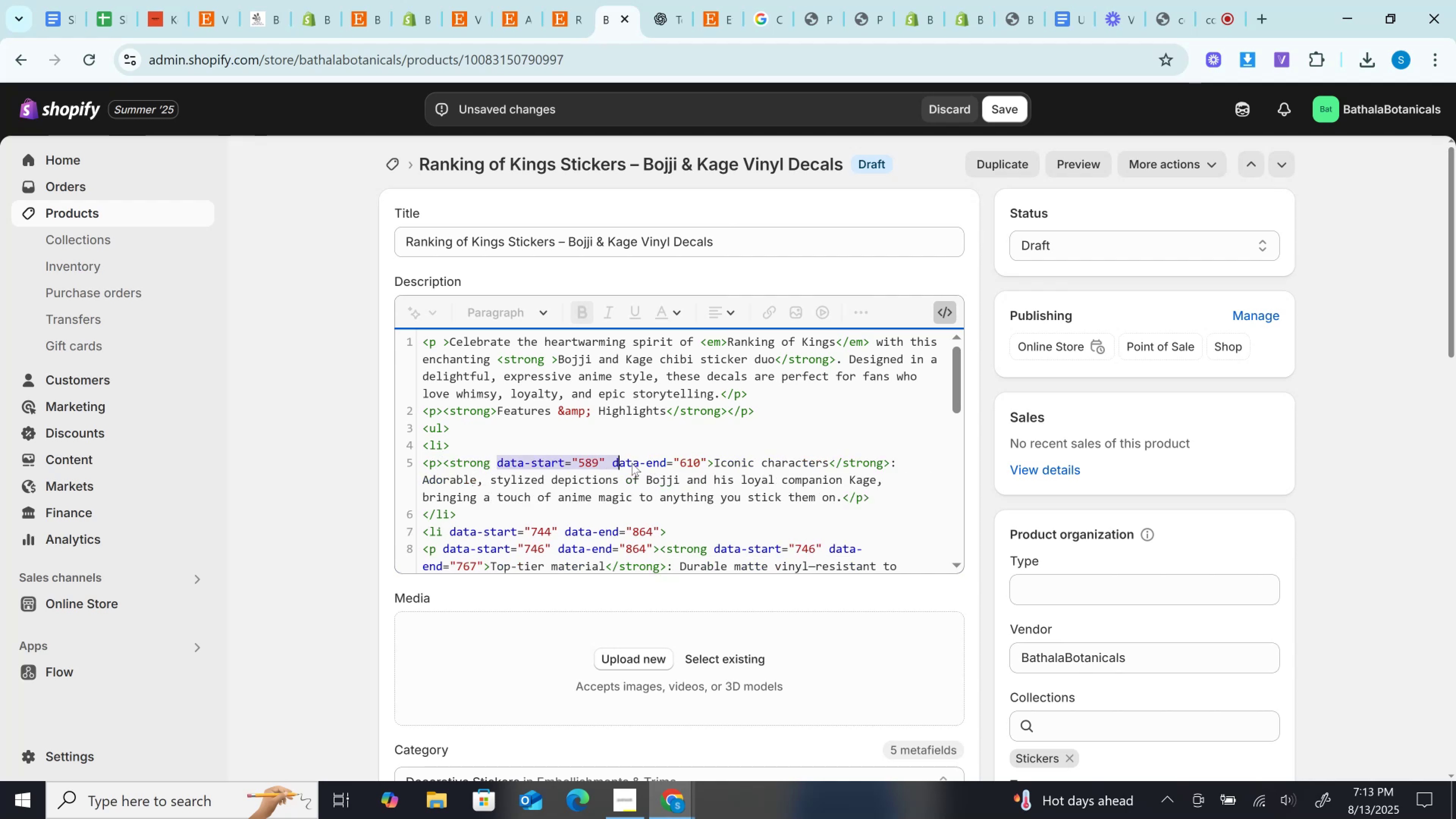 
key(Backspace)
 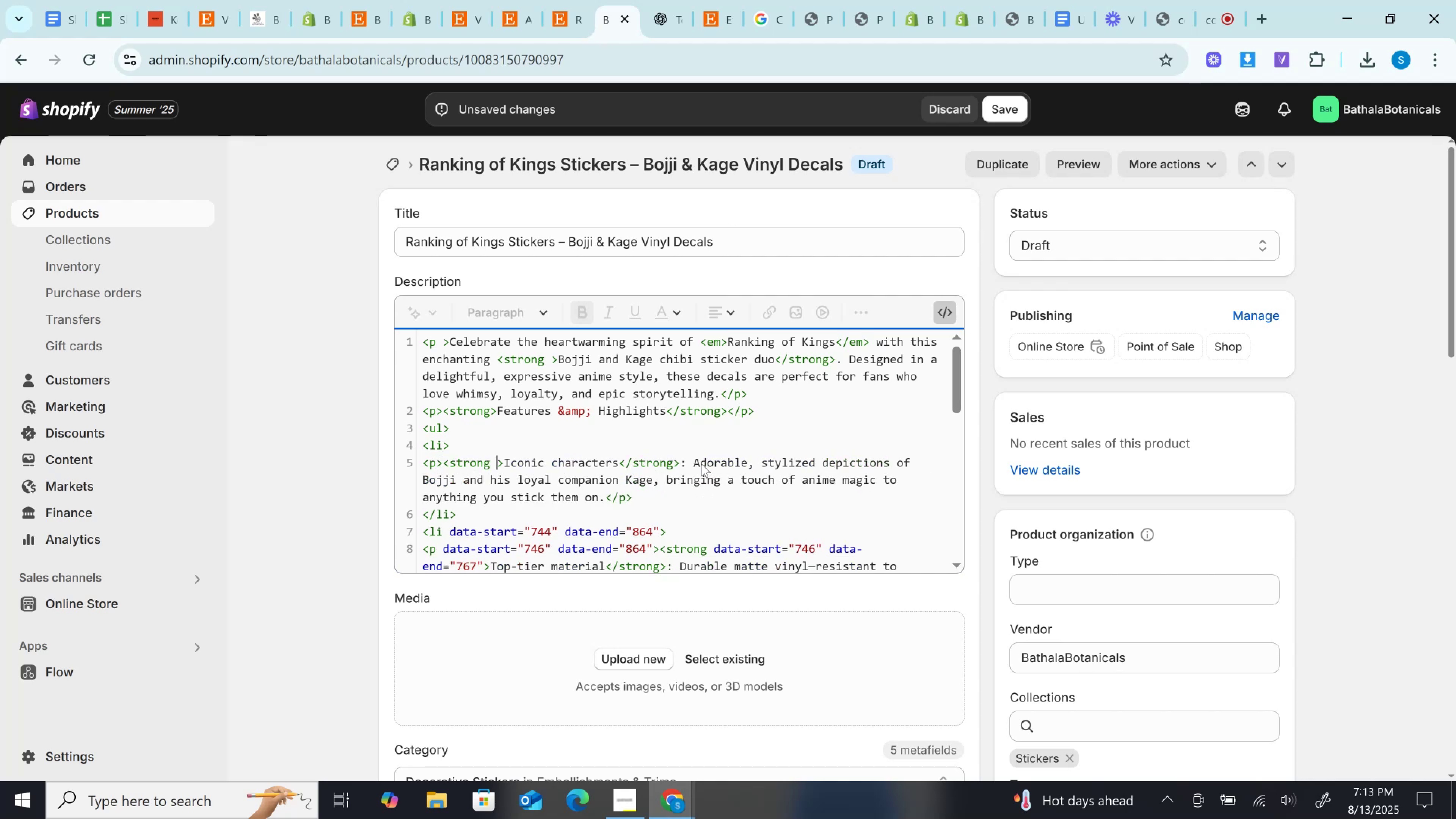 
key(Backspace)
 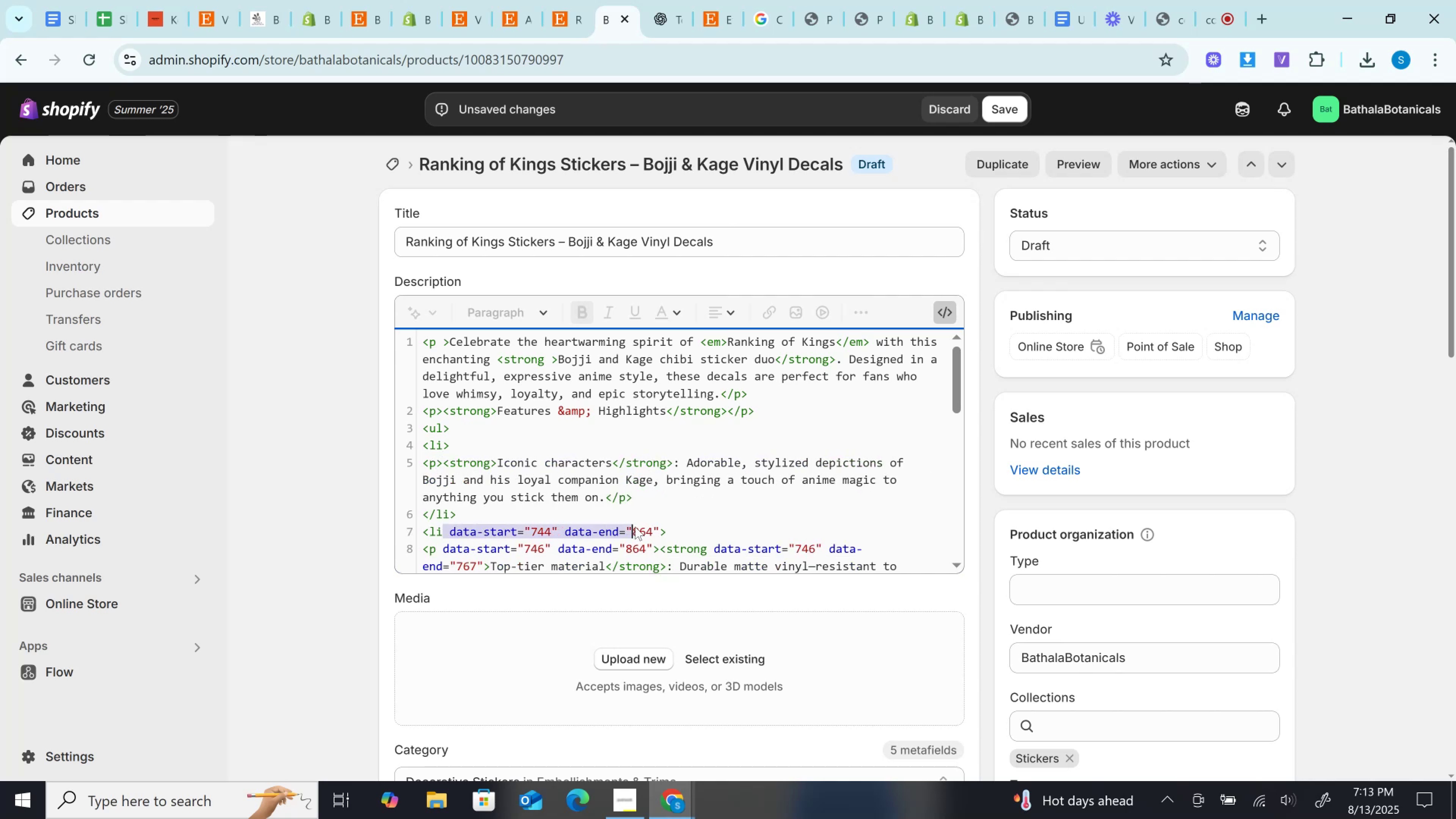 
key(Backspace)
 